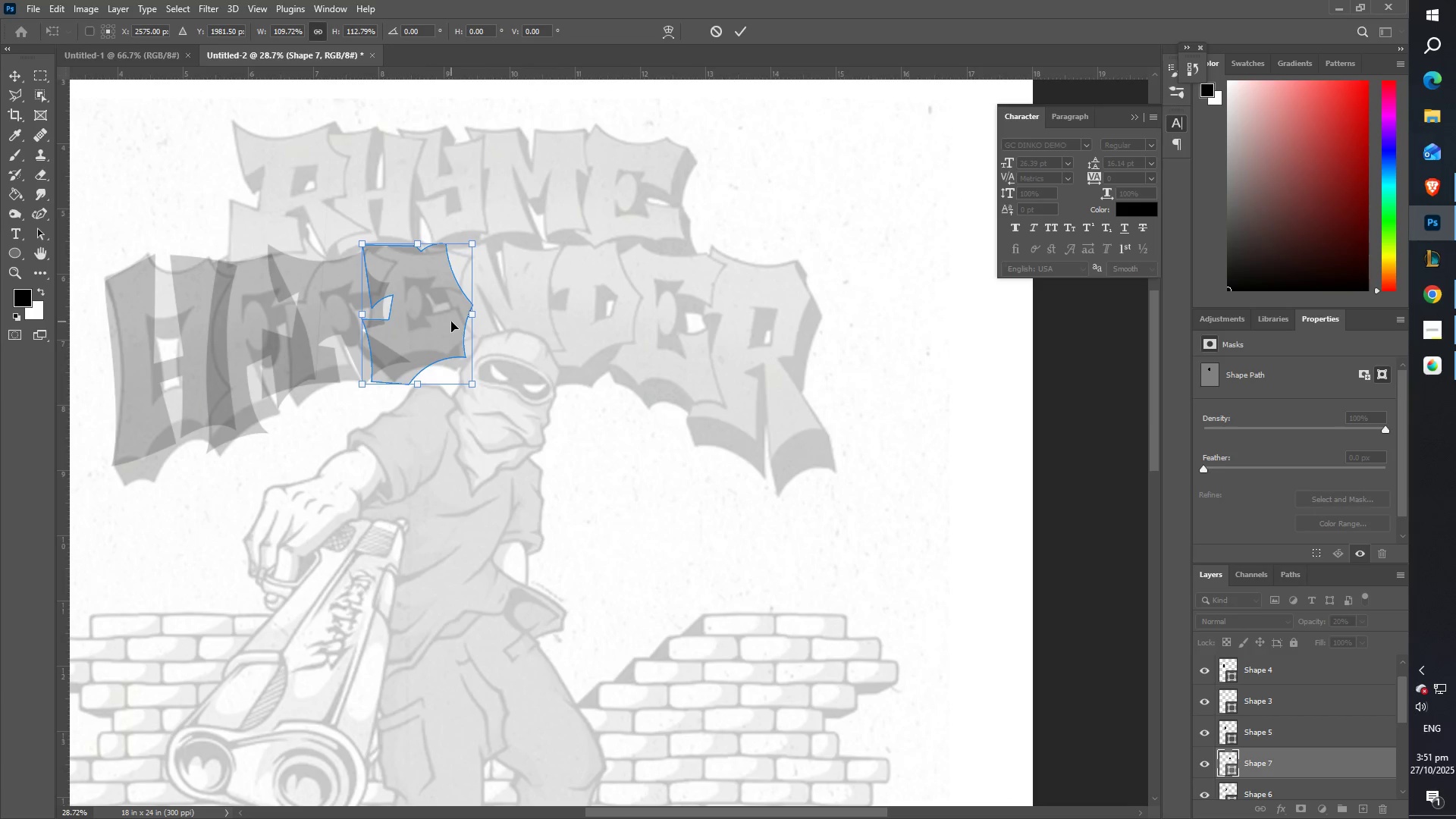 
key(ArrowDown)
 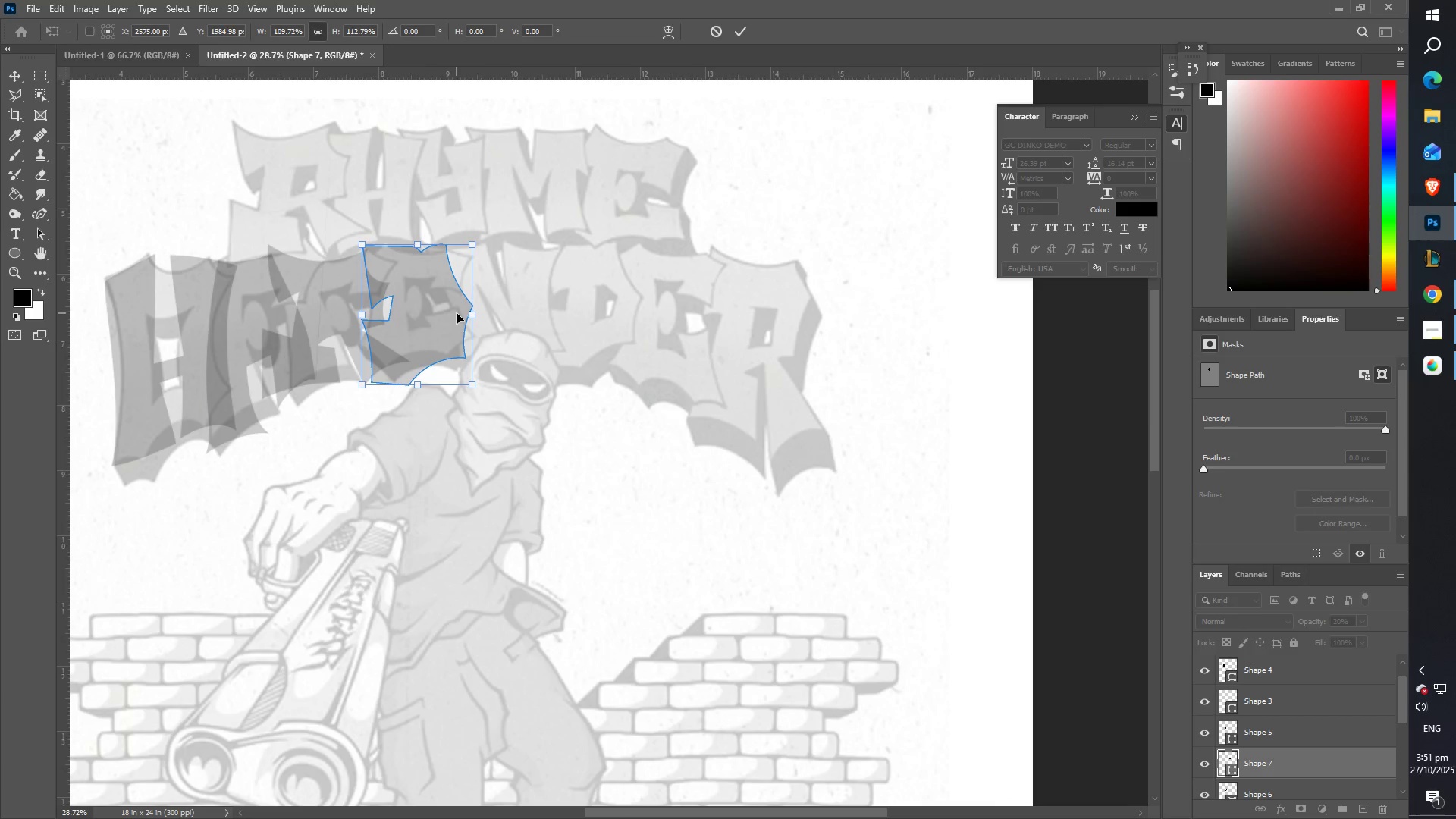 
key(ArrowDown)
 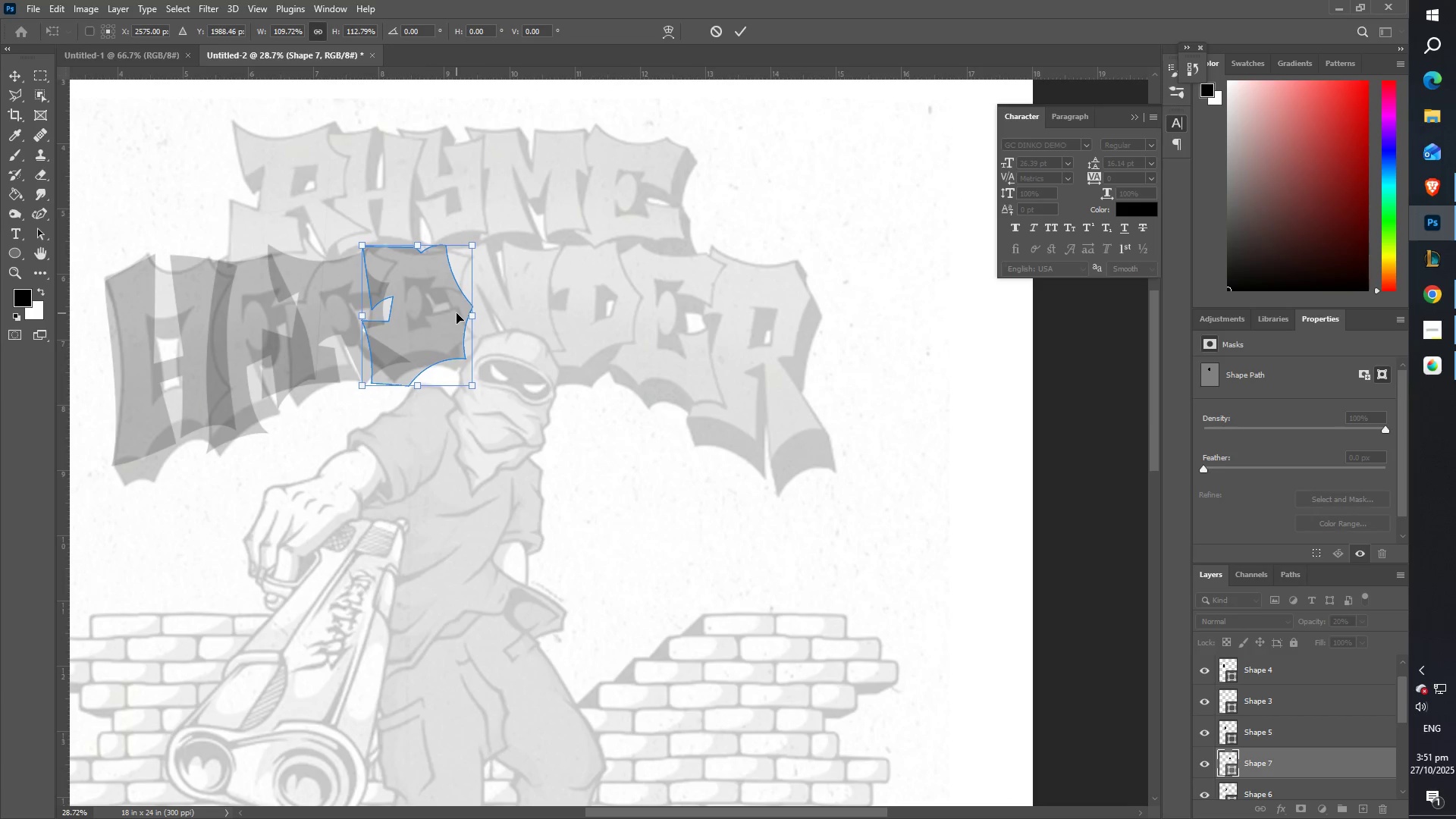 
key(ArrowDown)
 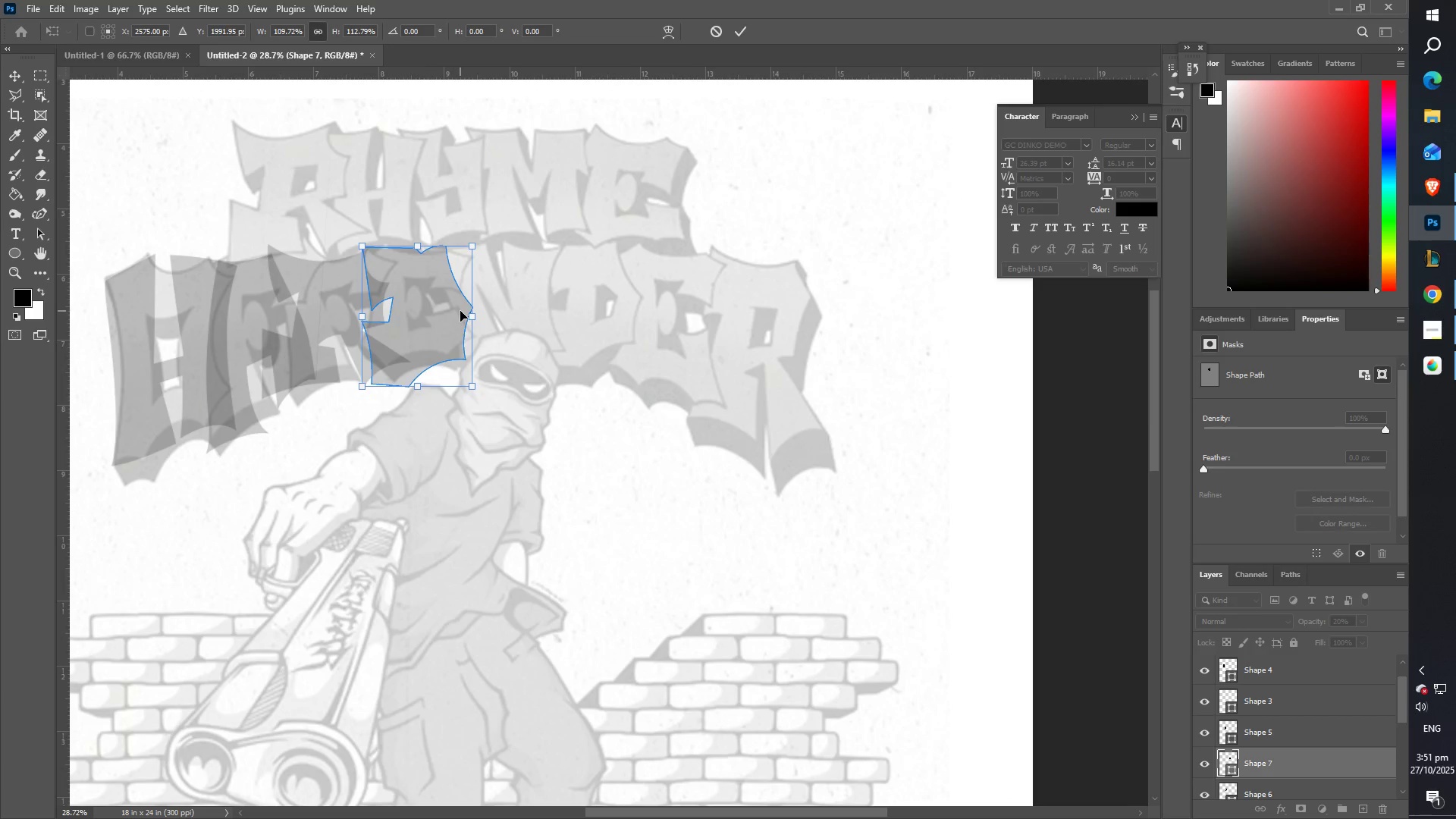 
key(ArrowUp)
 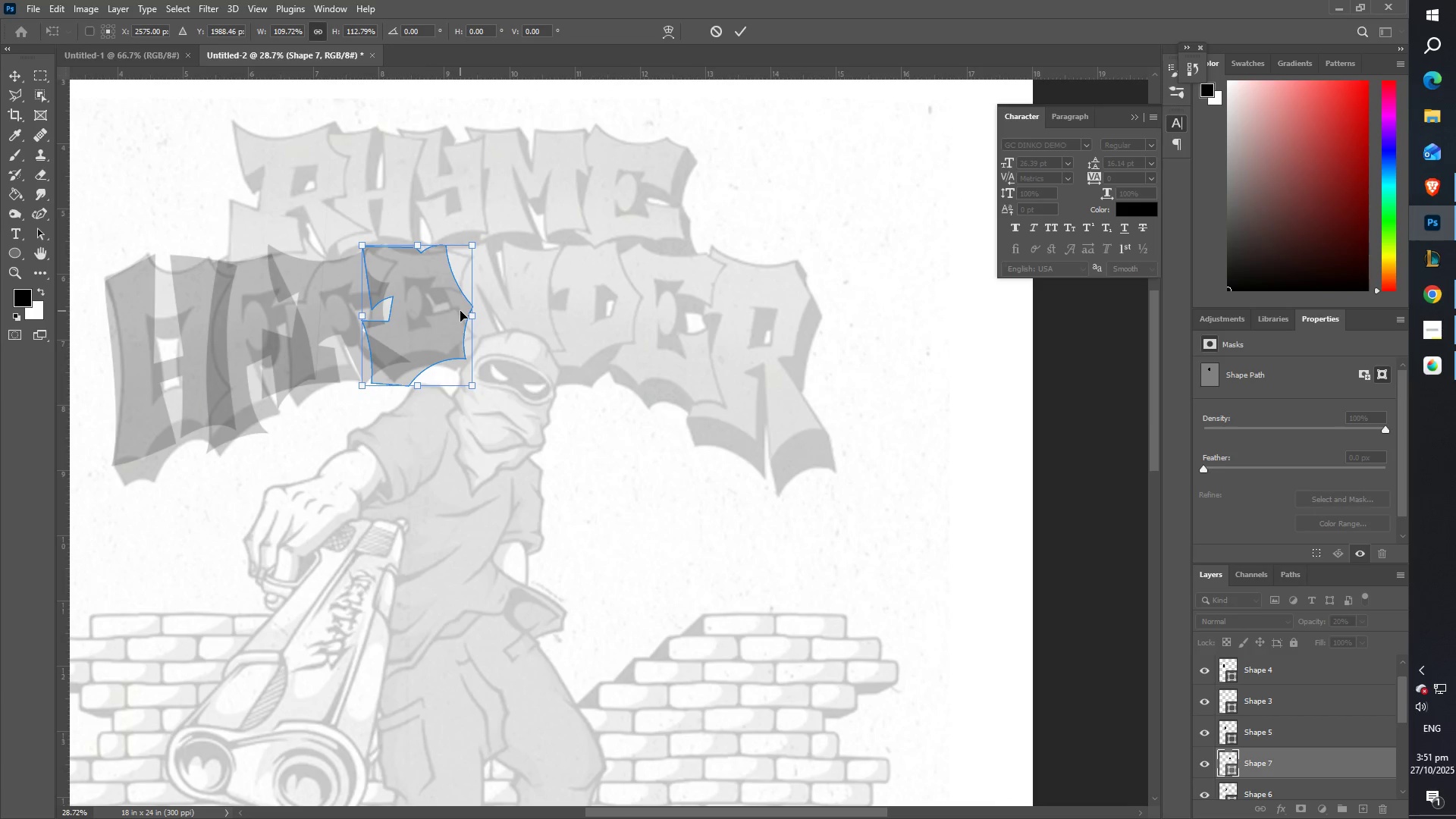 
key(ArrowUp)
 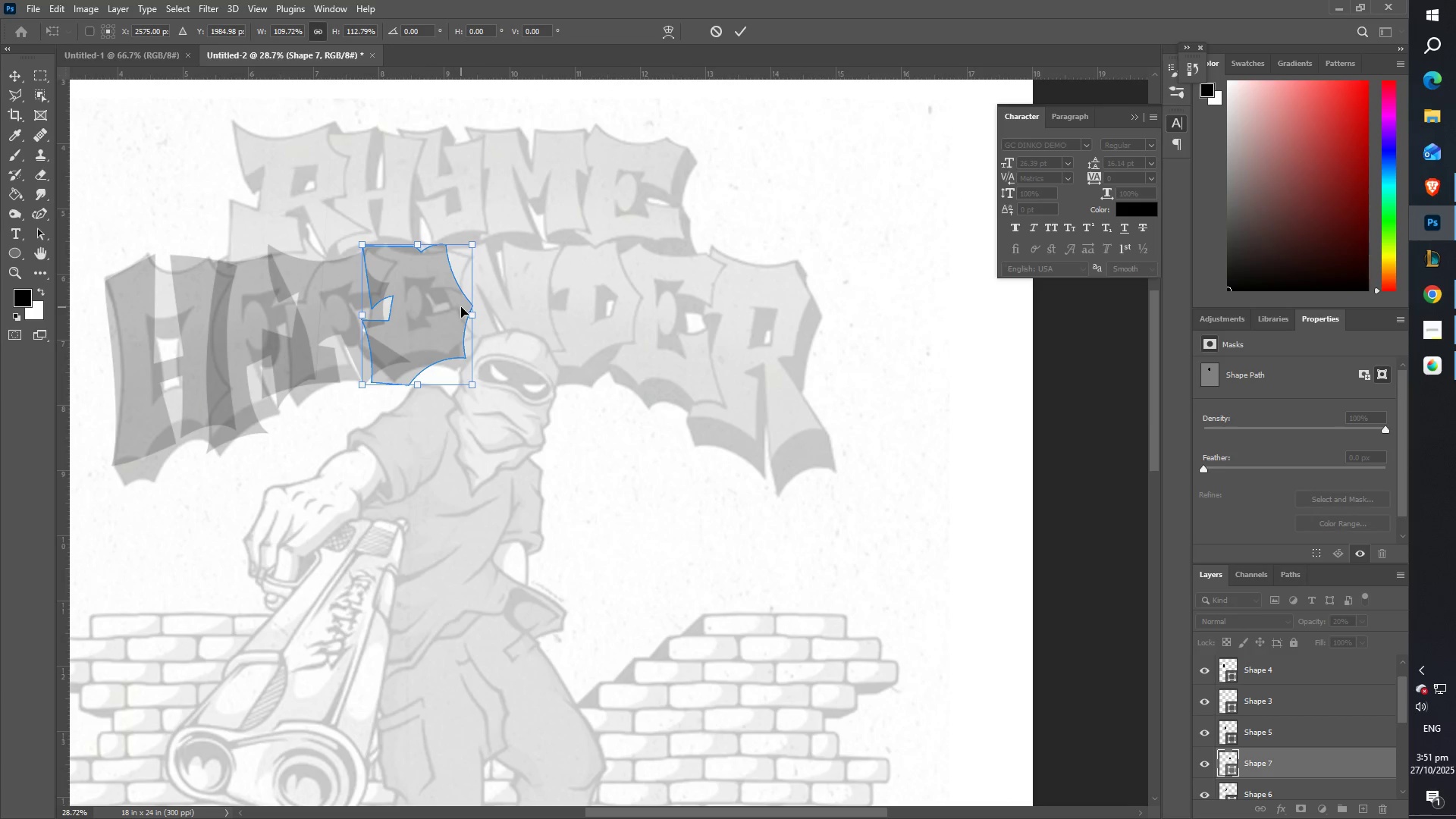 
key(ArrowRight)
 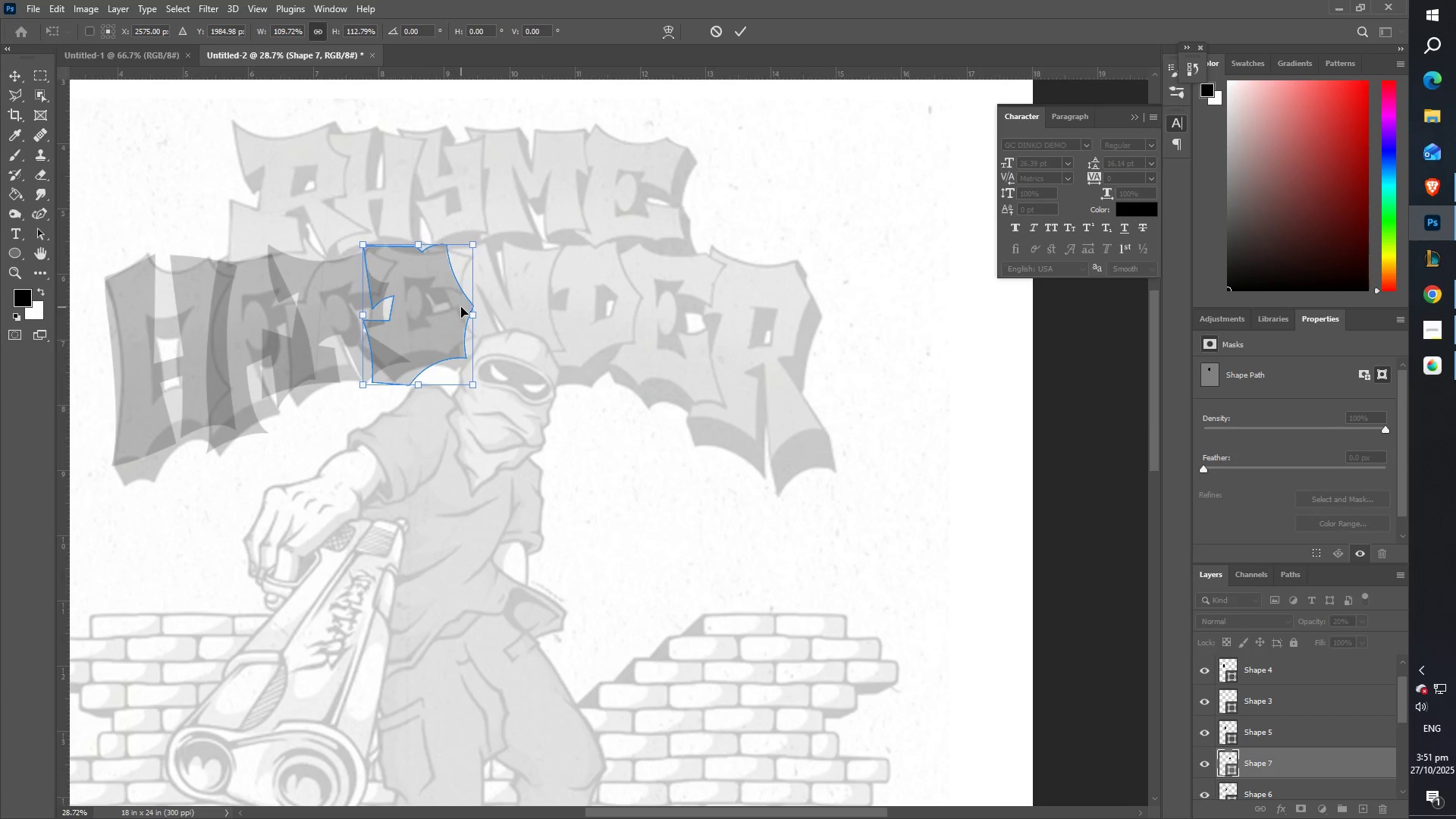 
key(ArrowUp)
 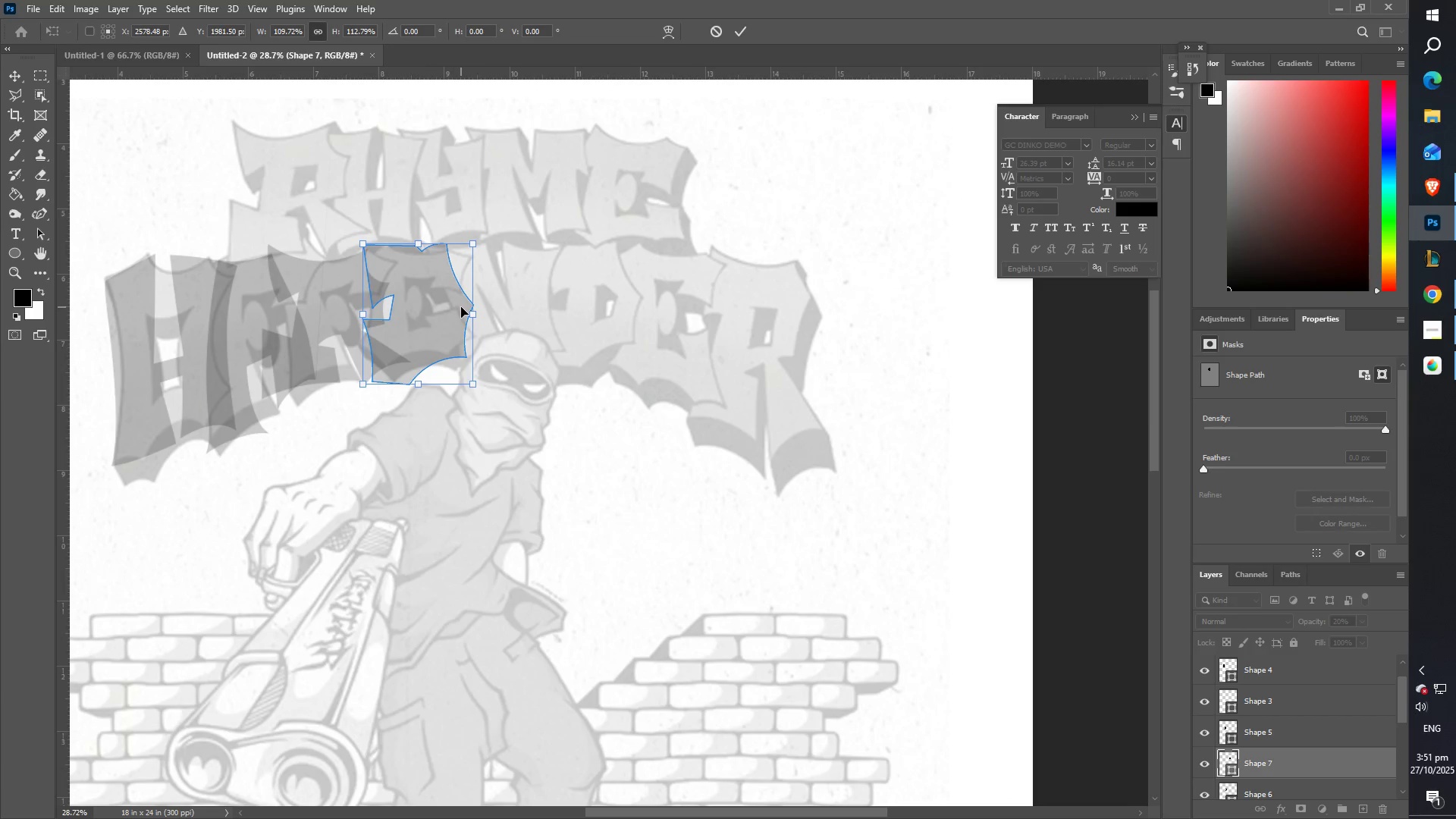 
key(ArrowUp)
 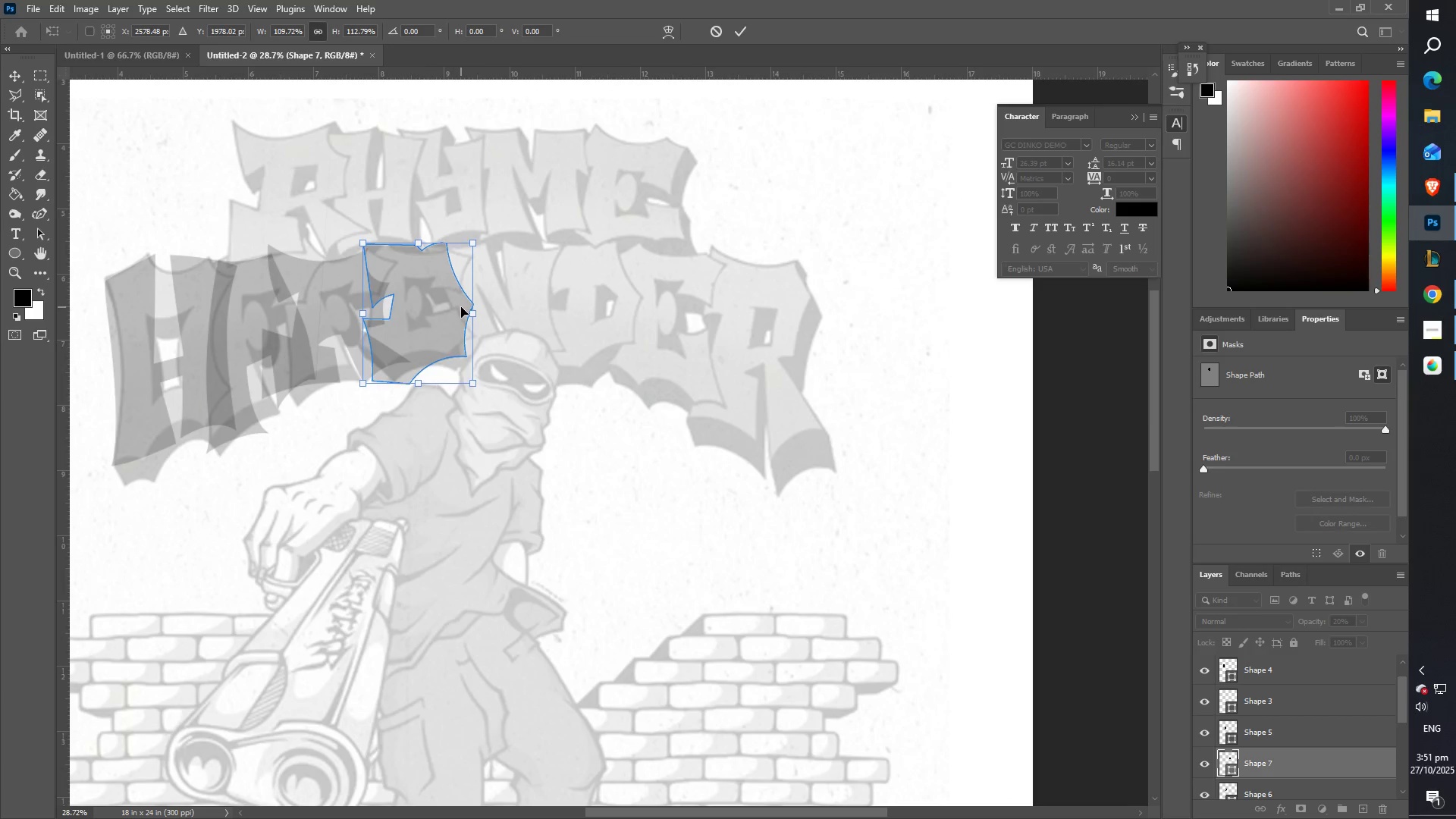 
key(ArrowRight)
 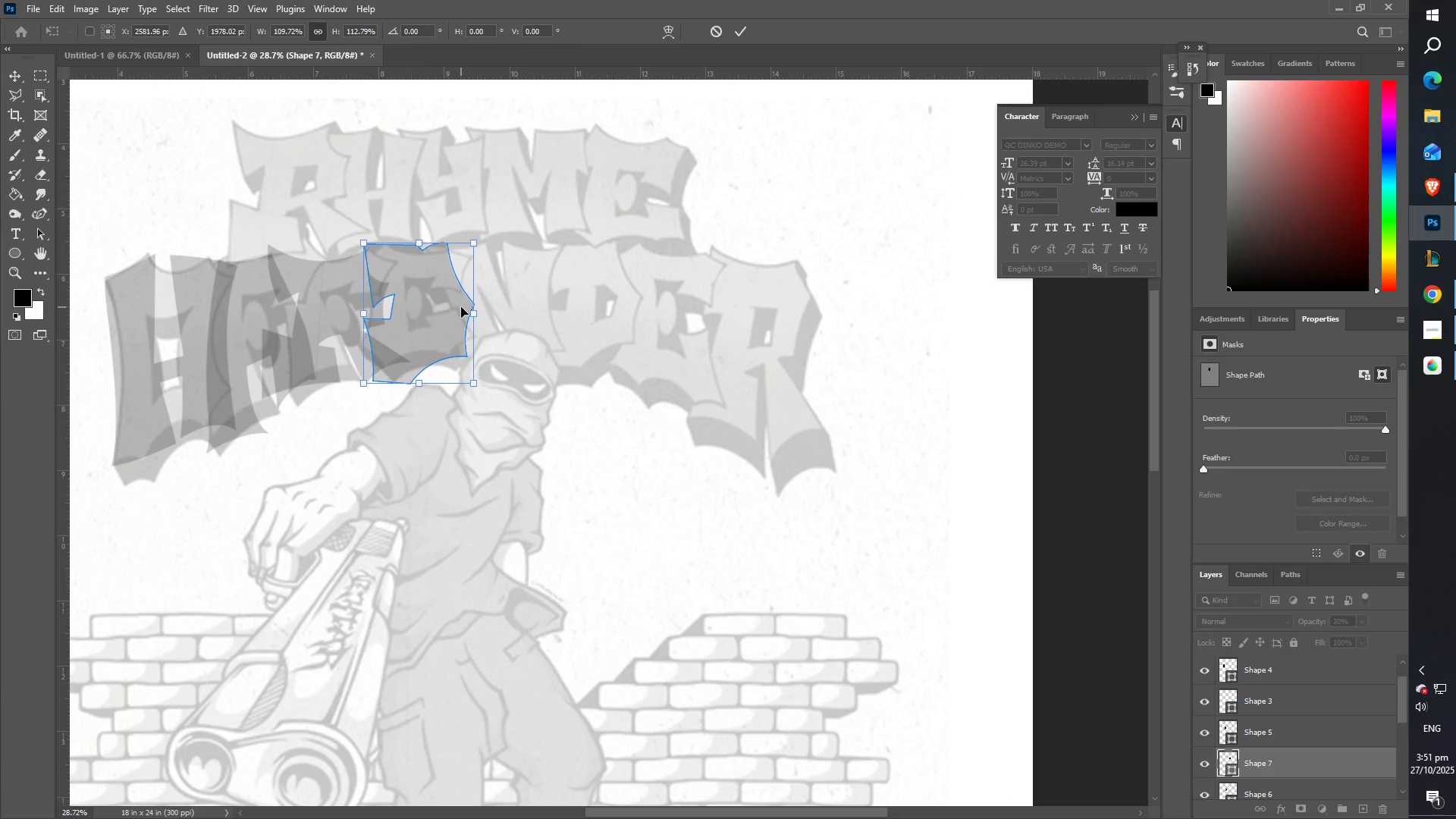 
key(ArrowUp)
 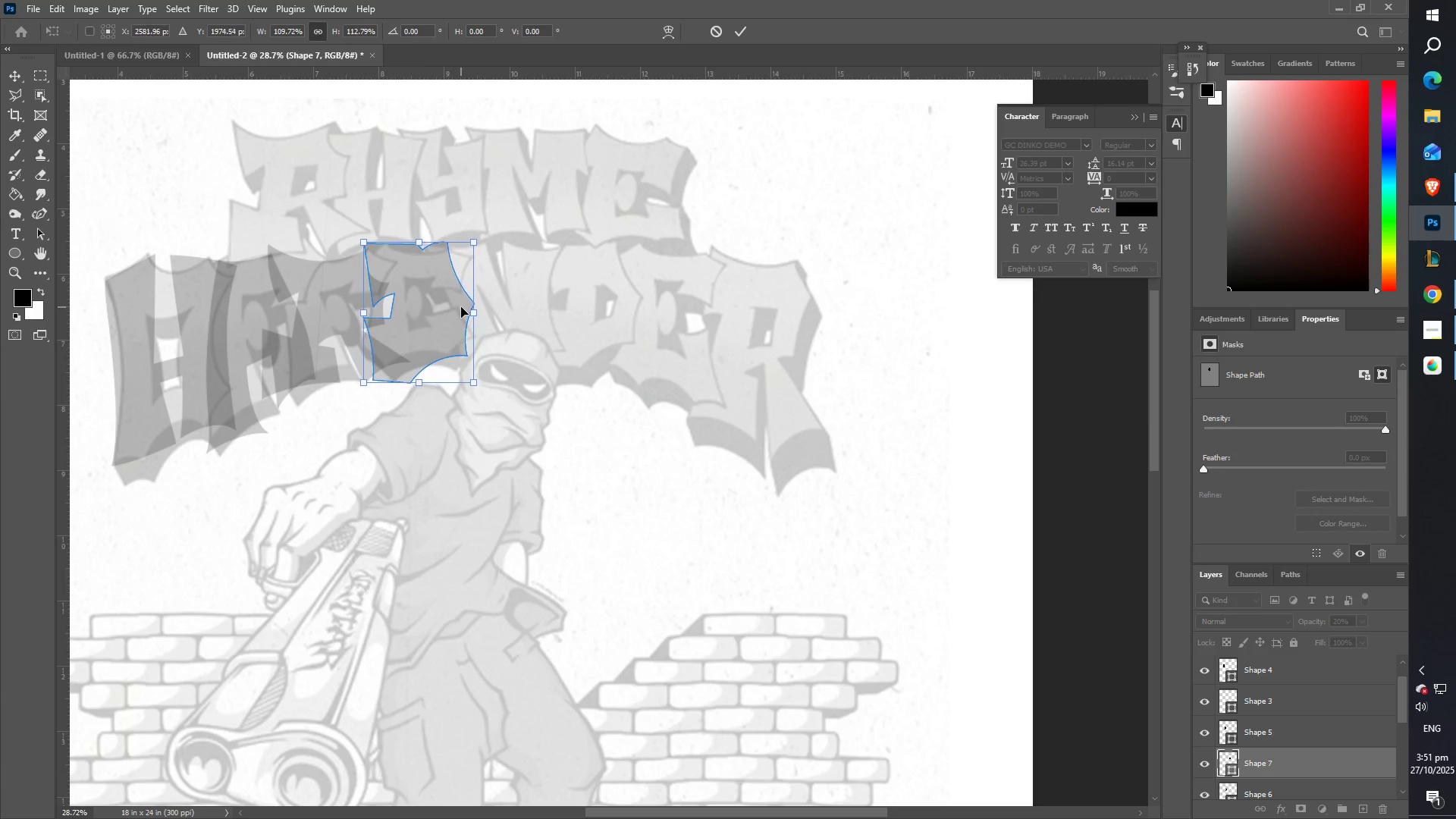 
key(ArrowRight)
 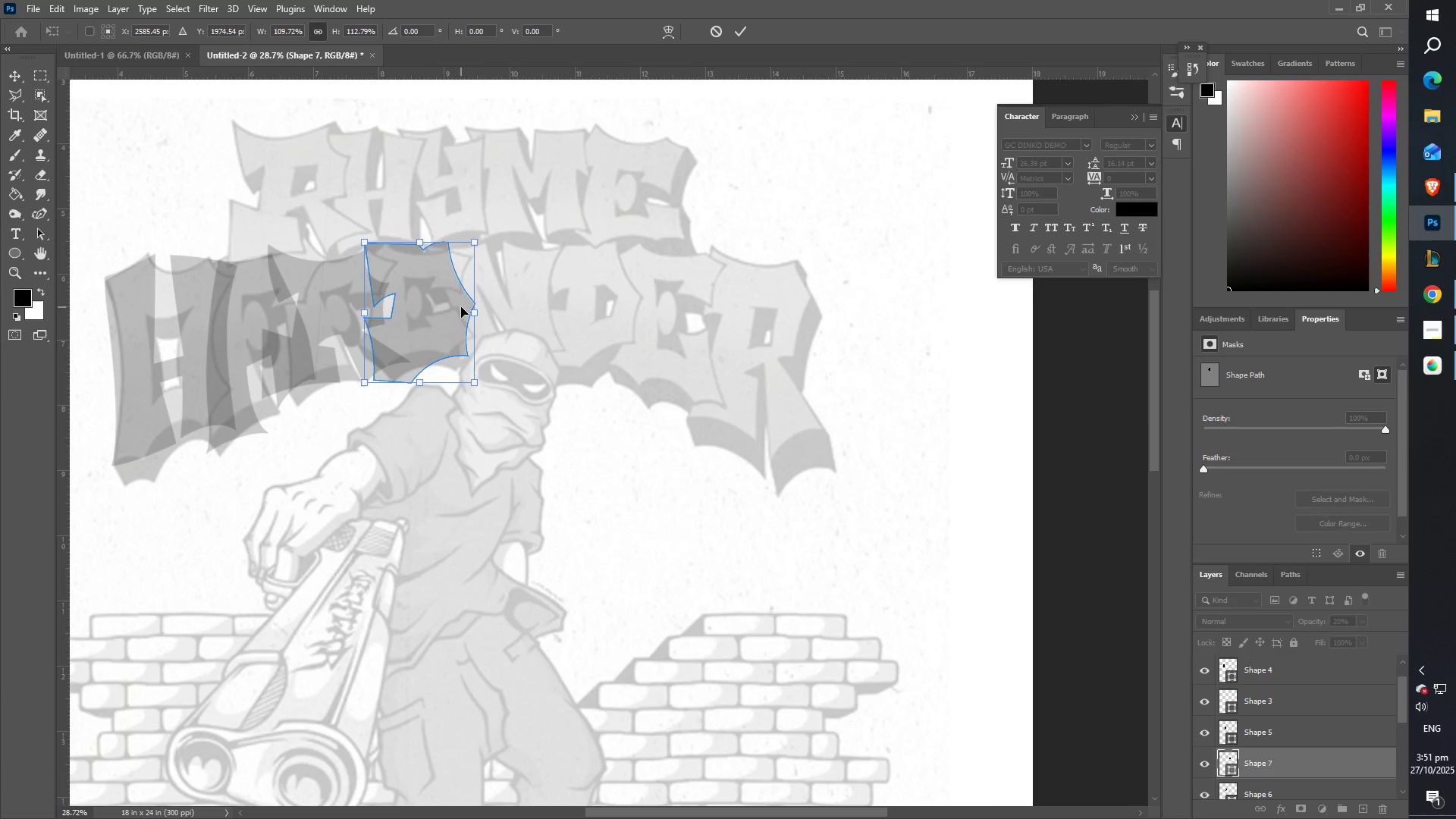 
key(ArrowUp)
 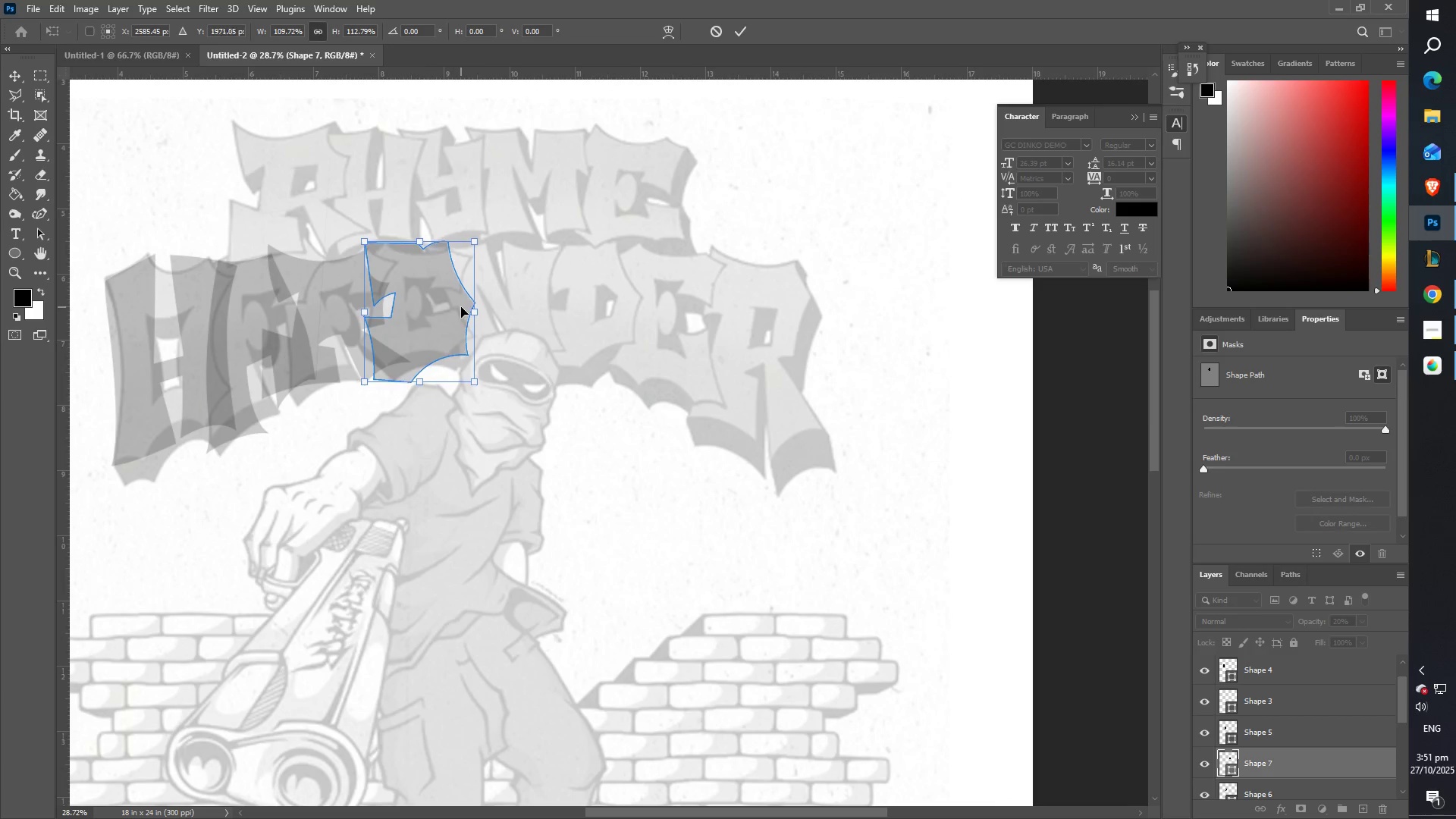 
key(ArrowRight)
 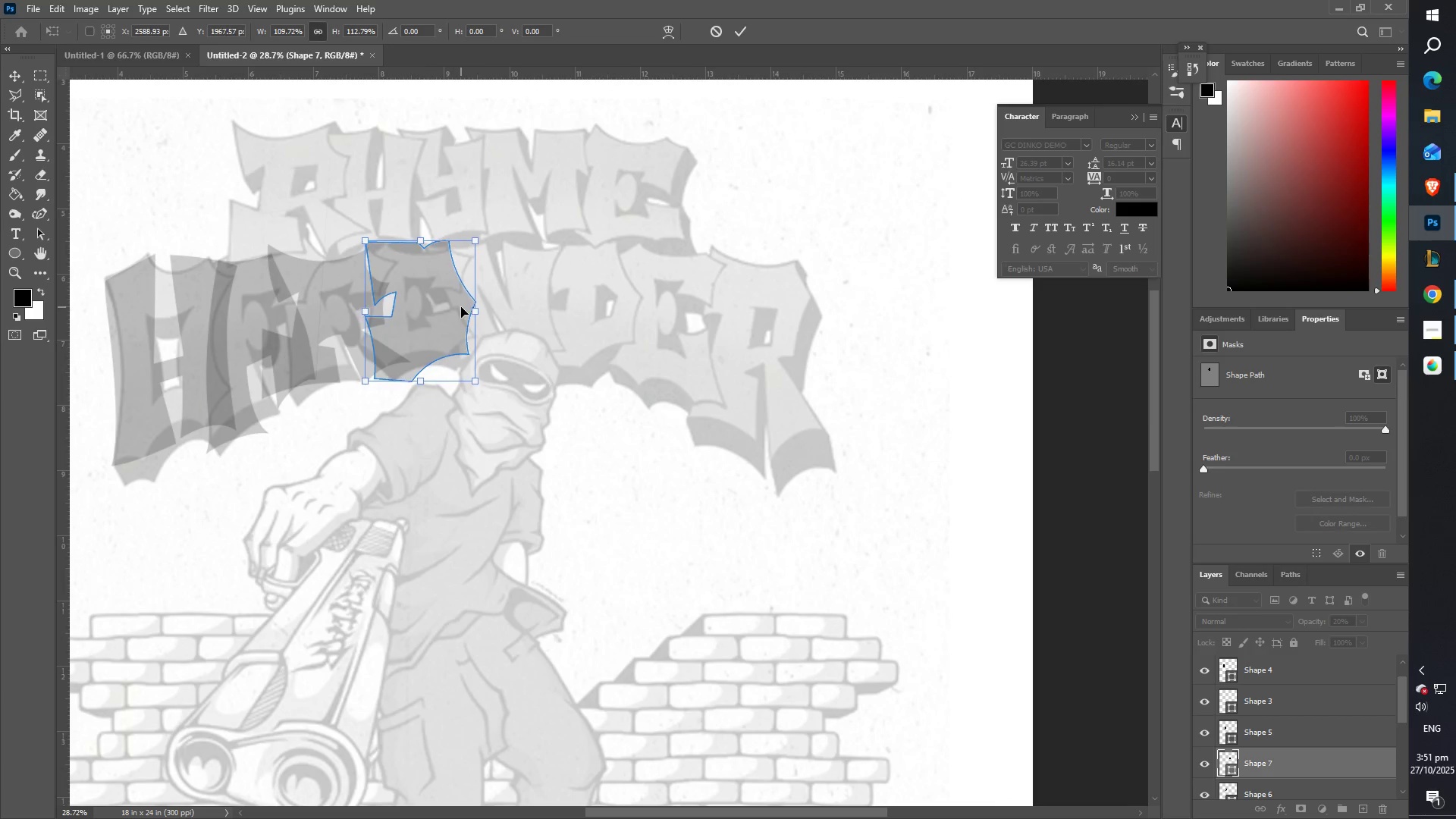 
key(ArrowUp)
 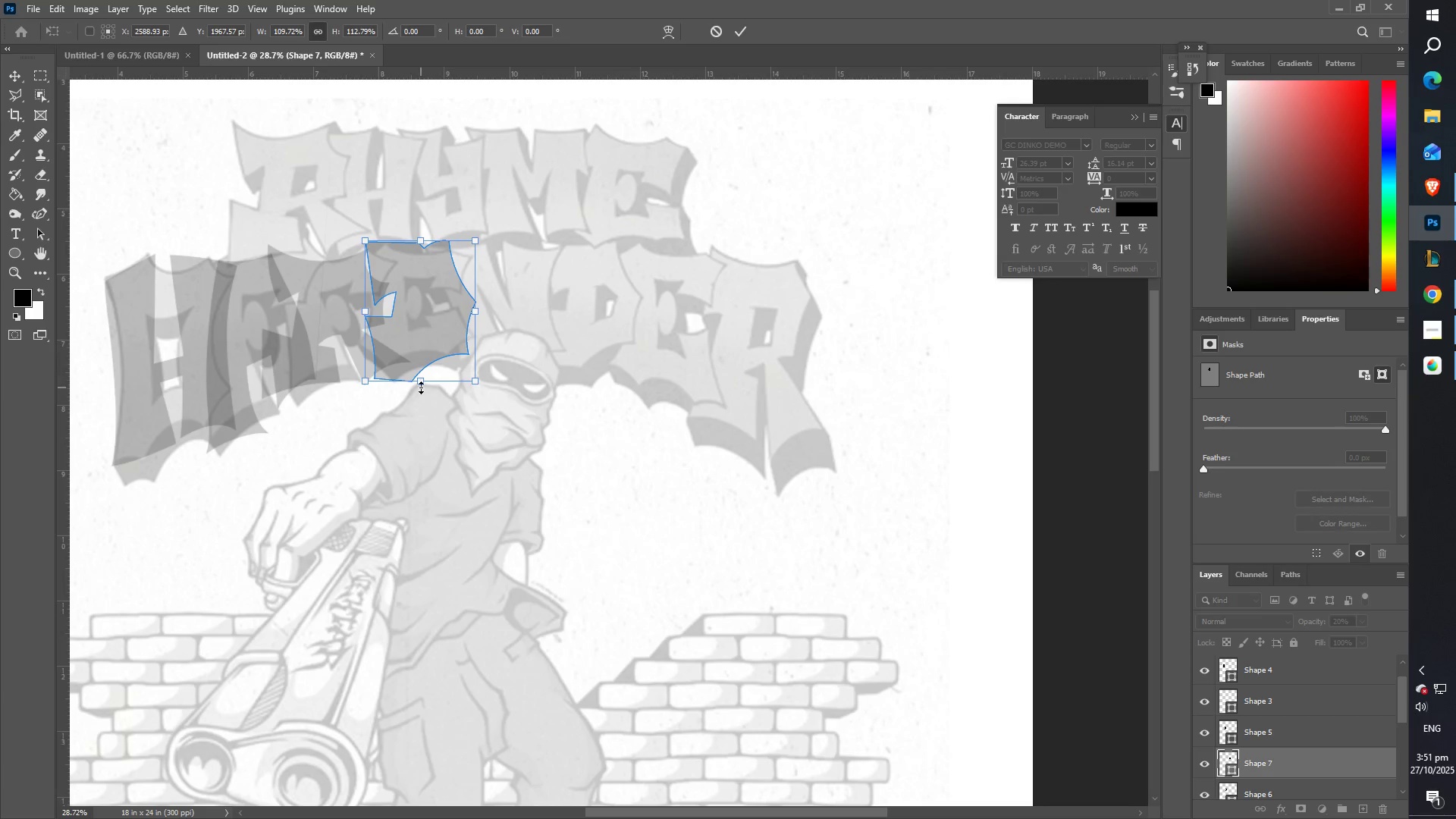 
left_click_drag(start_coordinate=[421, 386], to_coordinate=[423, 373])
 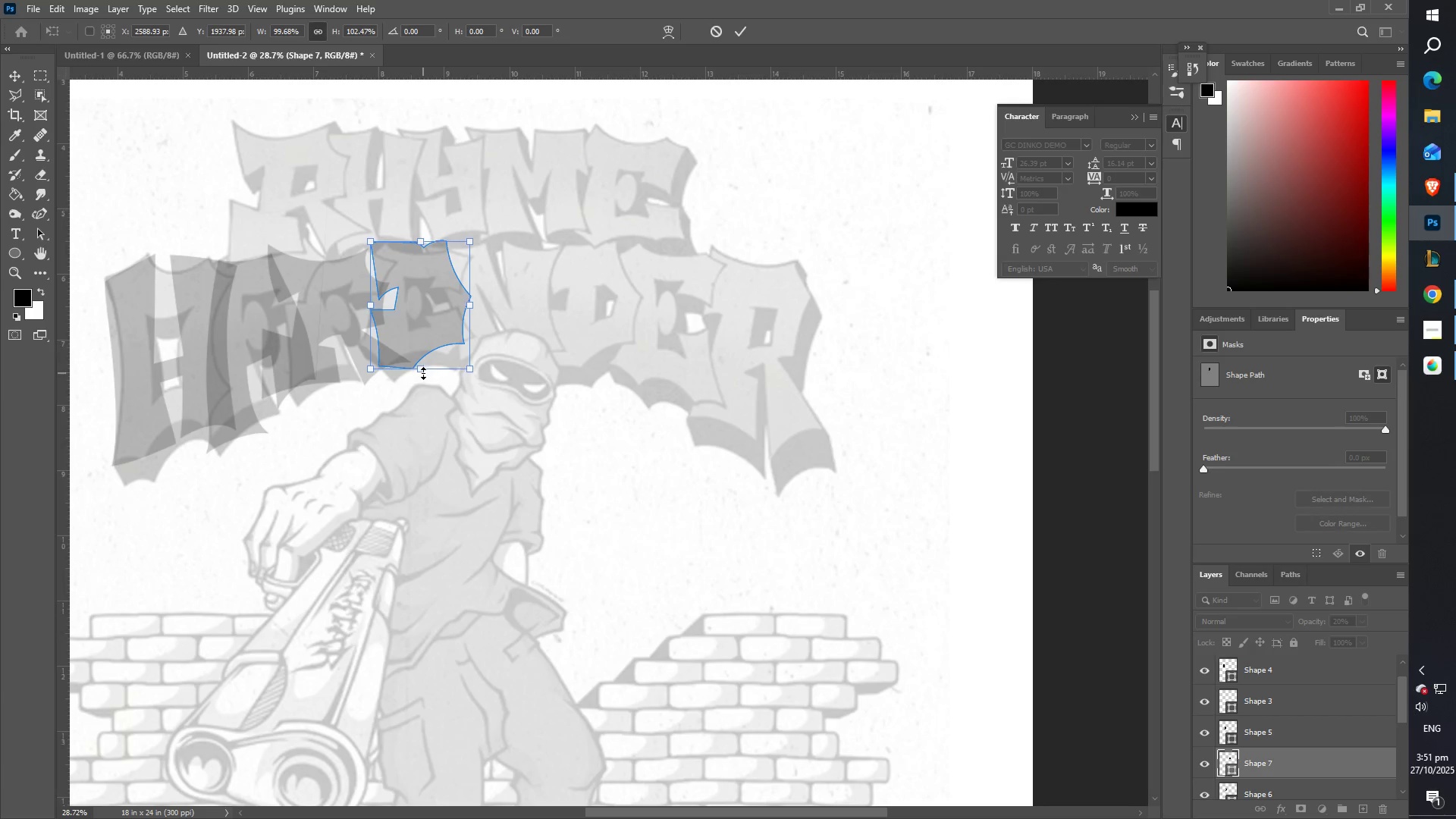 
key(ArrowDown)
 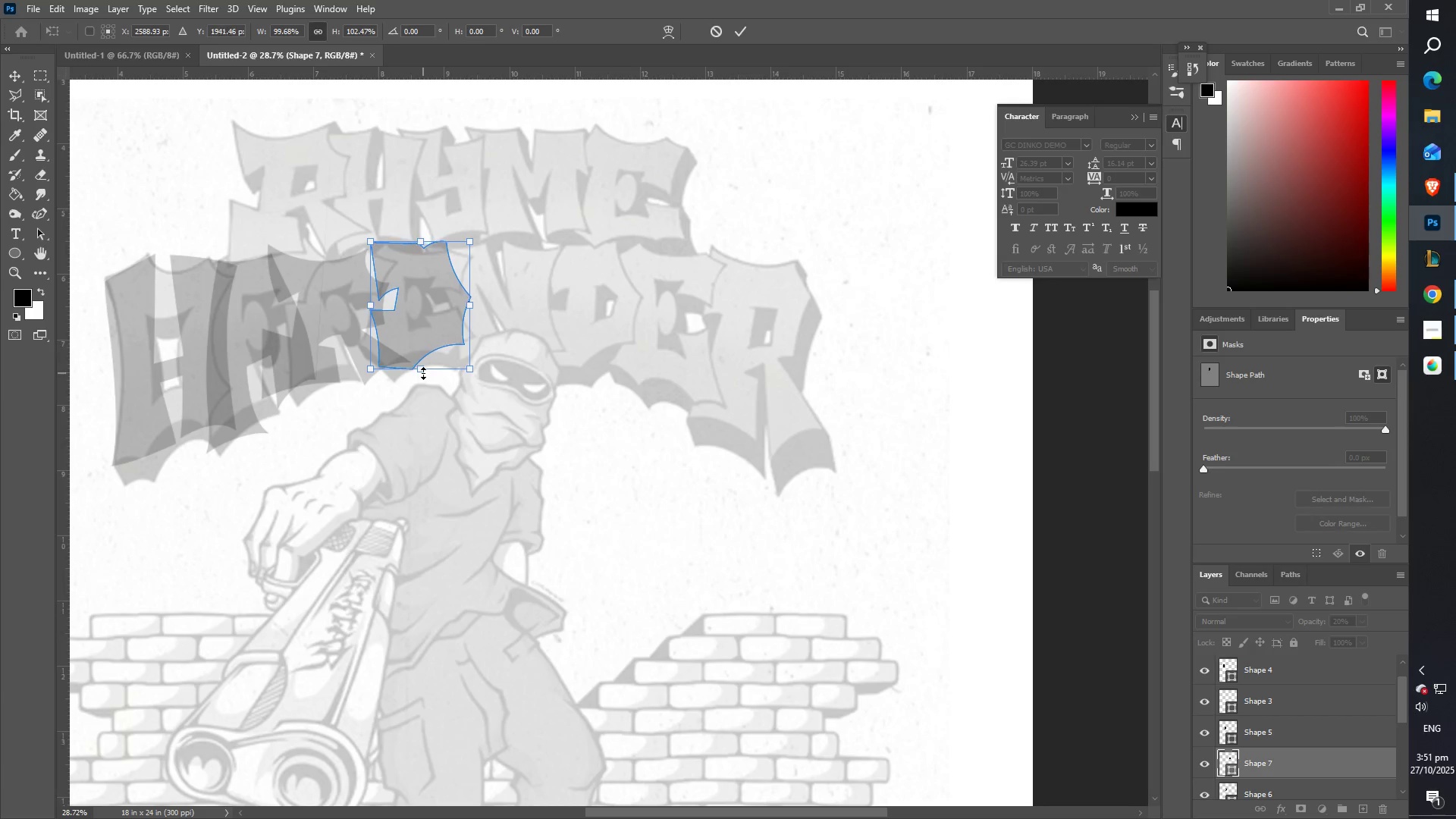 
key(ArrowDown)
 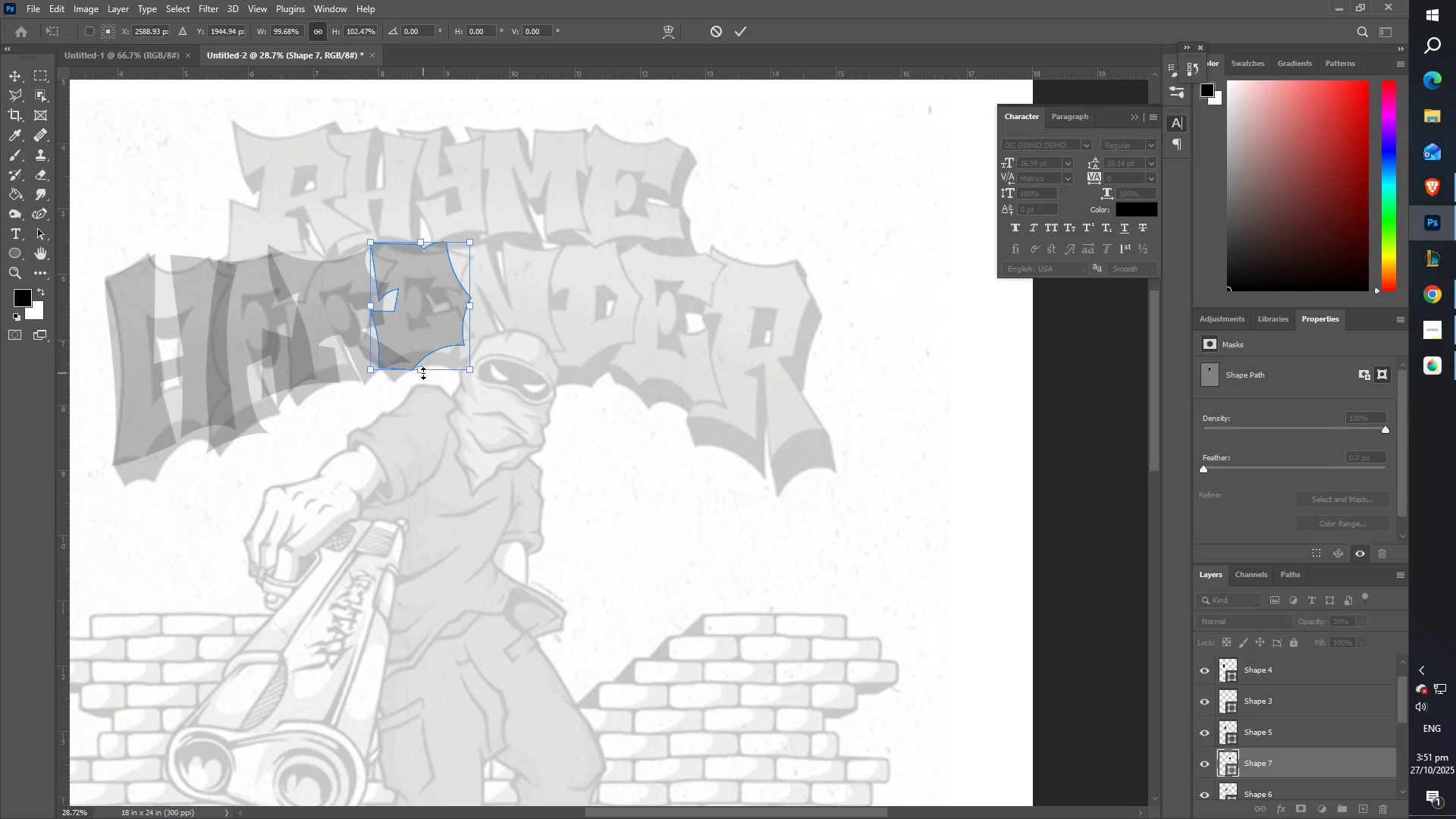 
key(ArrowDown)
 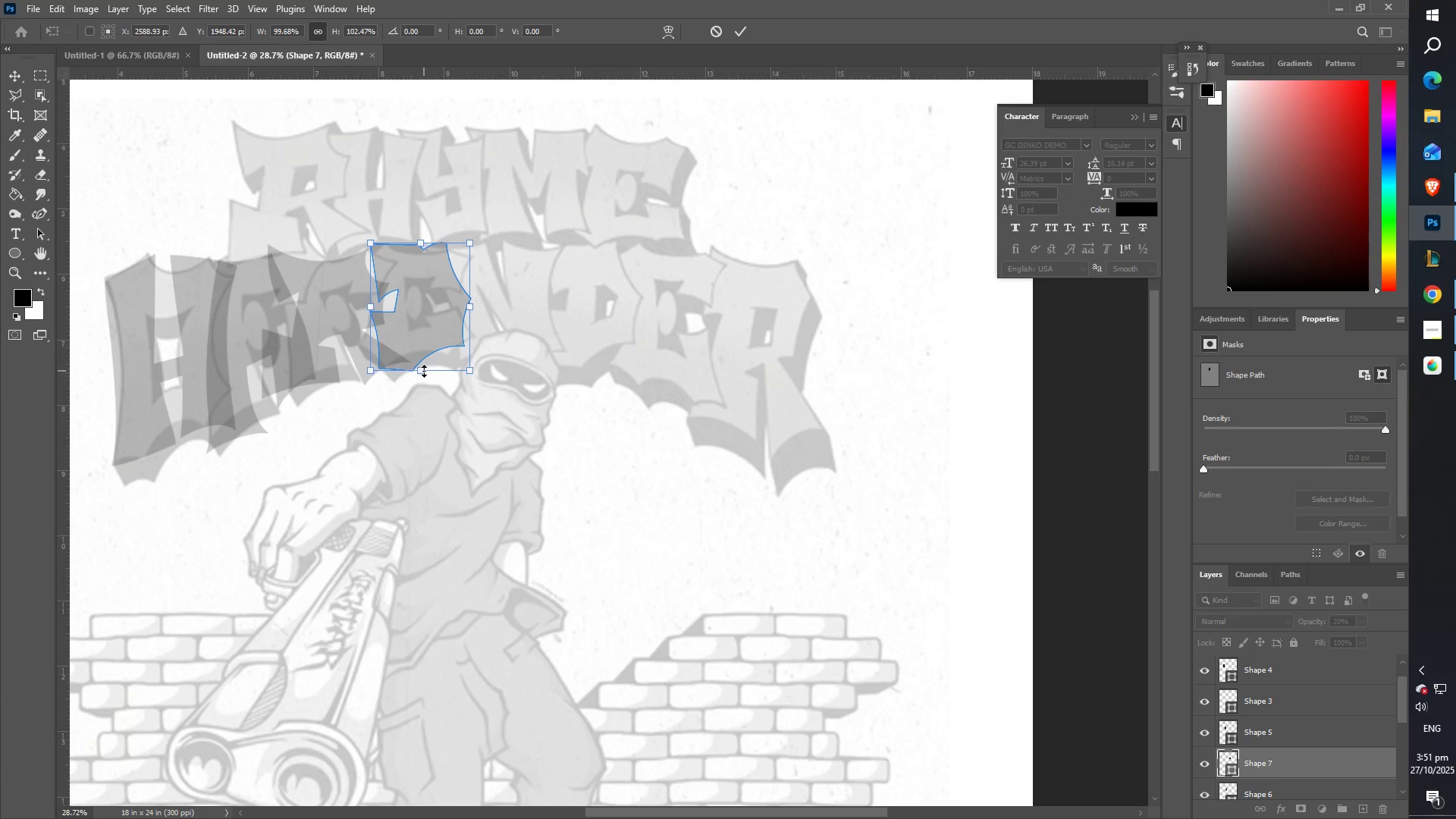 
key(ArrowDown)
 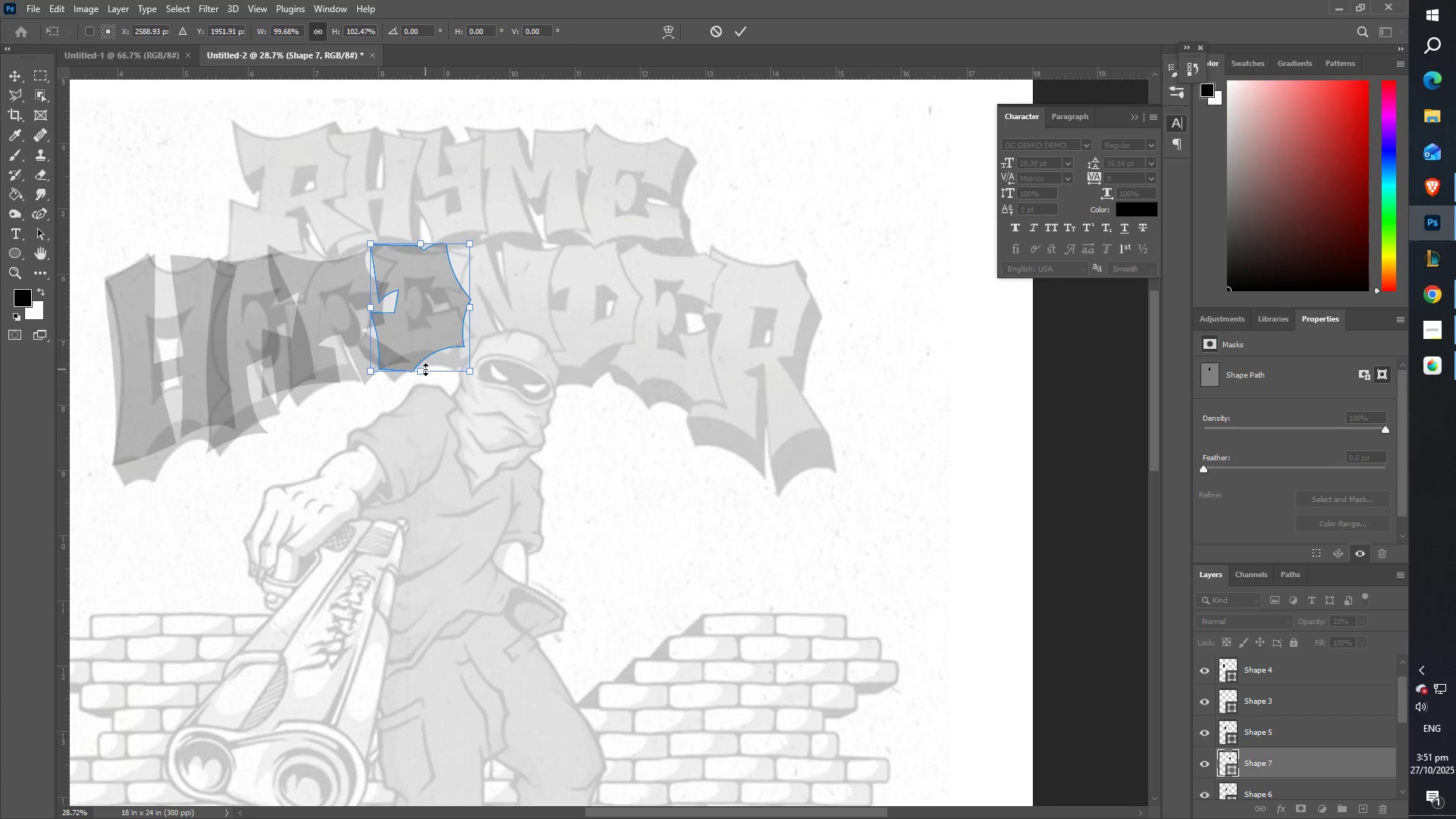 
key(ArrowDown)
 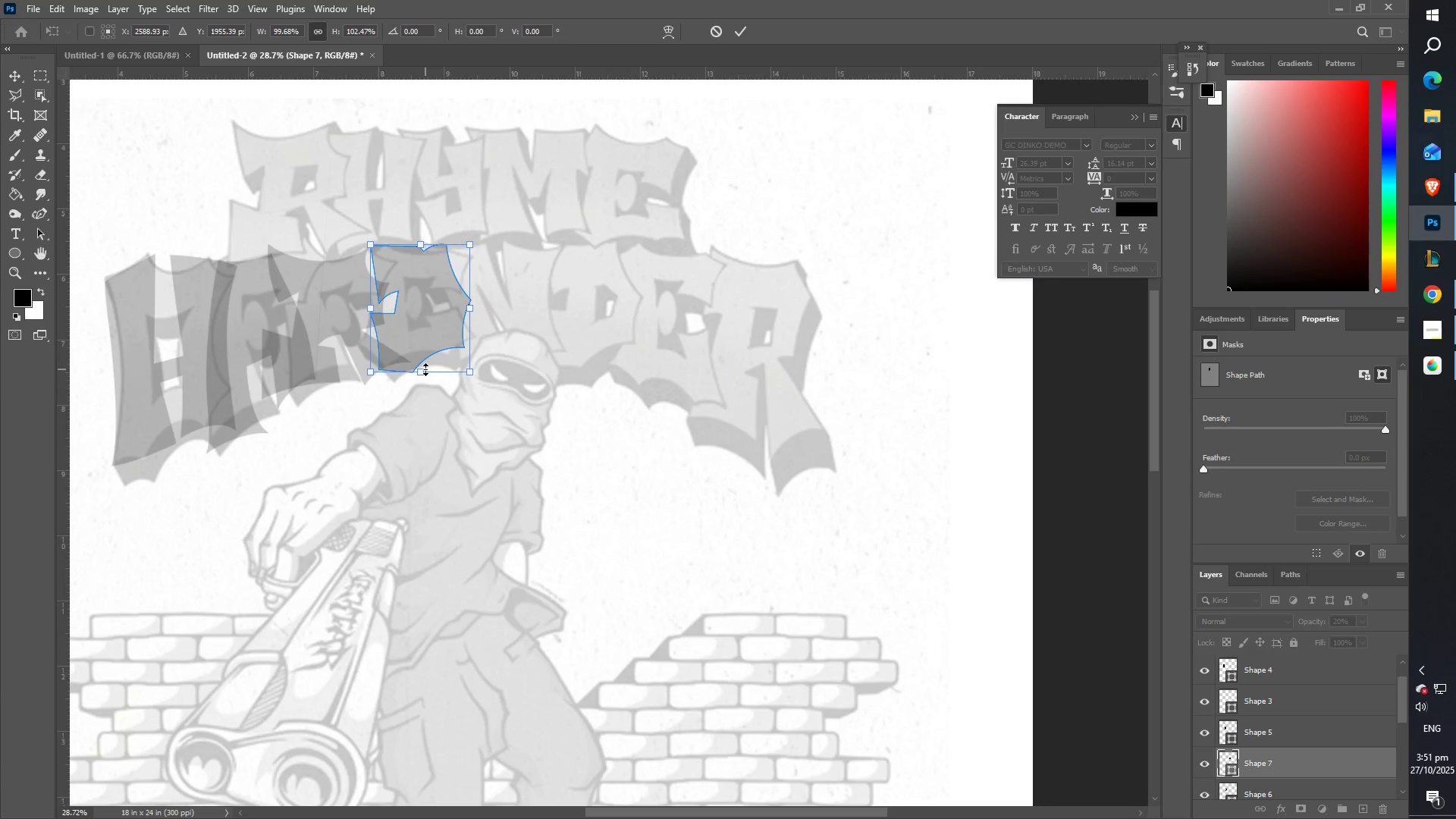 
key(ArrowDown)
 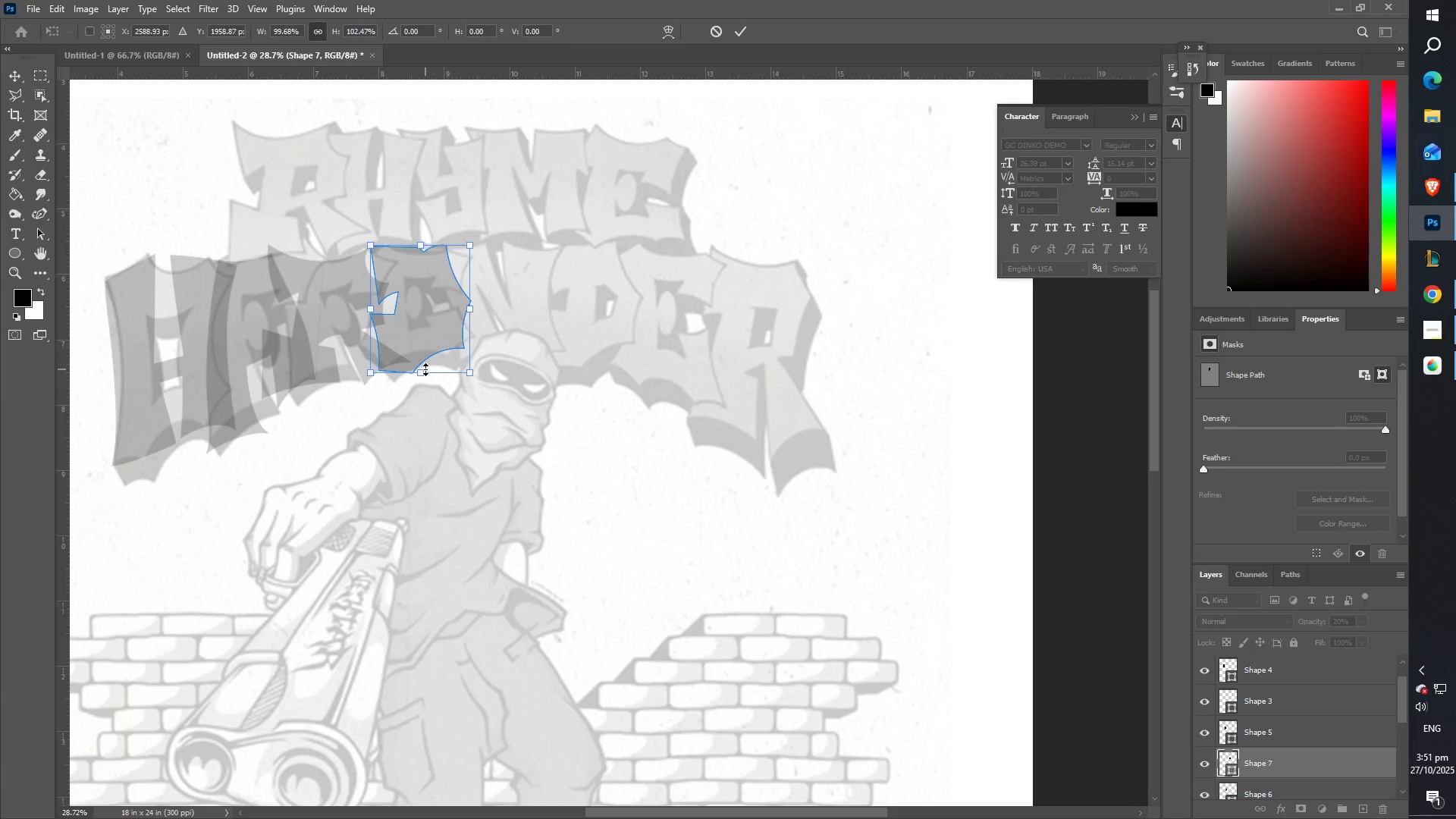 
key(Enter)
 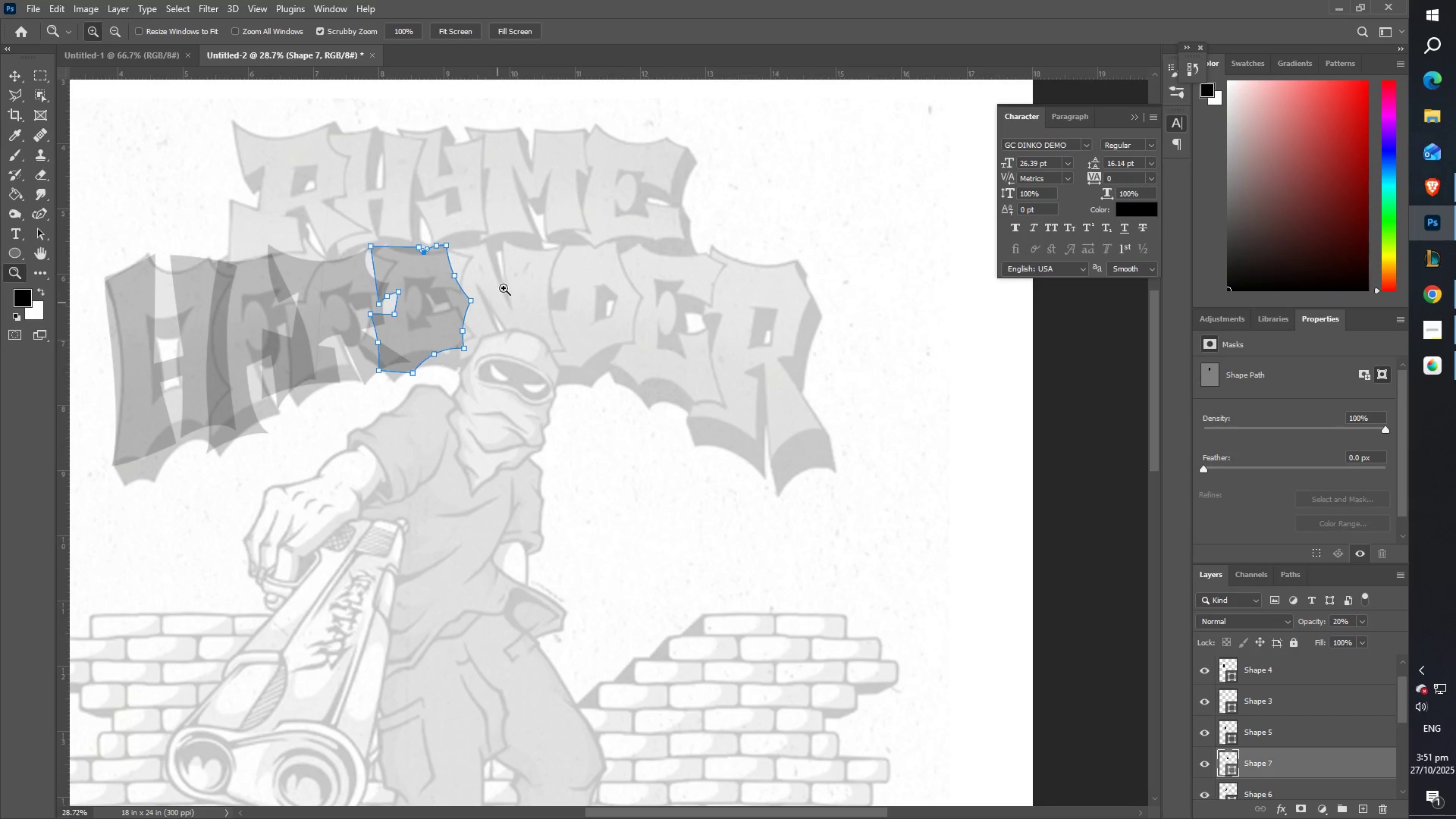 
scroll: coordinate [474, 244], scroll_direction: up, amount: 4.0
 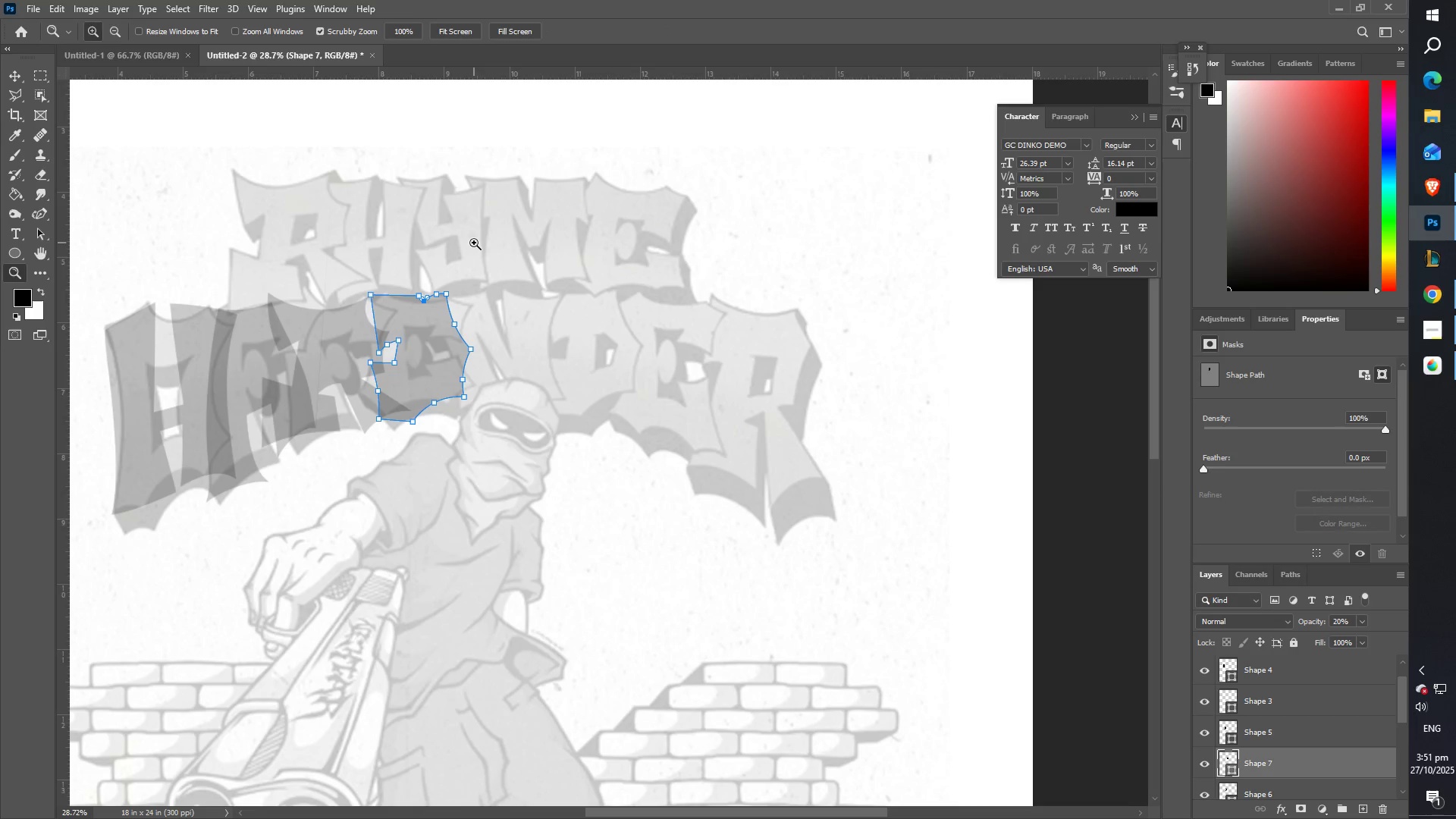 
type(ZZ)
 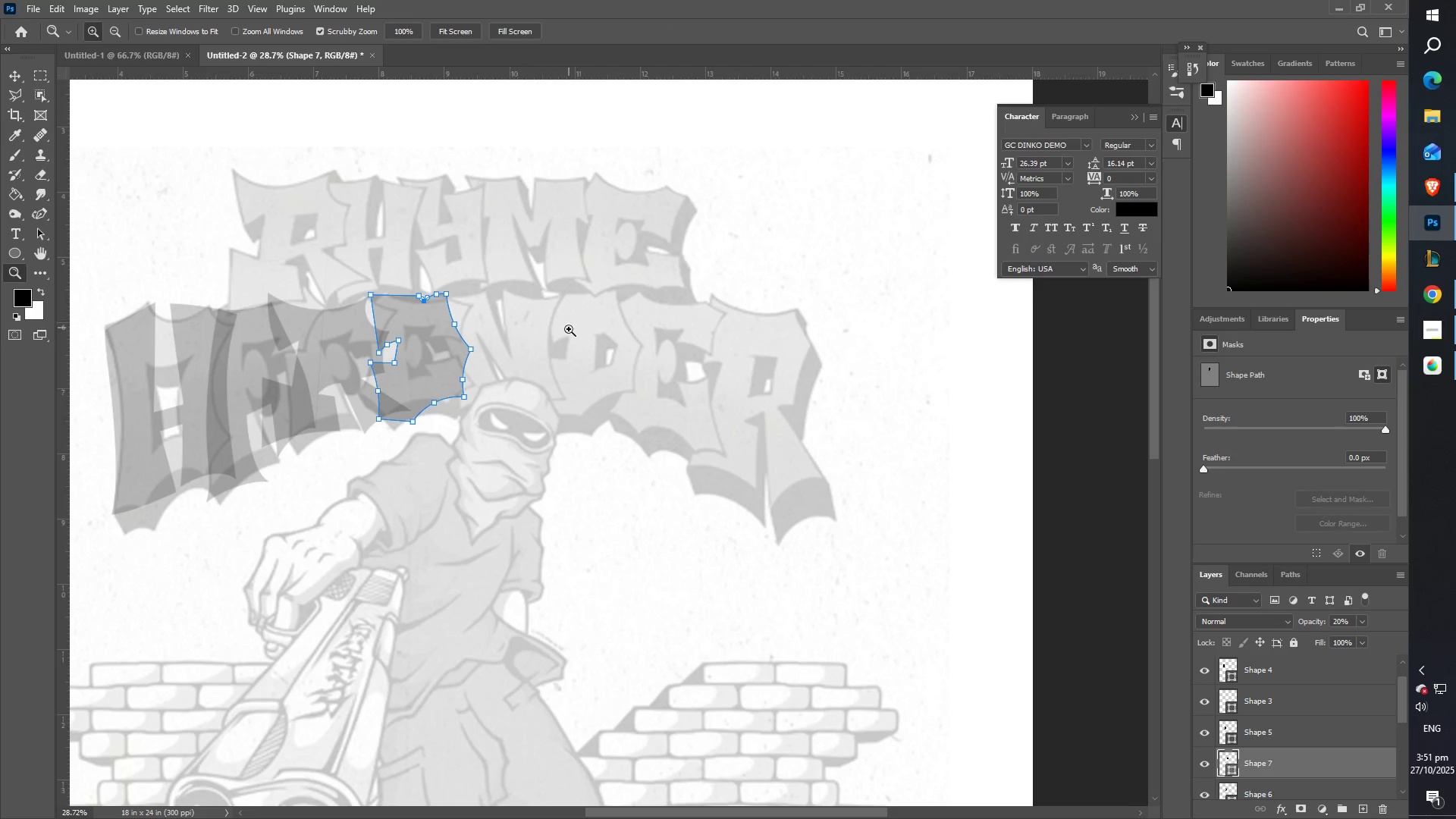 
left_click_drag(start_coordinate=[570, 331], to_coordinate=[608, 322])
 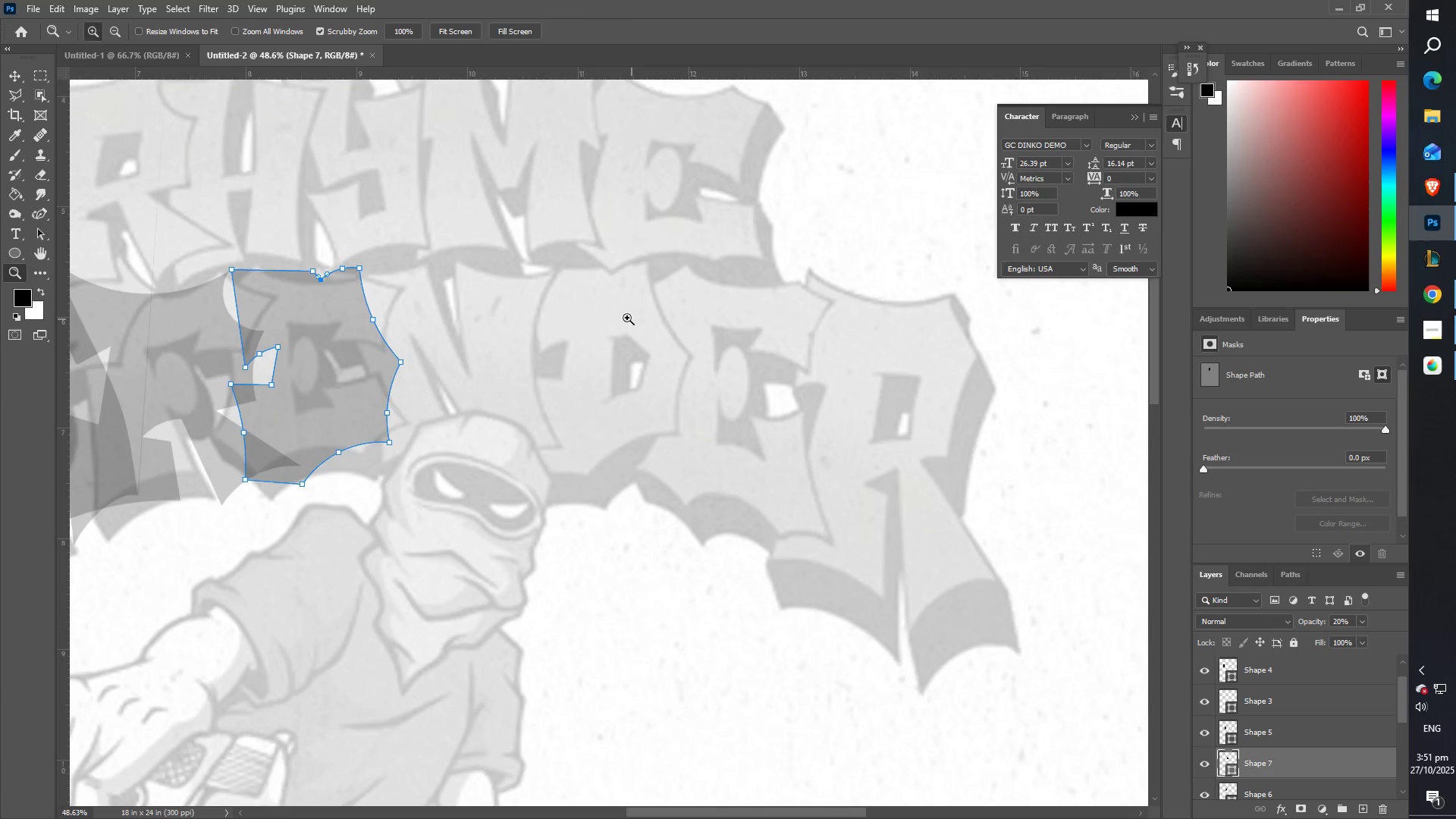 
scroll: coordinate [623, 315], scroll_direction: up, amount: 3.0
 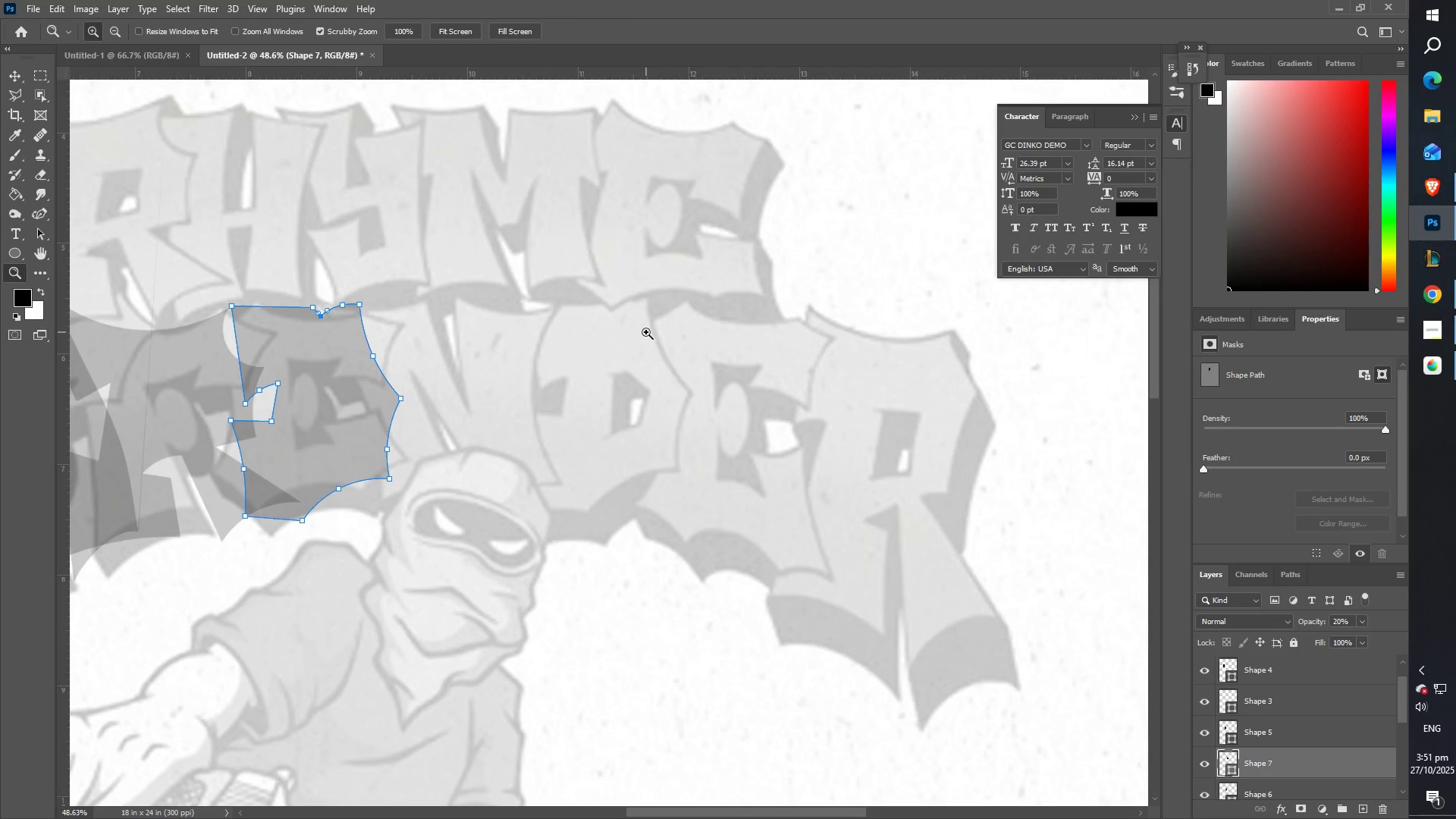 
left_click_drag(start_coordinate=[726, 345], to_coordinate=[731, 364])
 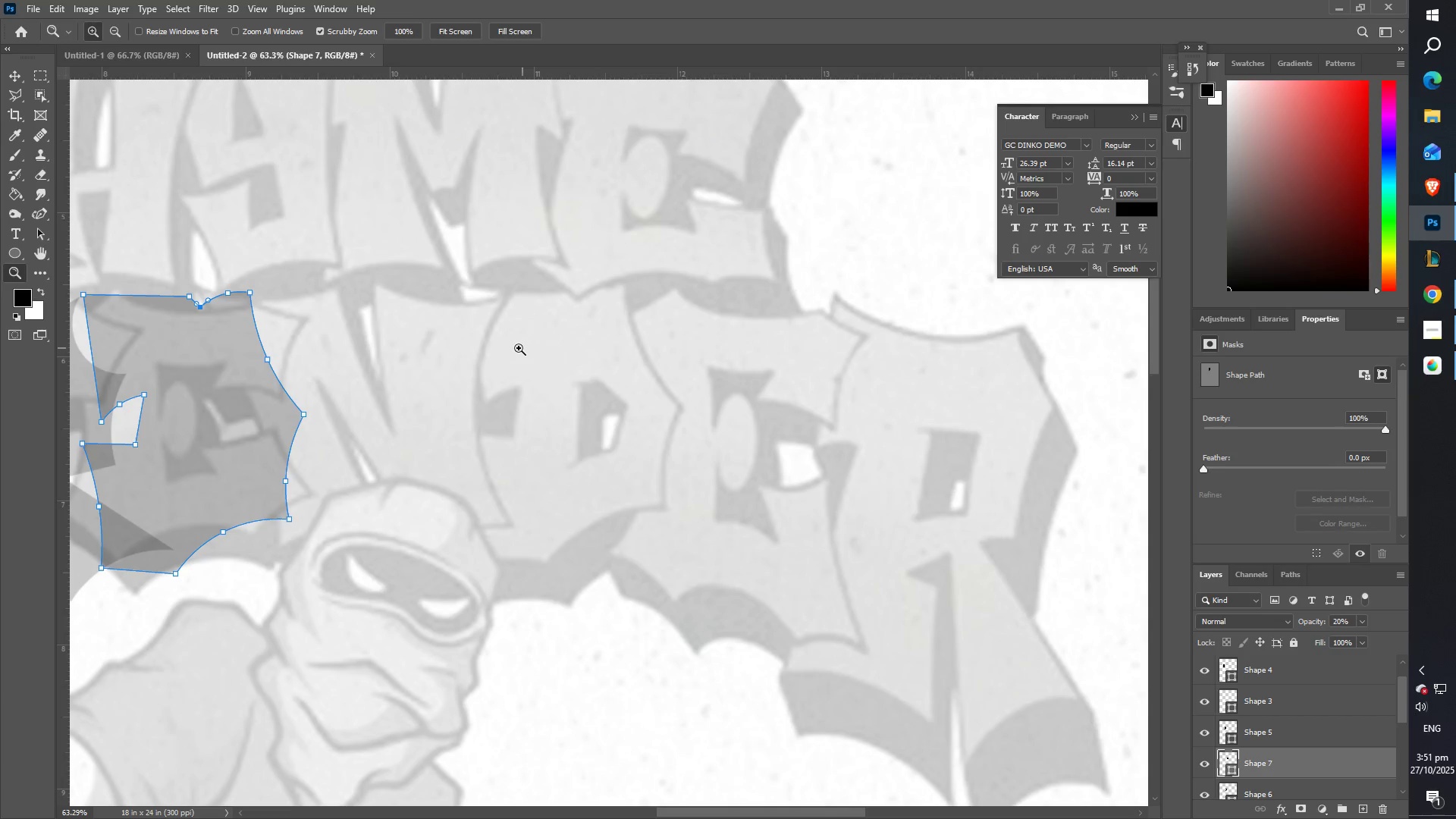 
scroll: coordinate [538, 345], scroll_direction: down, amount: 1.0
 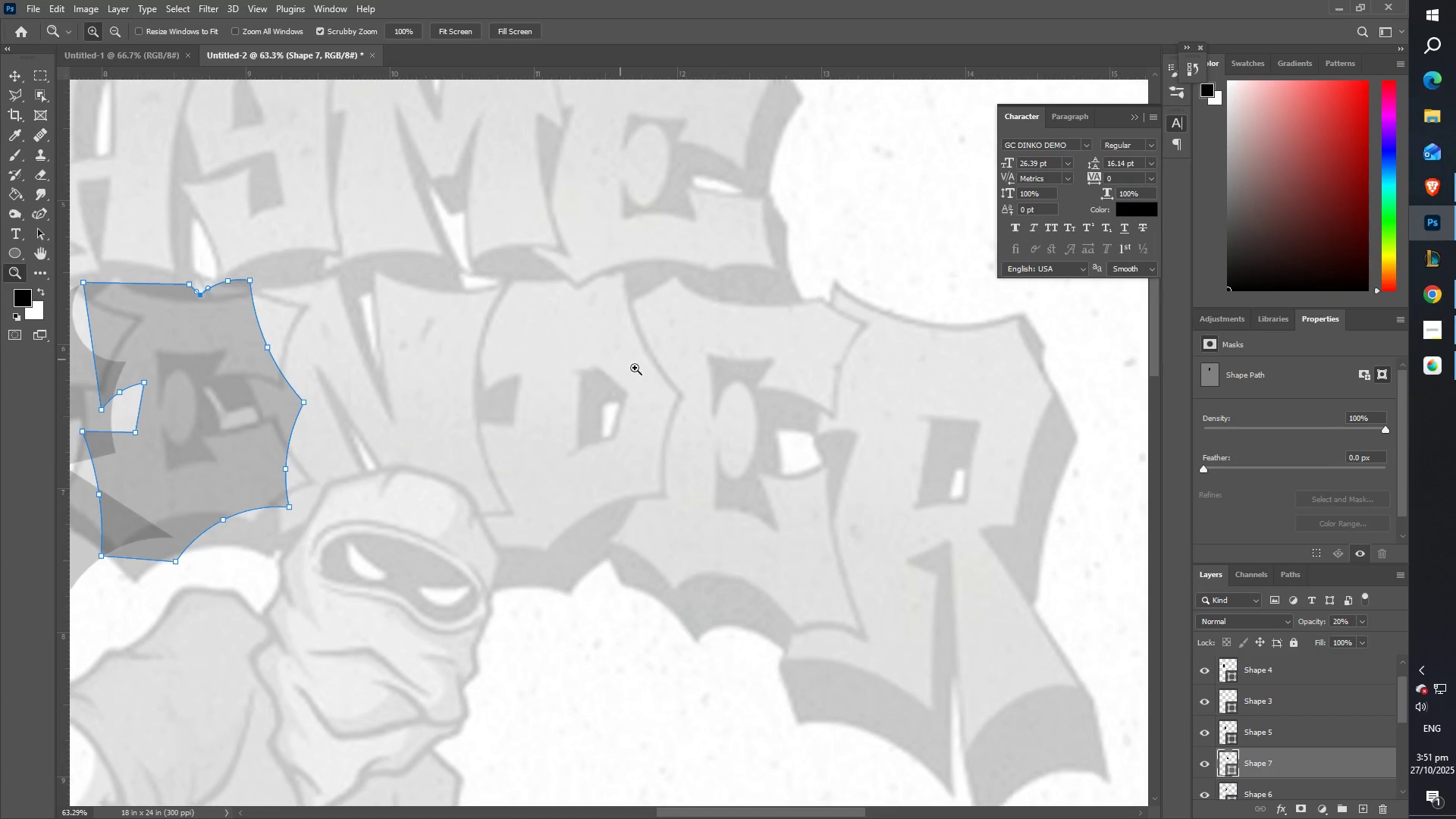 
hold_key(key=Space, duration=0.45)
 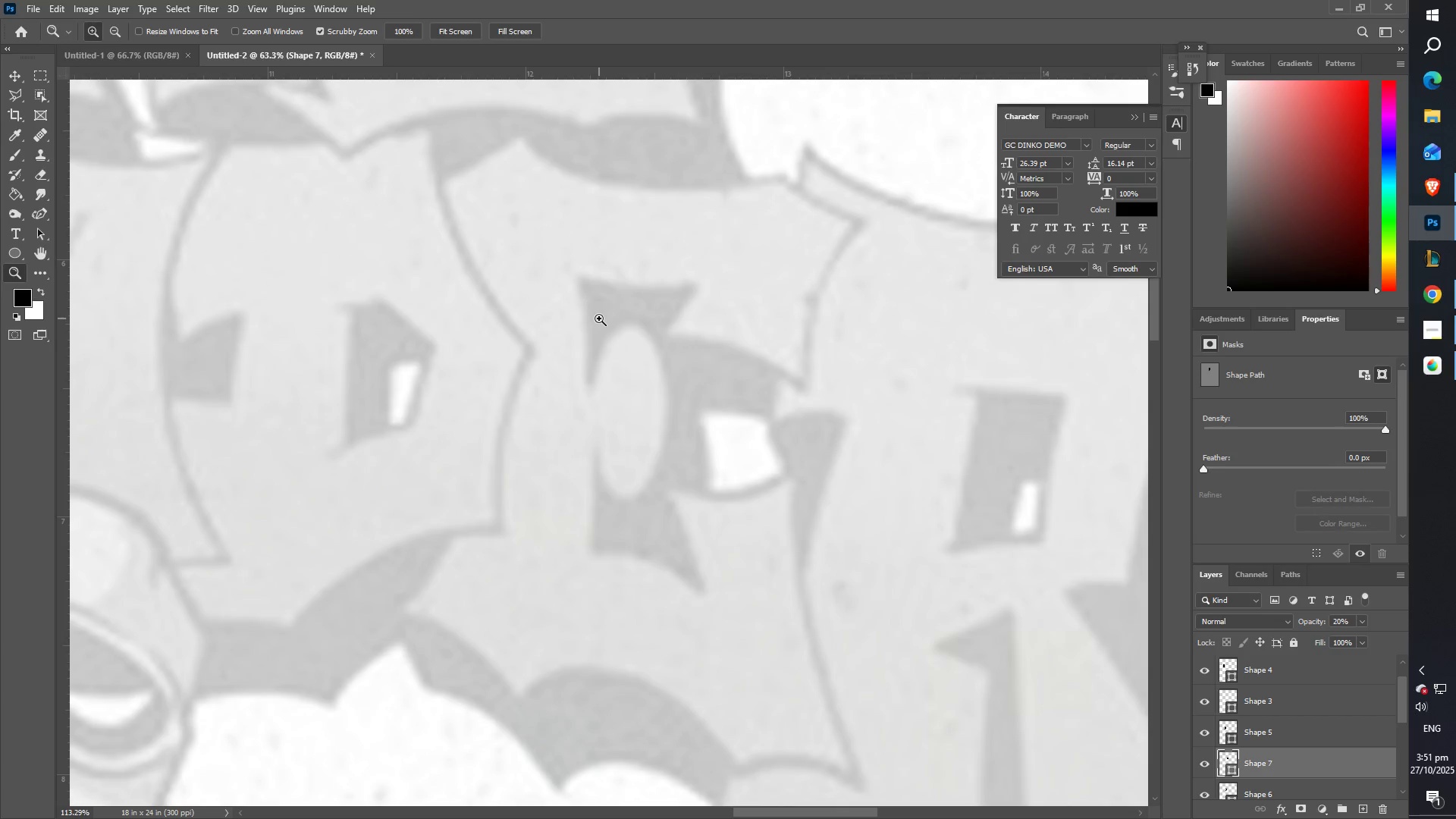 
left_click_drag(start_coordinate=[648, 375], to_coordinate=[510, 318])
 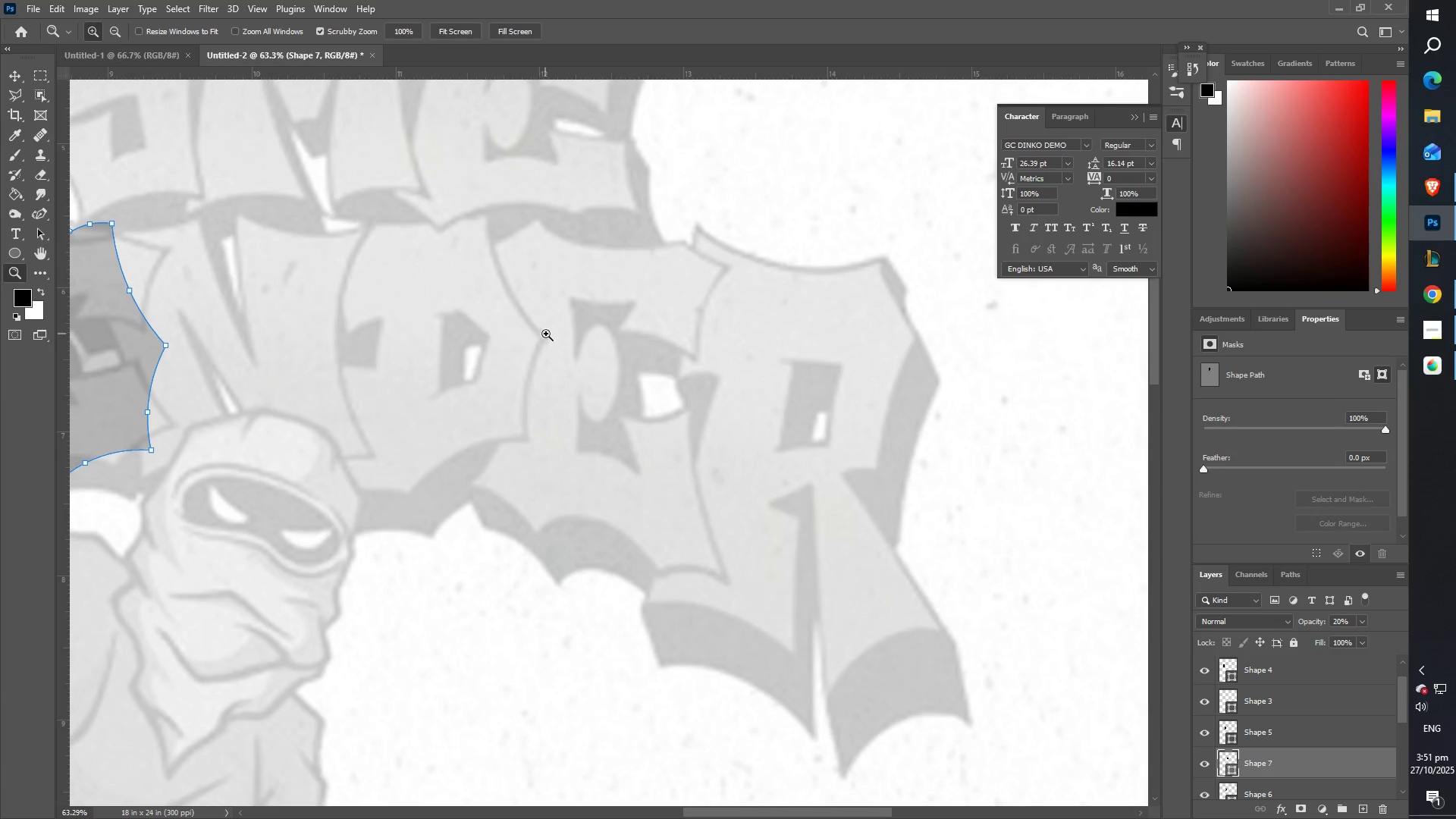 
key(Z)
 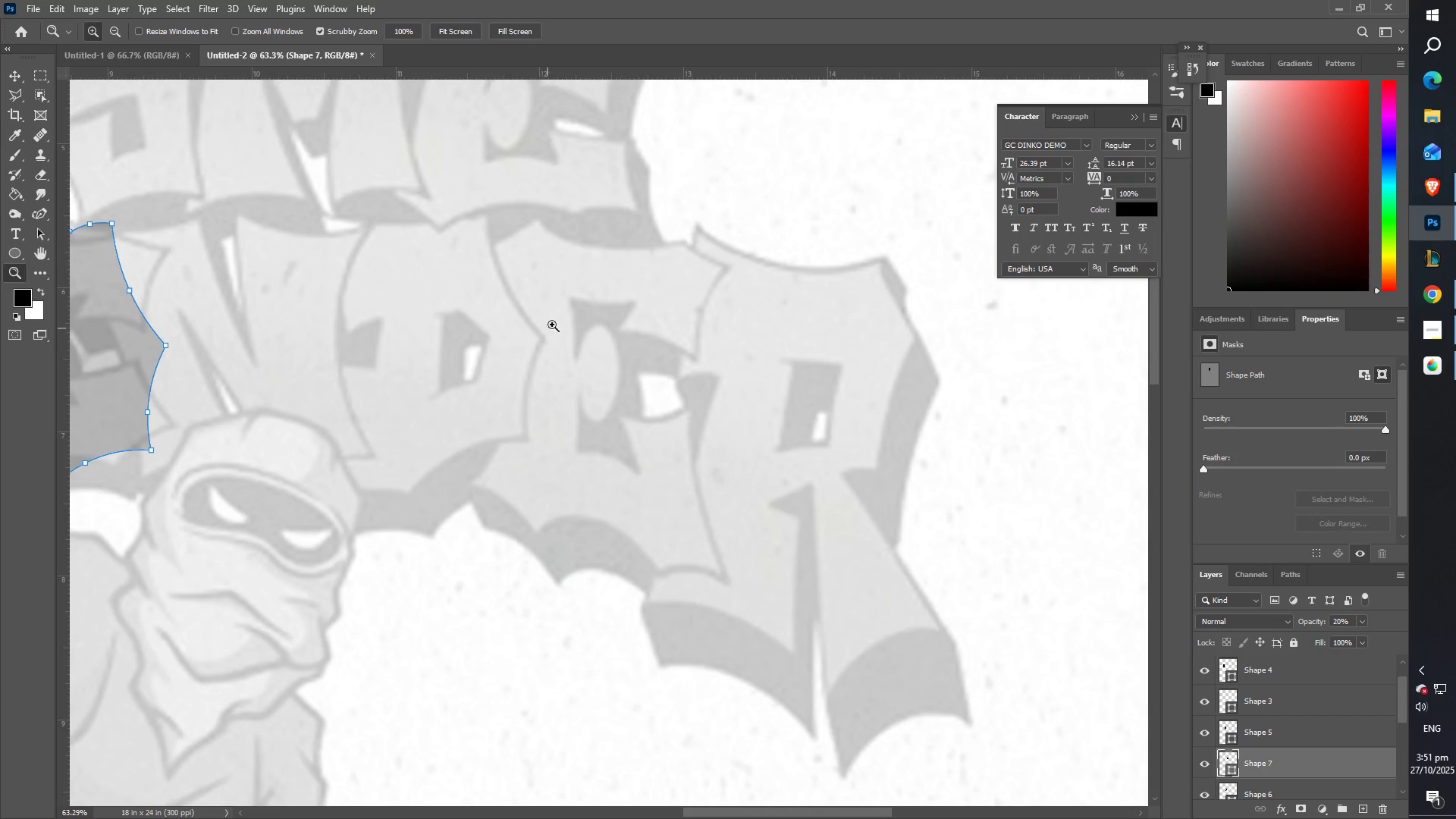 
left_click_drag(start_coordinate=[558, 324], to_coordinate=[599, 318])
 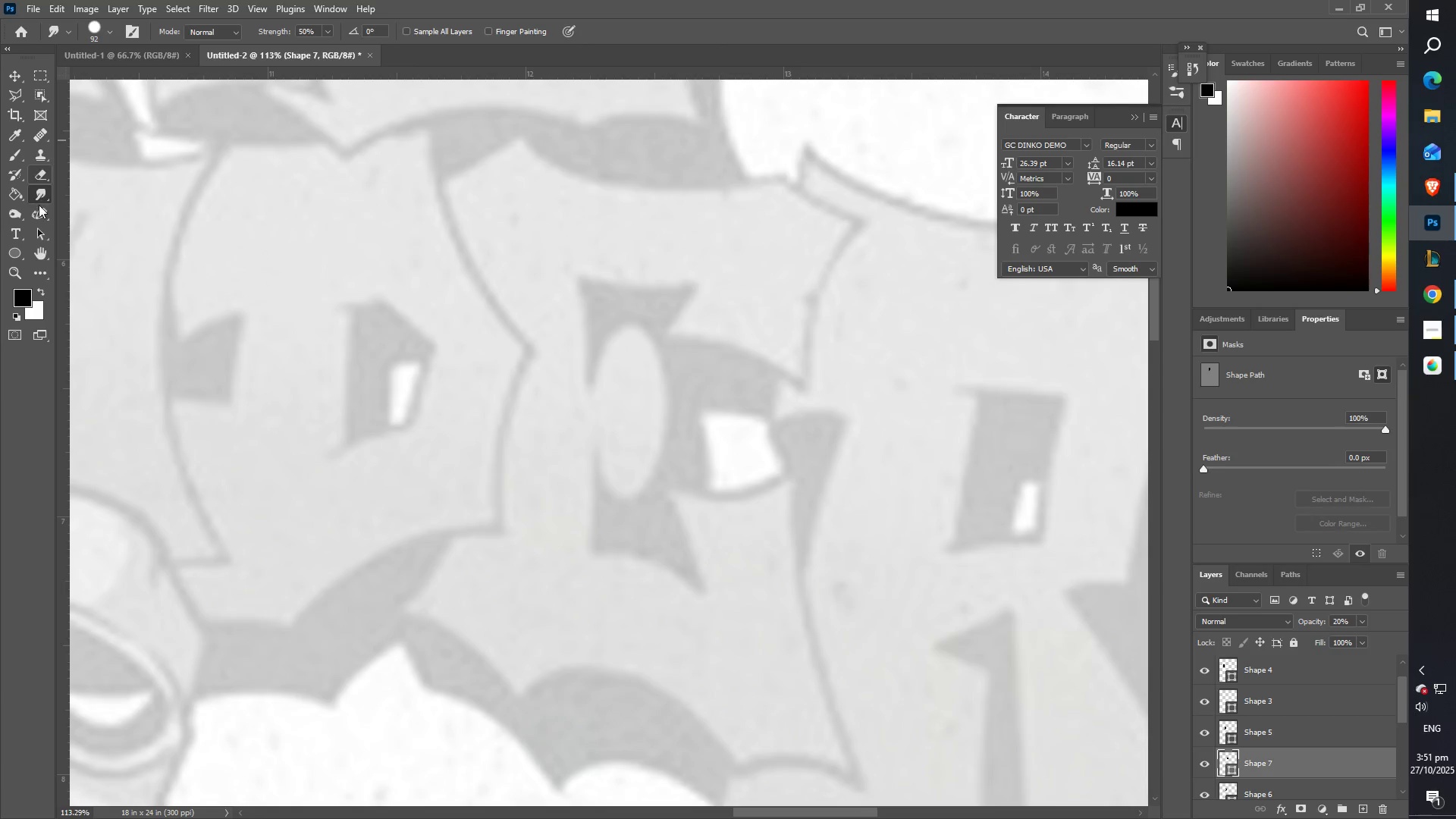 
left_click([38, 215])
 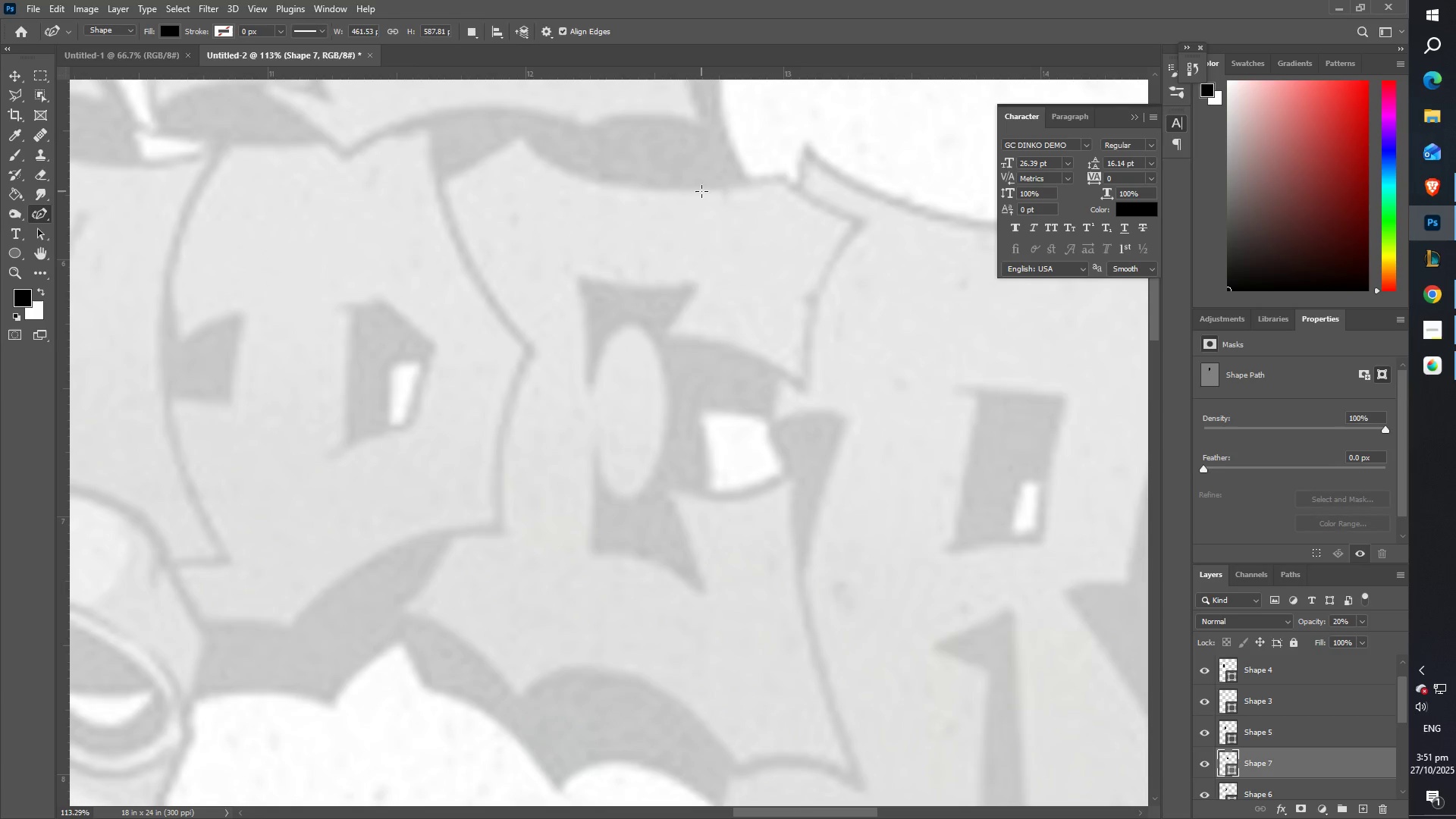 
left_click([702, 186])
 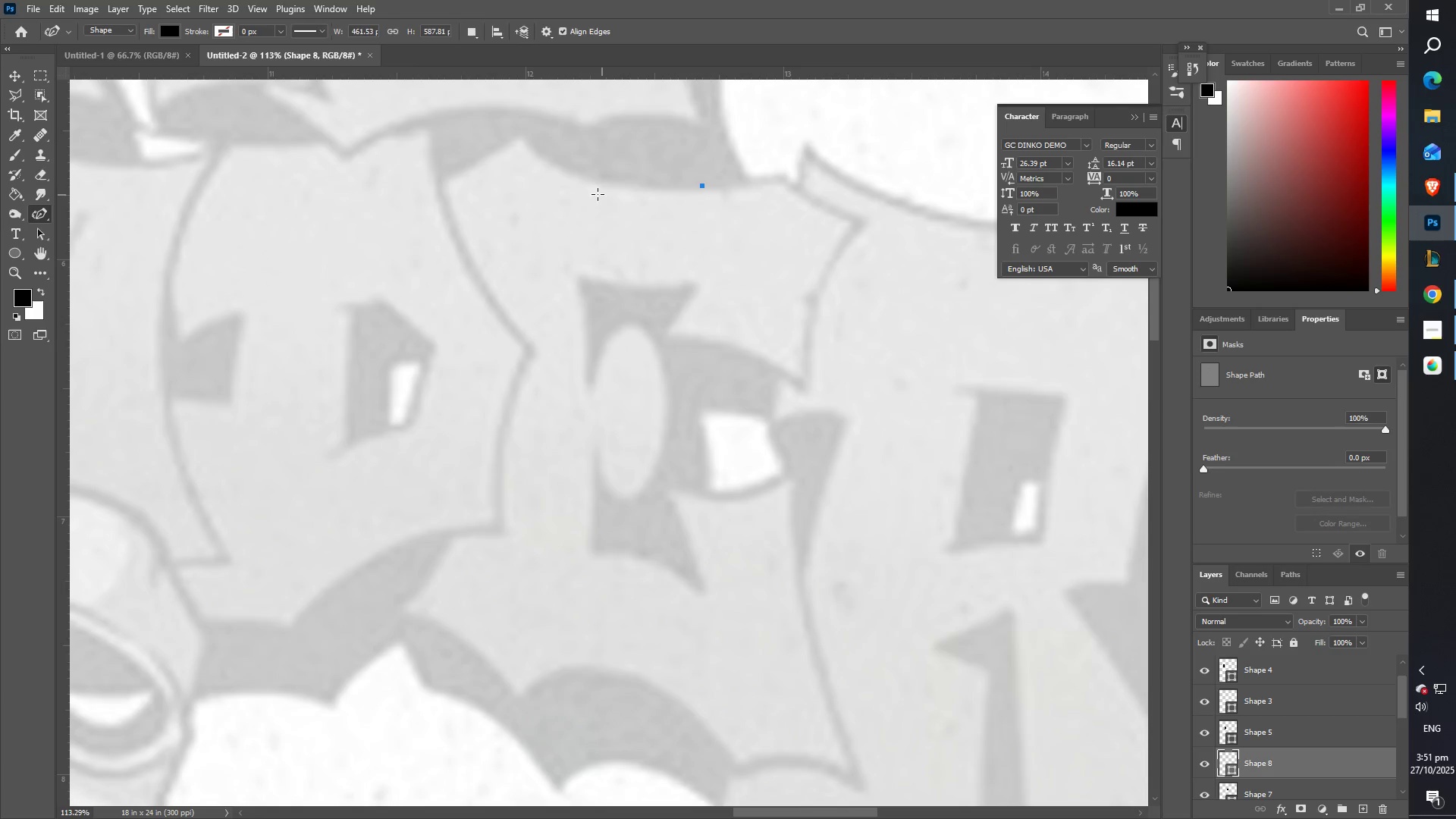 
left_click_drag(start_coordinate=[598, 194], to_coordinate=[532, 158])
 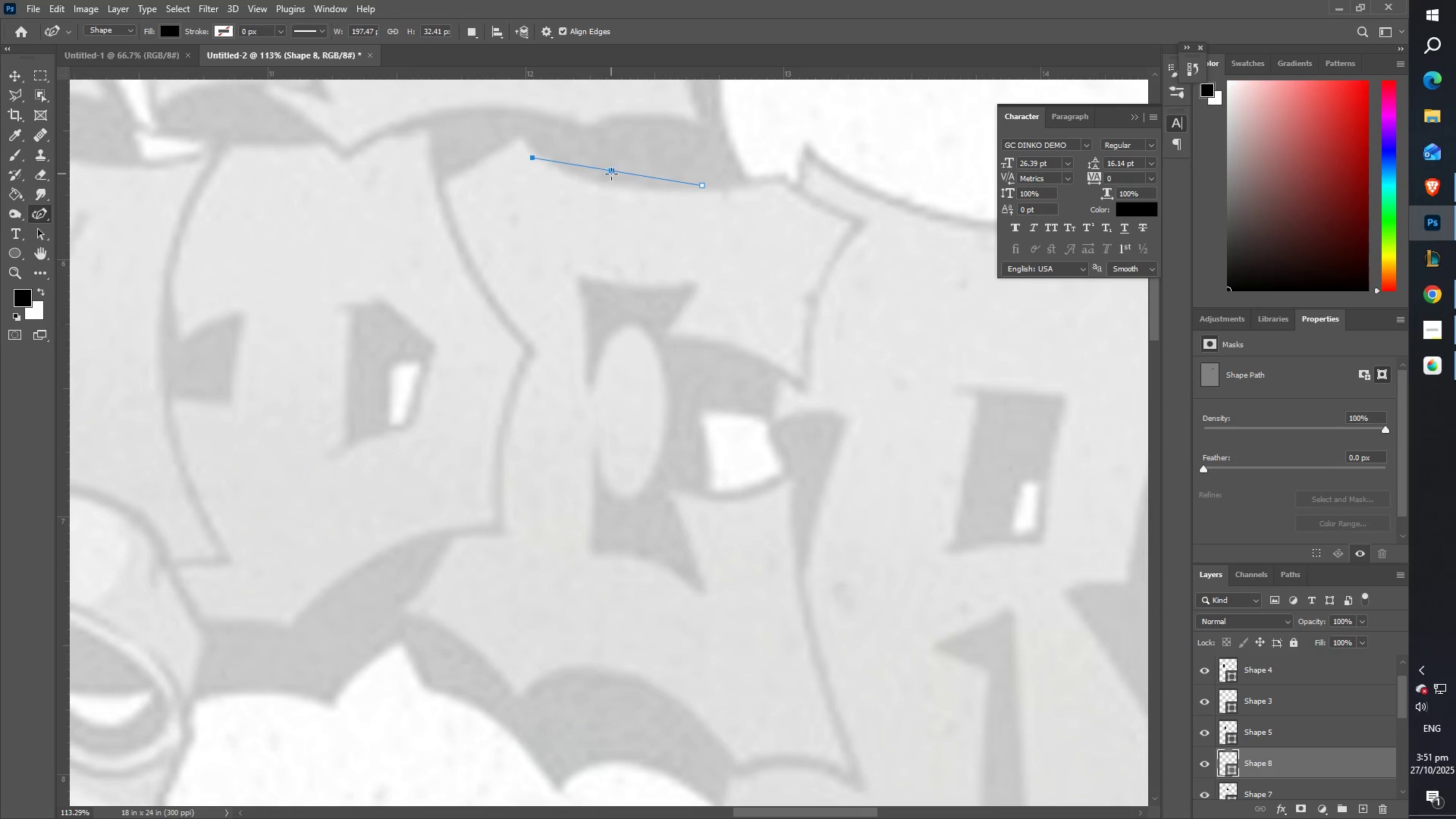 
left_click_drag(start_coordinate=[620, 173], to_coordinate=[613, 187])
 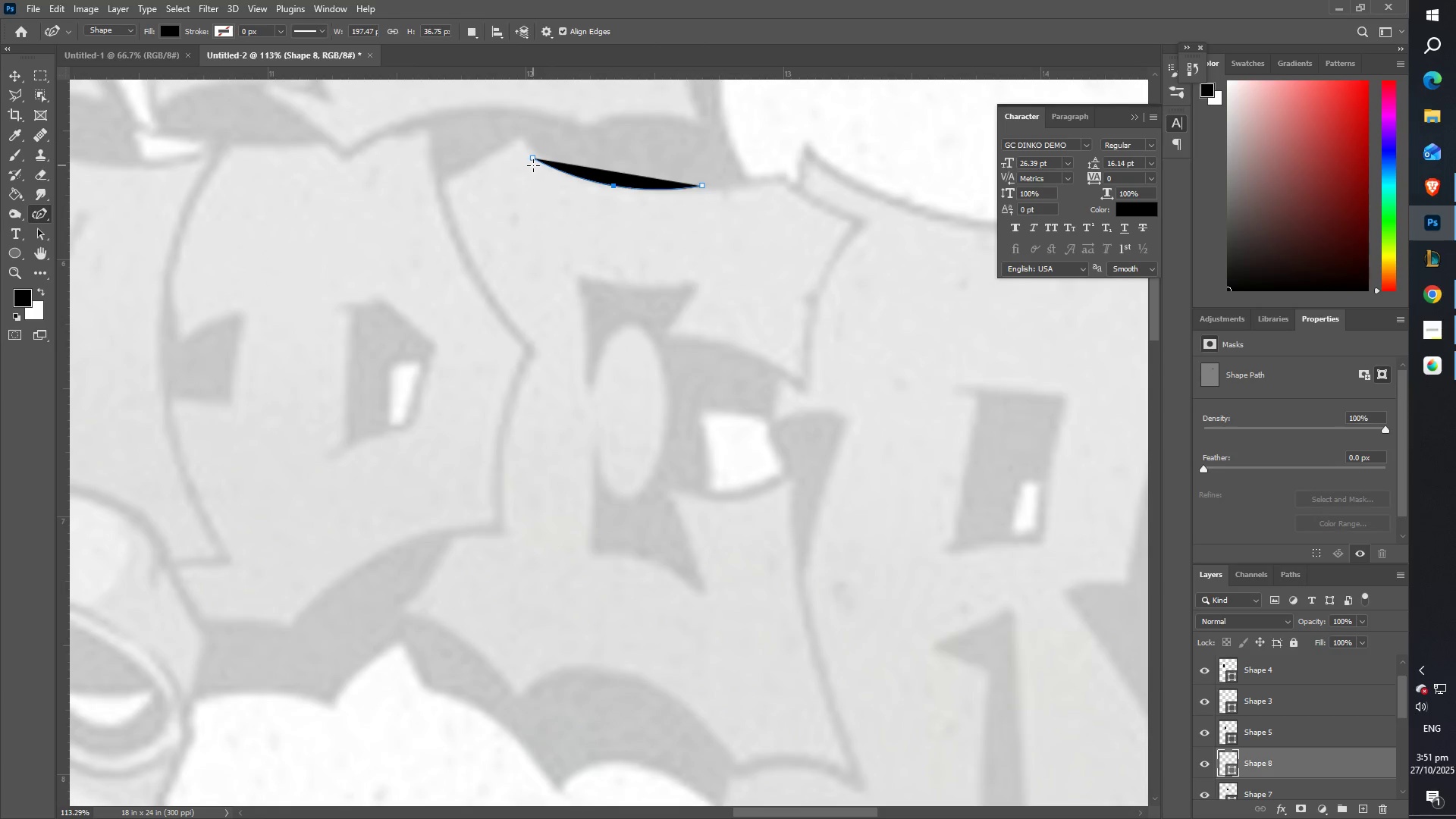 
left_click_drag(start_coordinate=[532, 155], to_coordinate=[519, 140])
 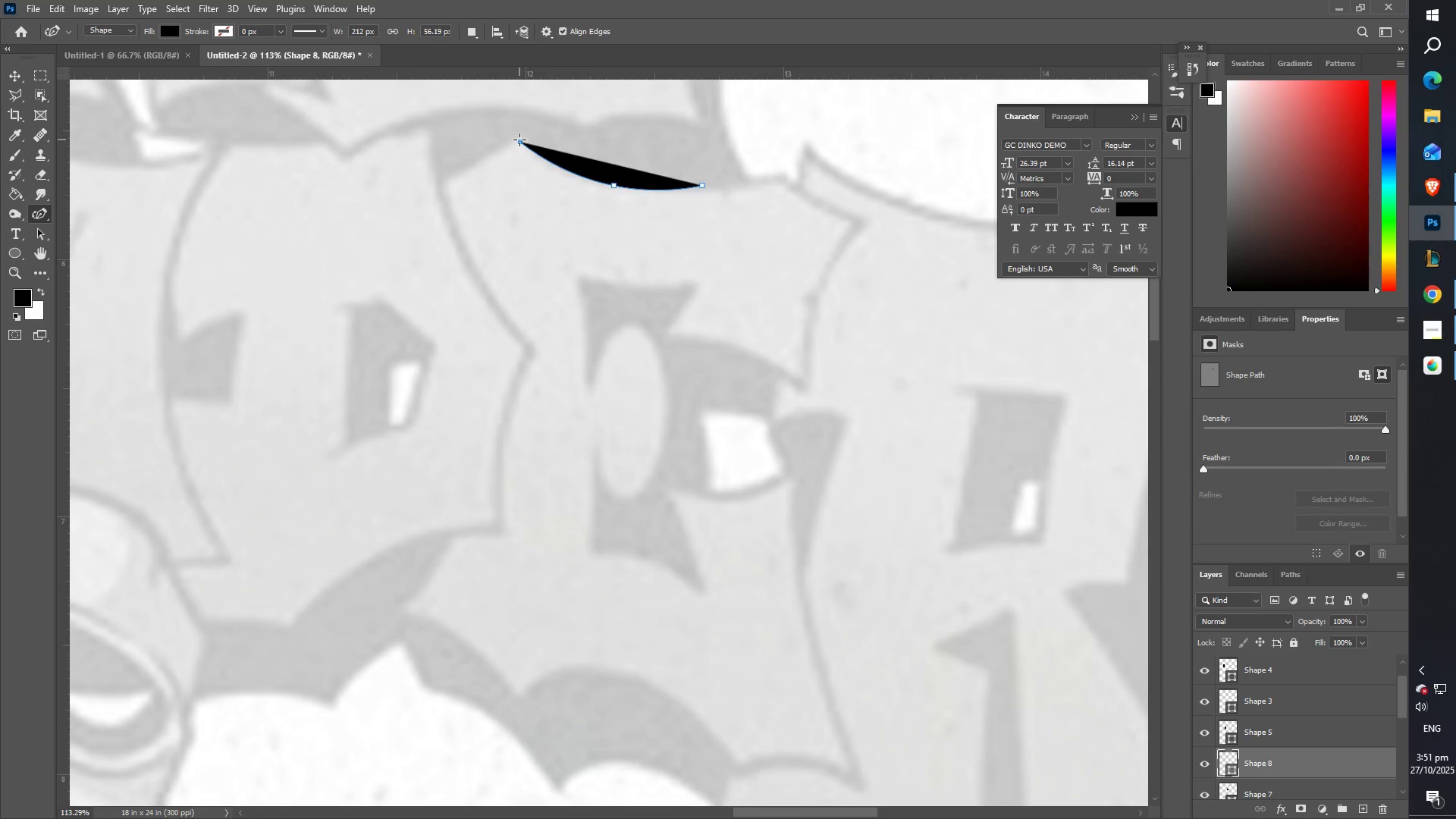 
double_click([519, 140])
 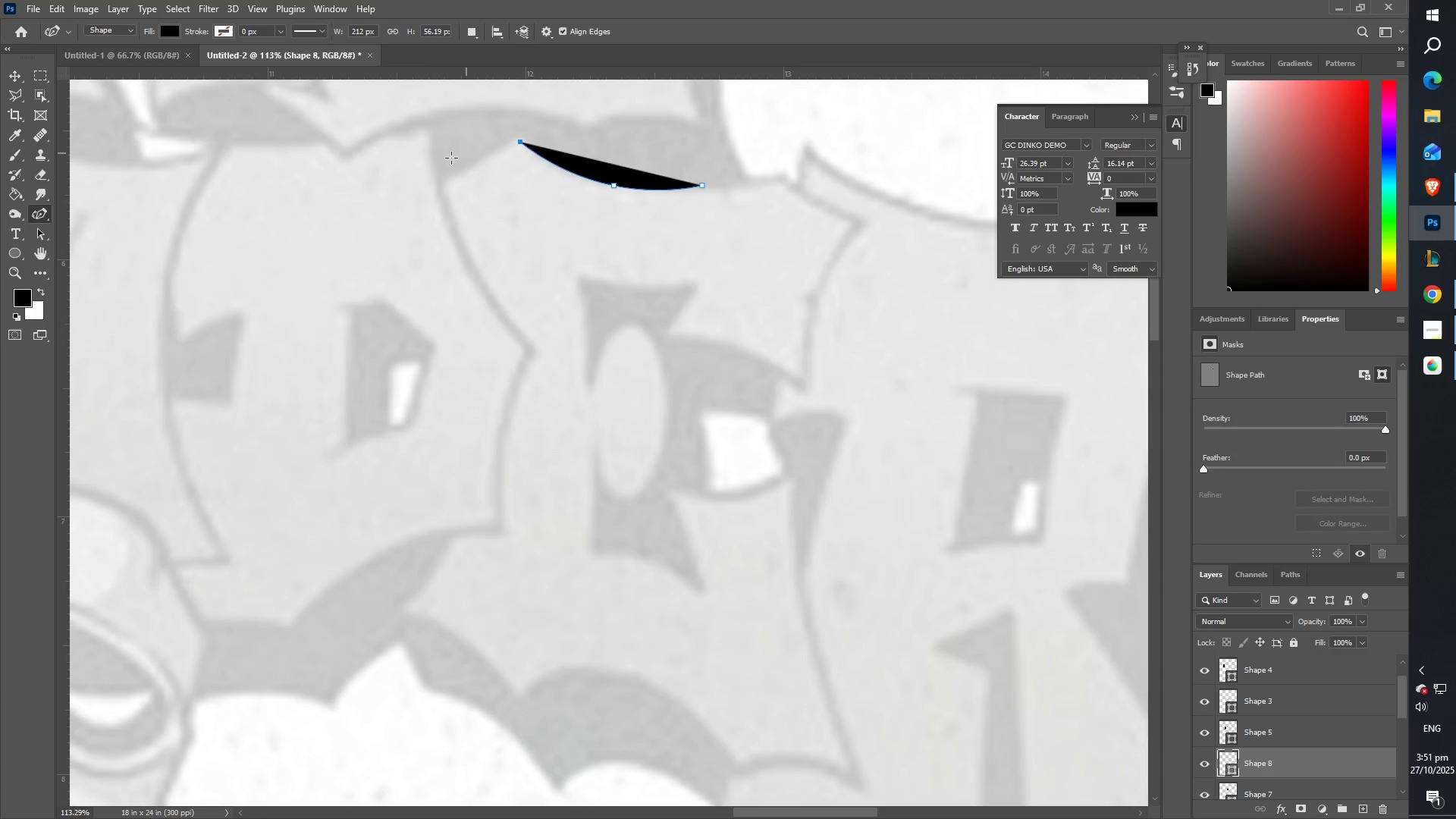 
left_click_drag(start_coordinate=[442, 165], to_coordinate=[438, 187])
 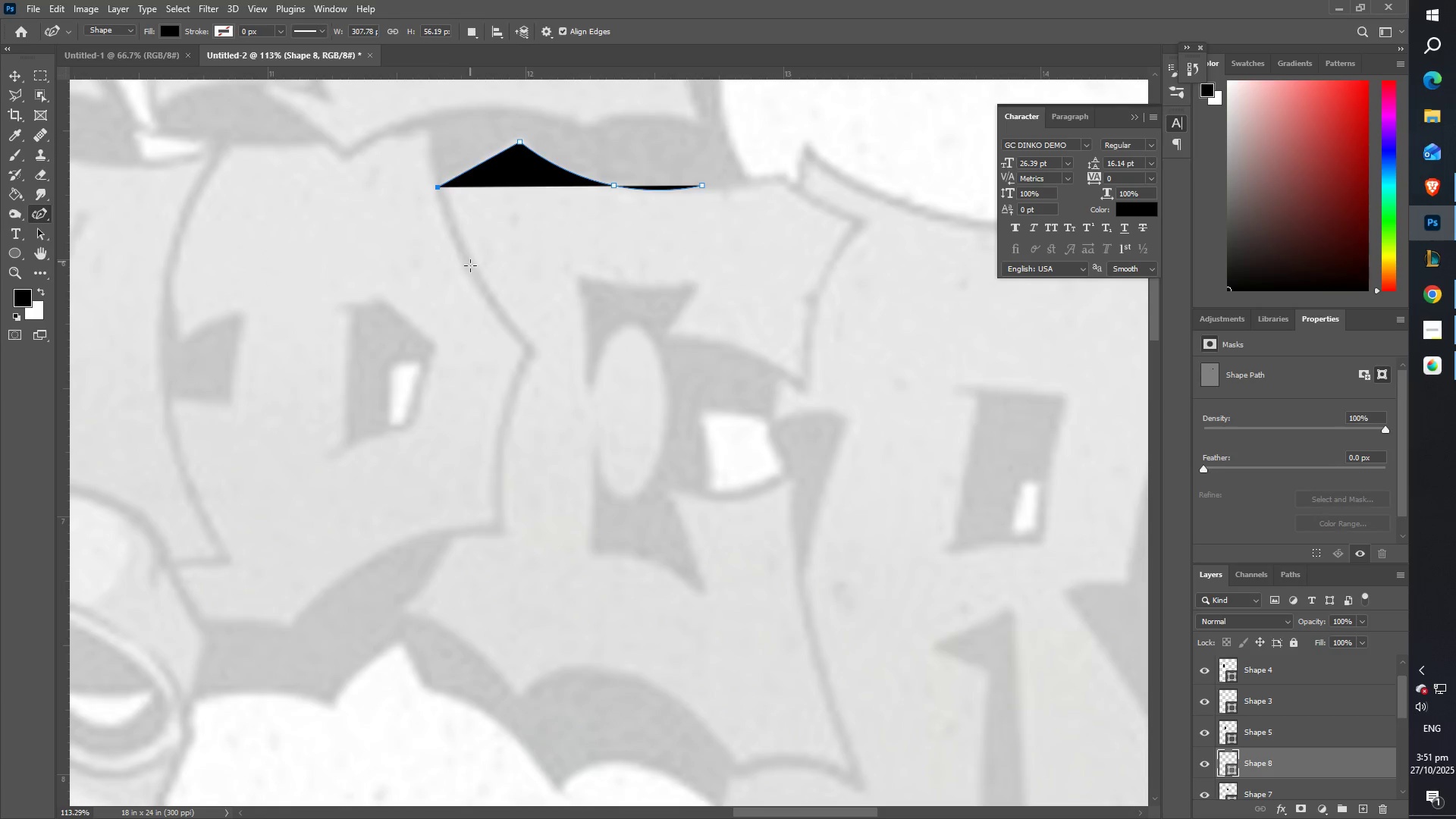 
left_click_drag(start_coordinate=[421, 402], to_coordinate=[520, 699])
 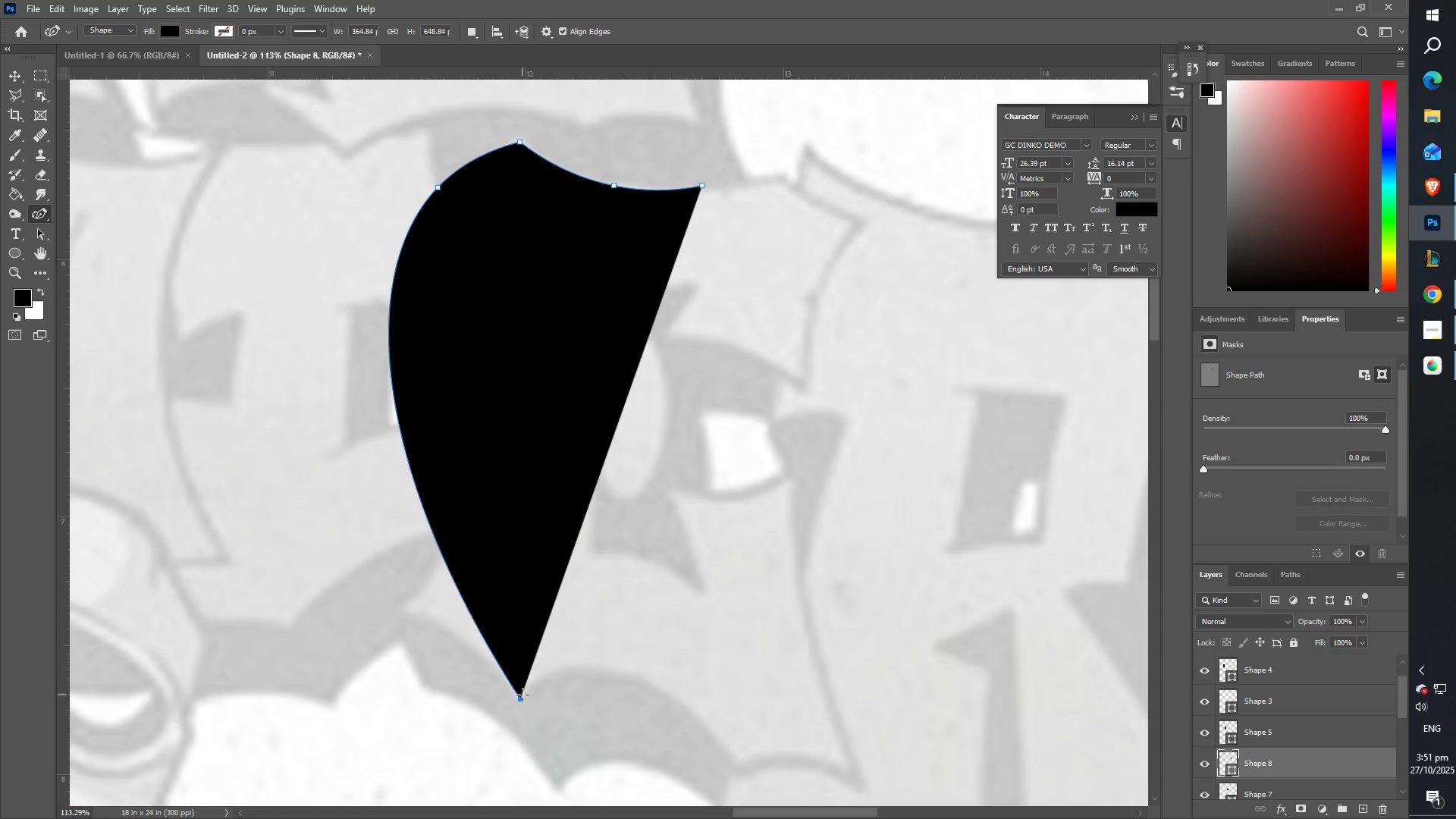 
key(2)
 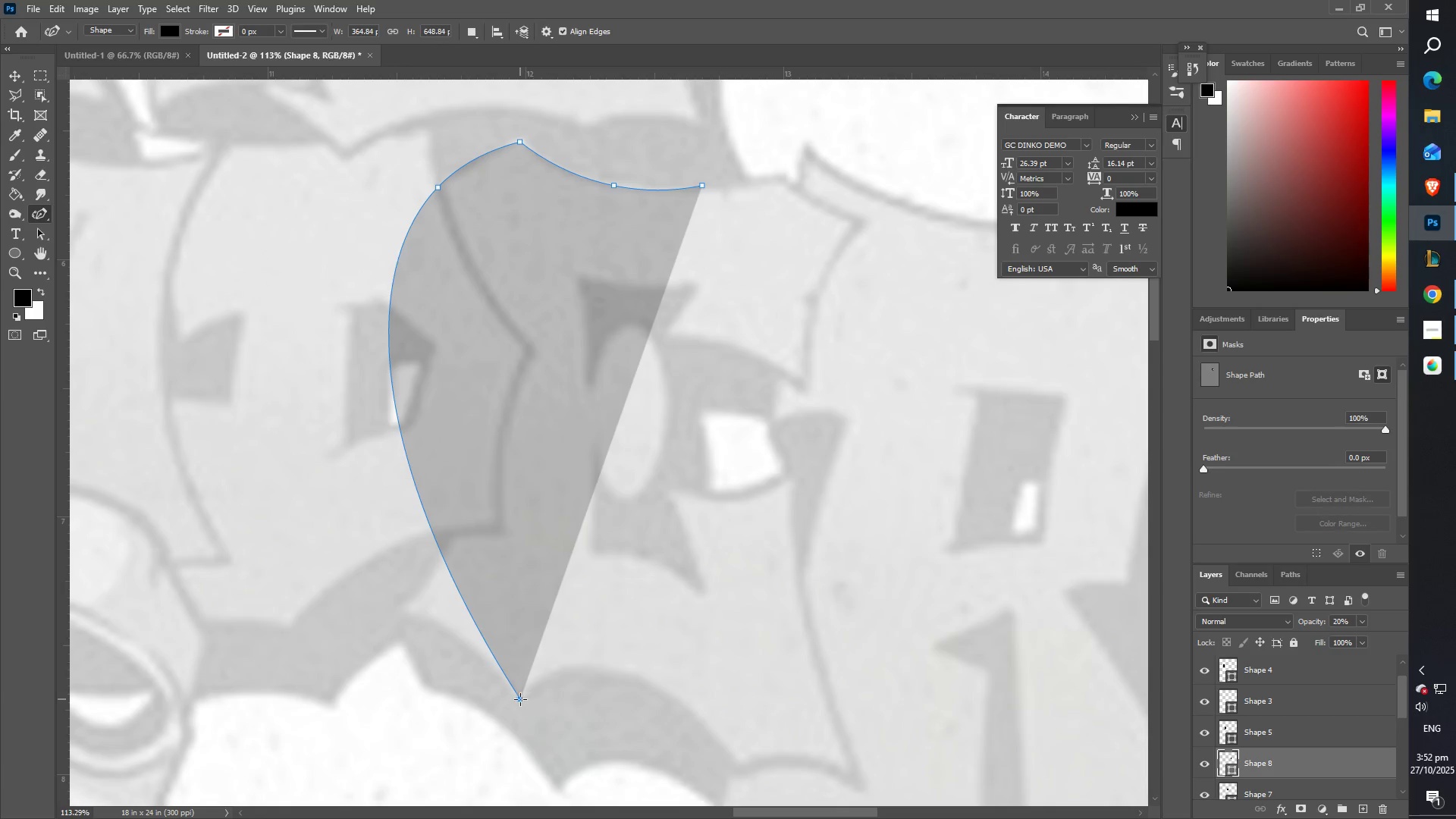 
double_click([517, 698])
 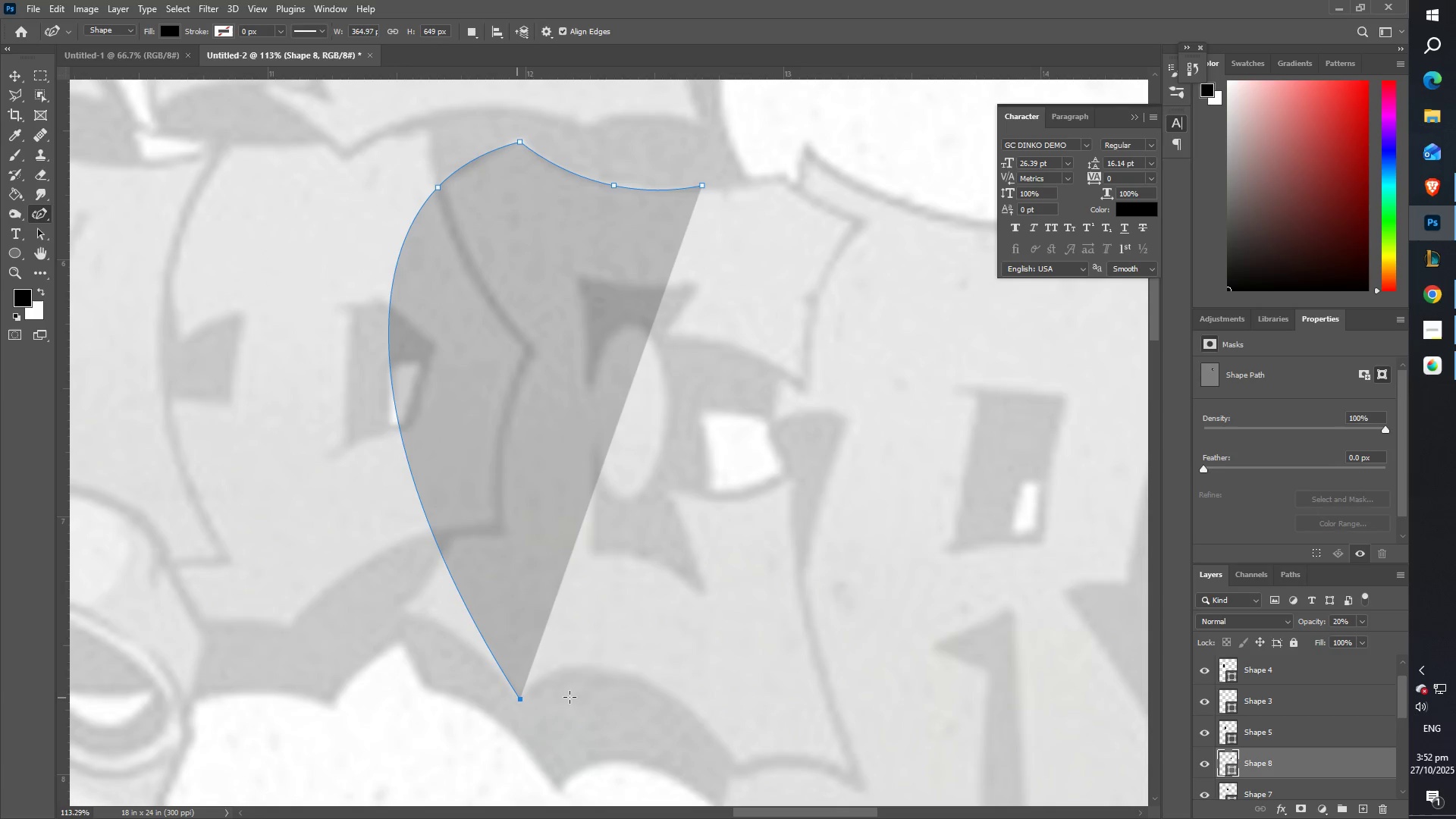 
left_click_drag(start_coordinate=[605, 686], to_coordinate=[739, 763])
 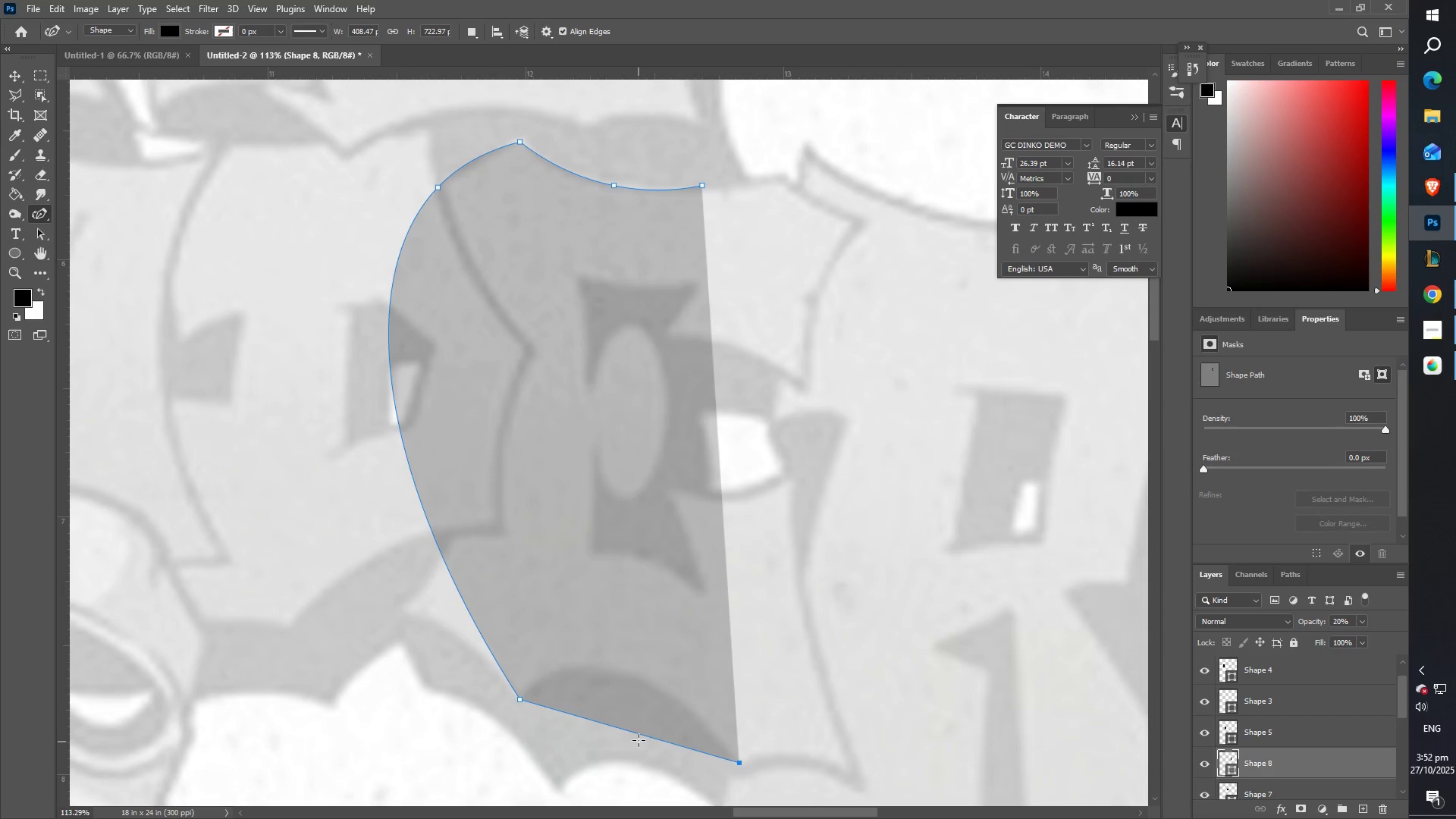 
left_click_drag(start_coordinate=[636, 728], to_coordinate=[654, 683])
 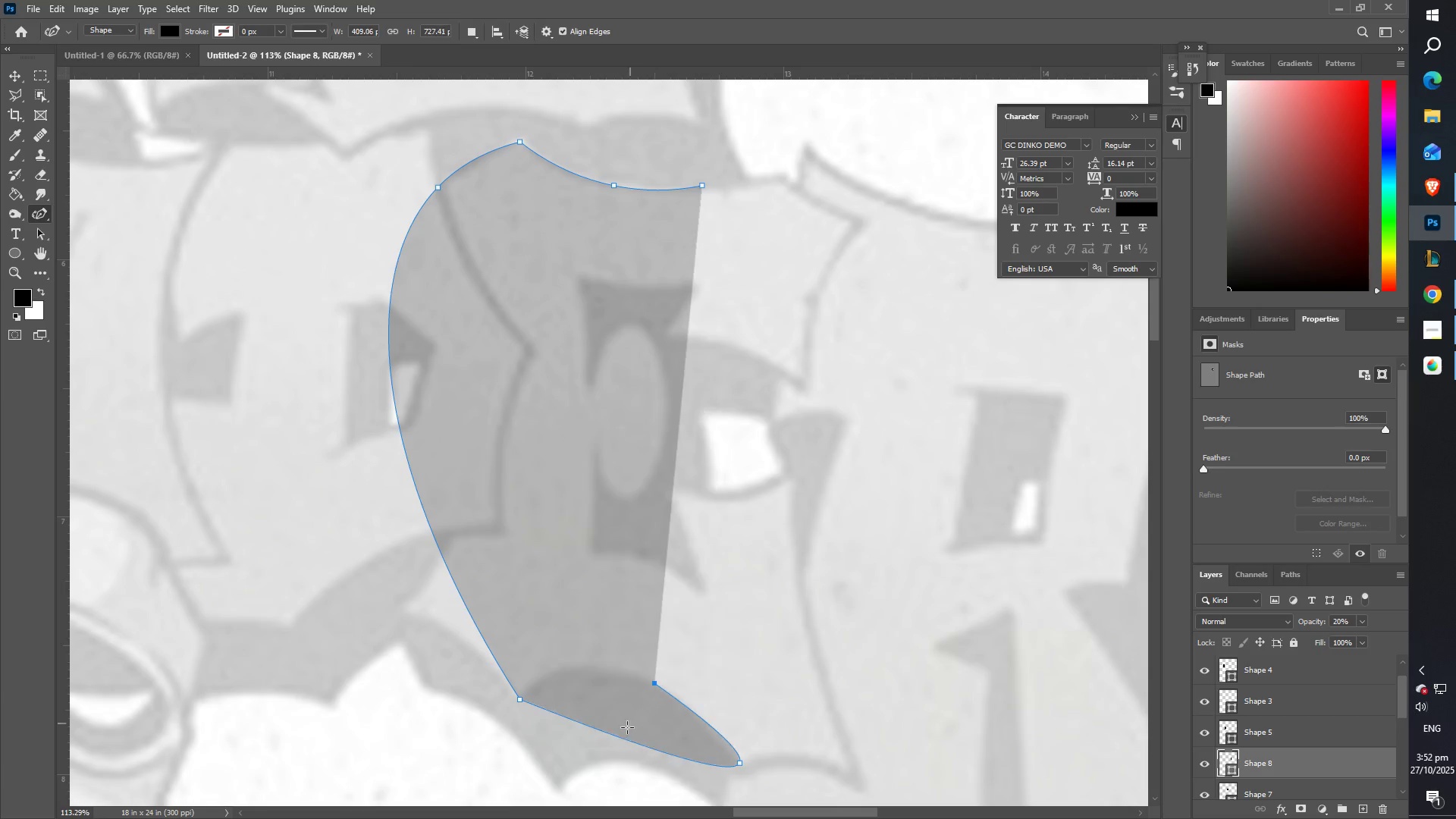 
key(Control+ControlLeft)
 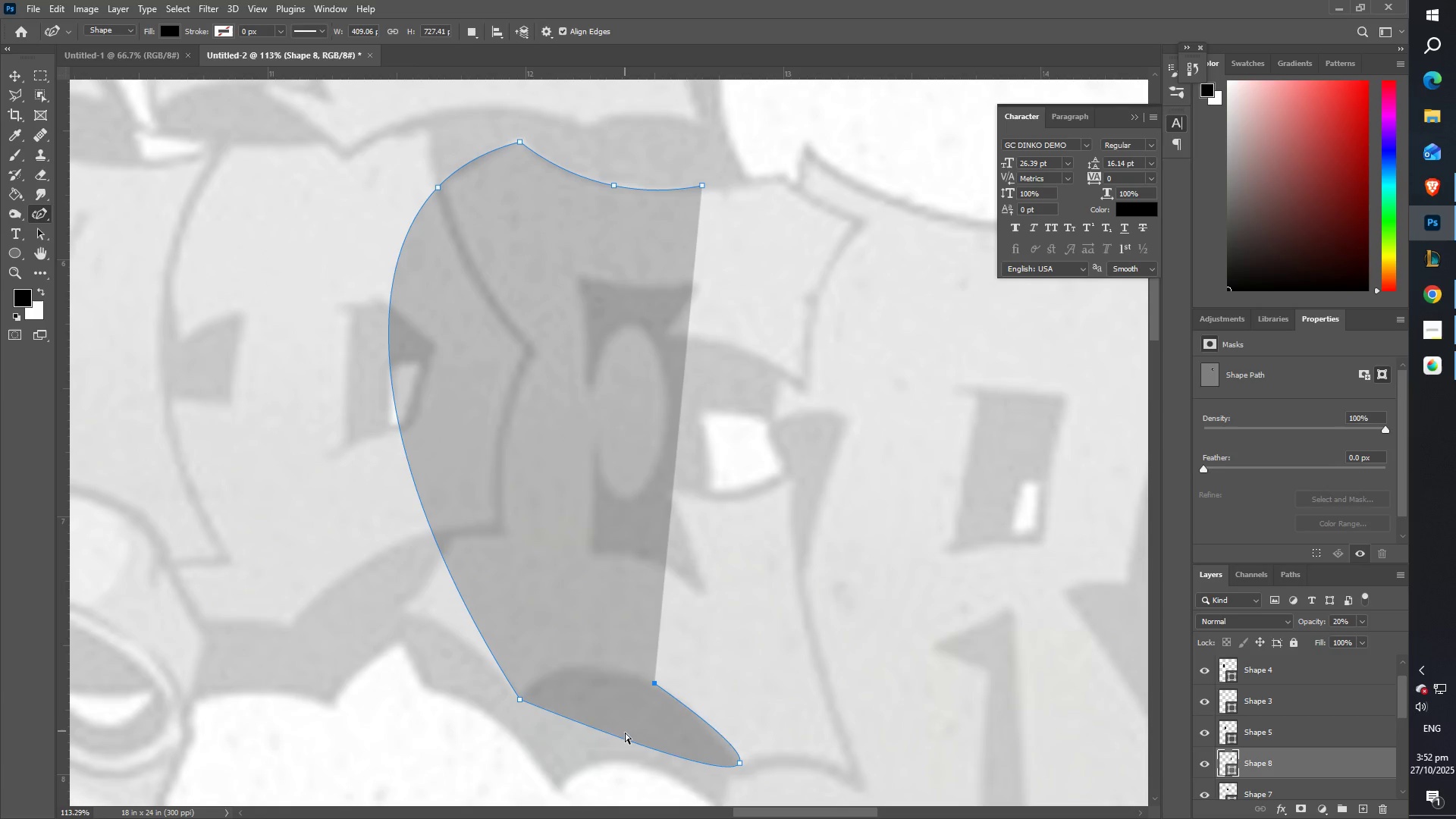 
key(Control+Z)
 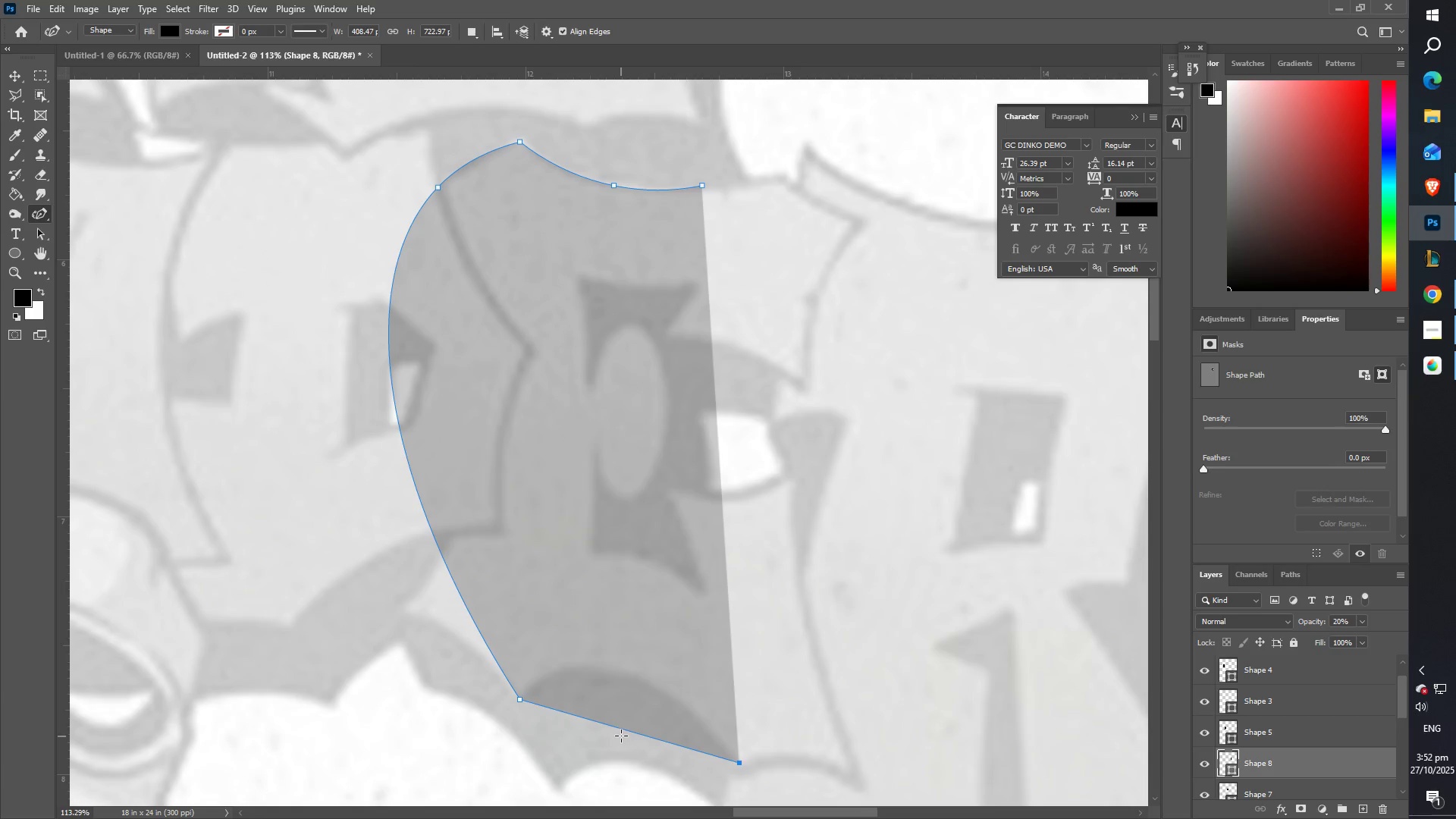 
left_click_drag(start_coordinate=[621, 732], to_coordinate=[629, 680])
 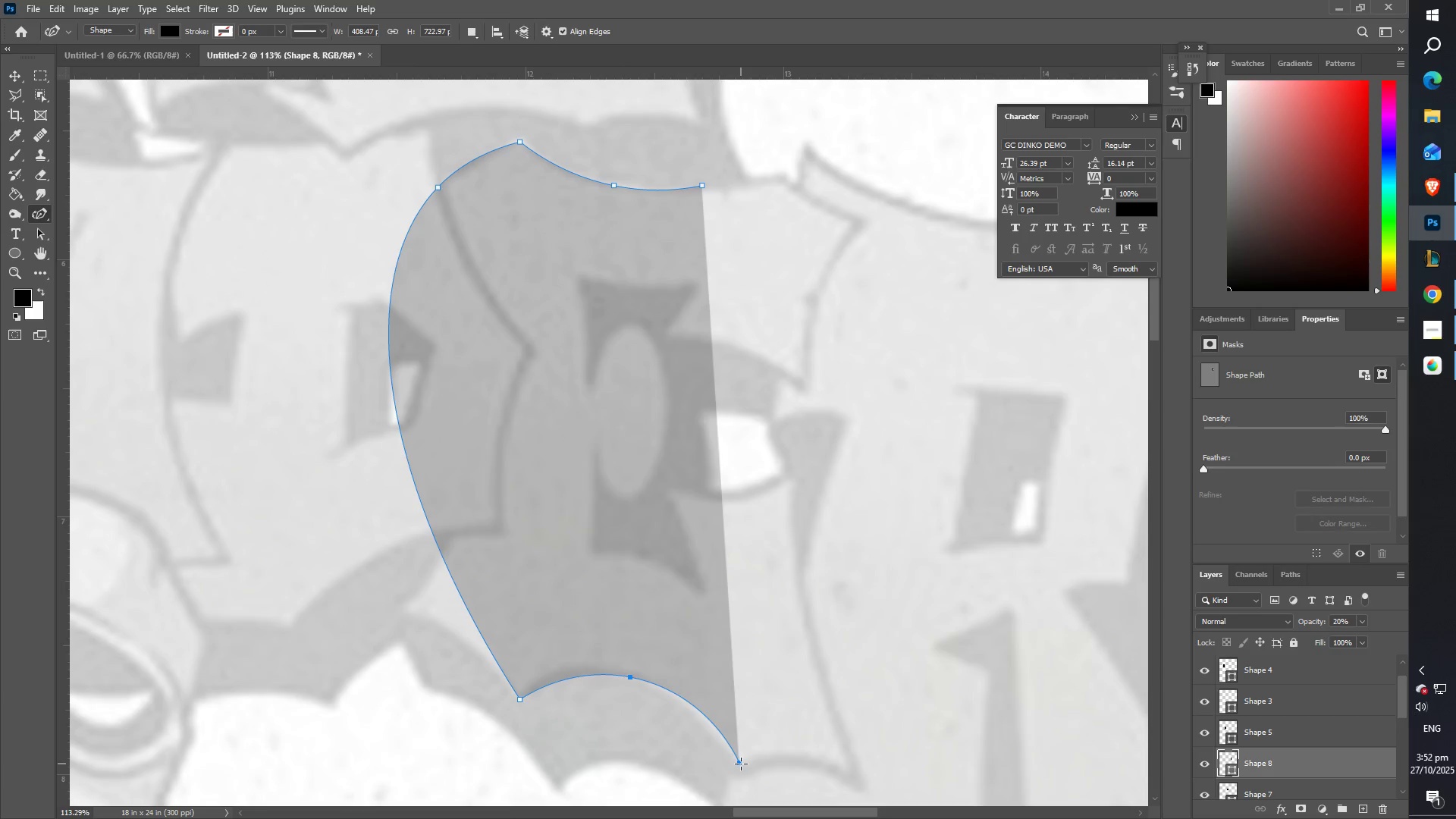 
double_click([741, 764])
 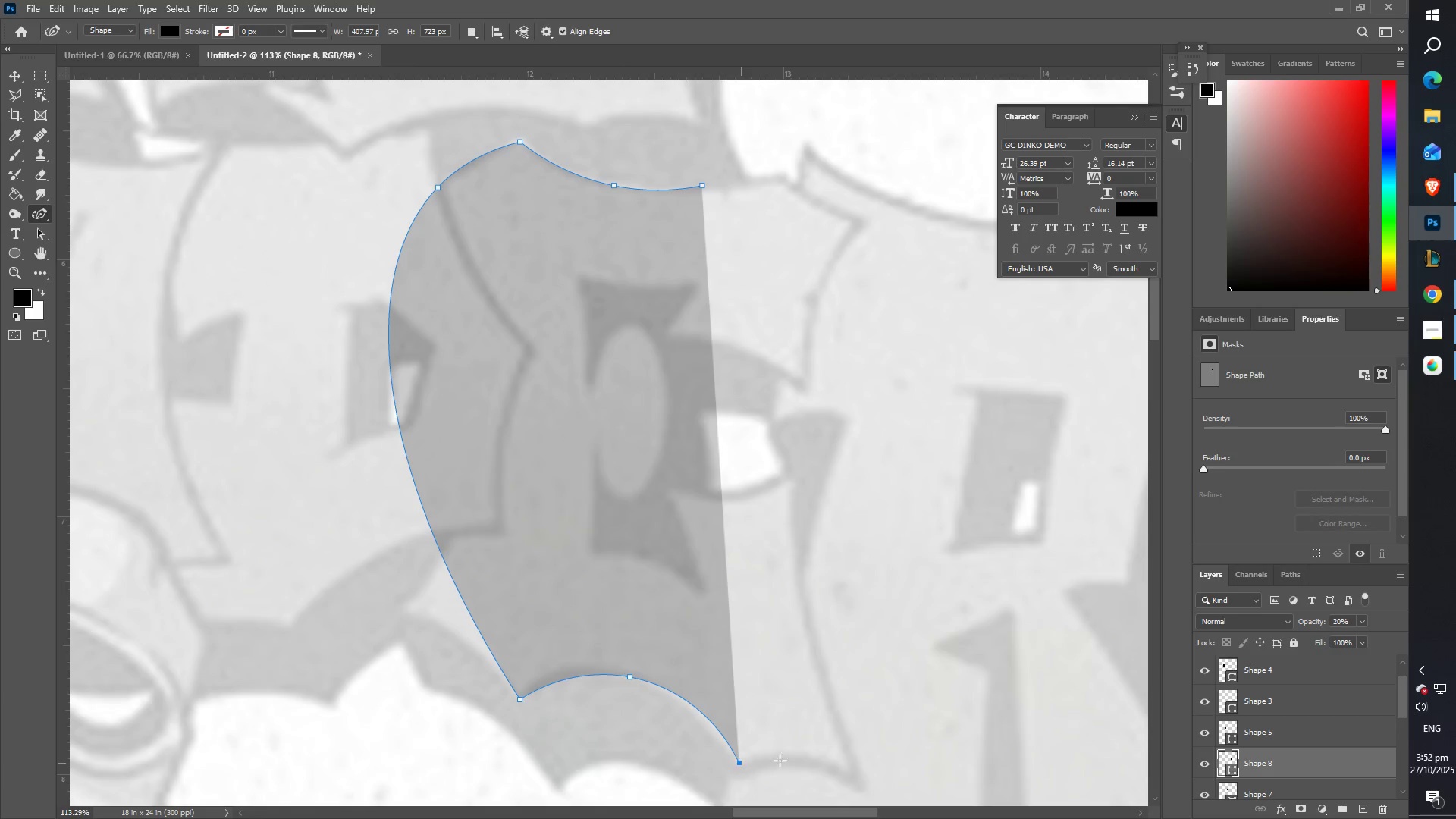 
left_click_drag(start_coordinate=[840, 769], to_coordinate=[854, 772])
 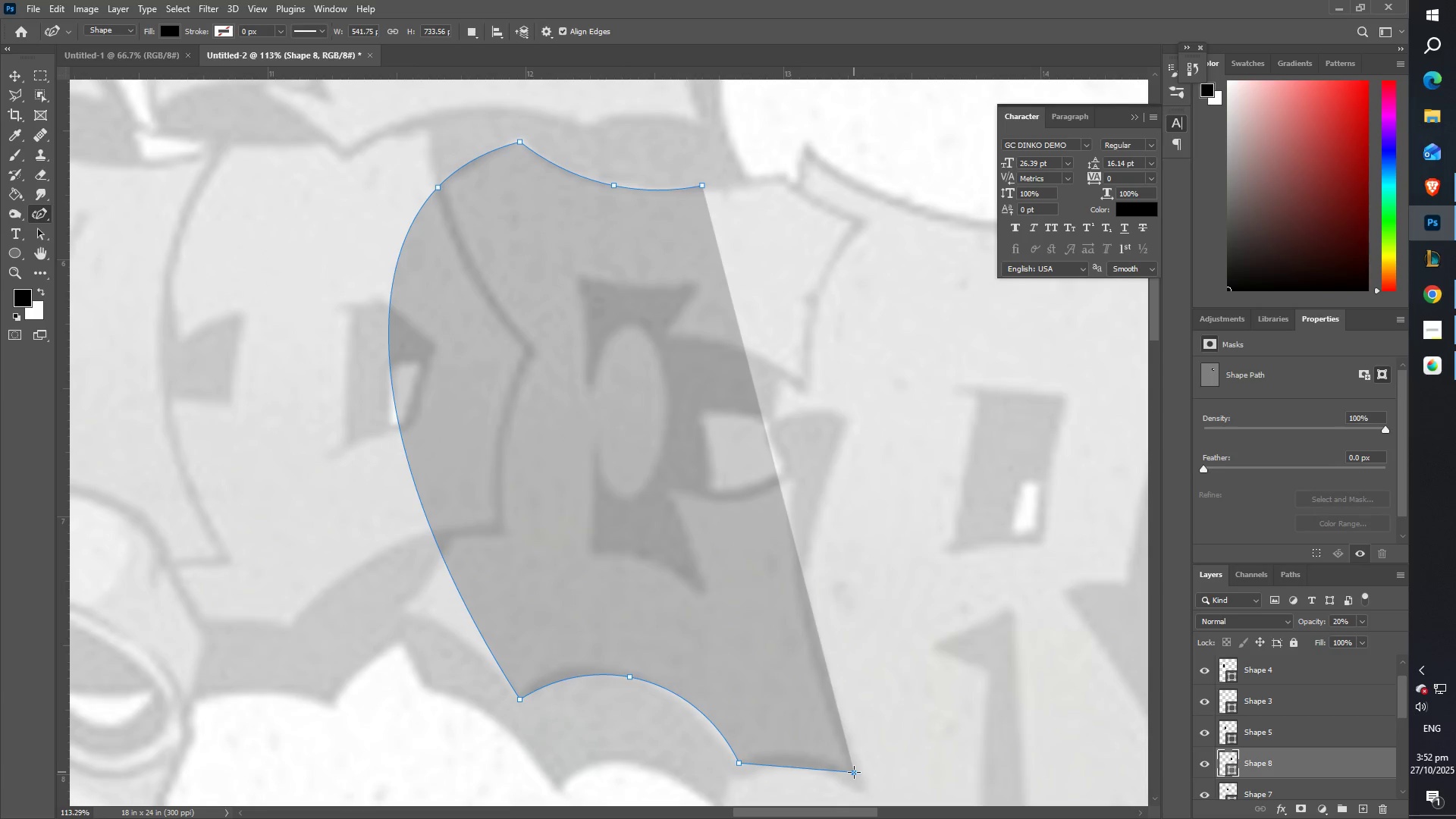 
double_click([854, 772])
 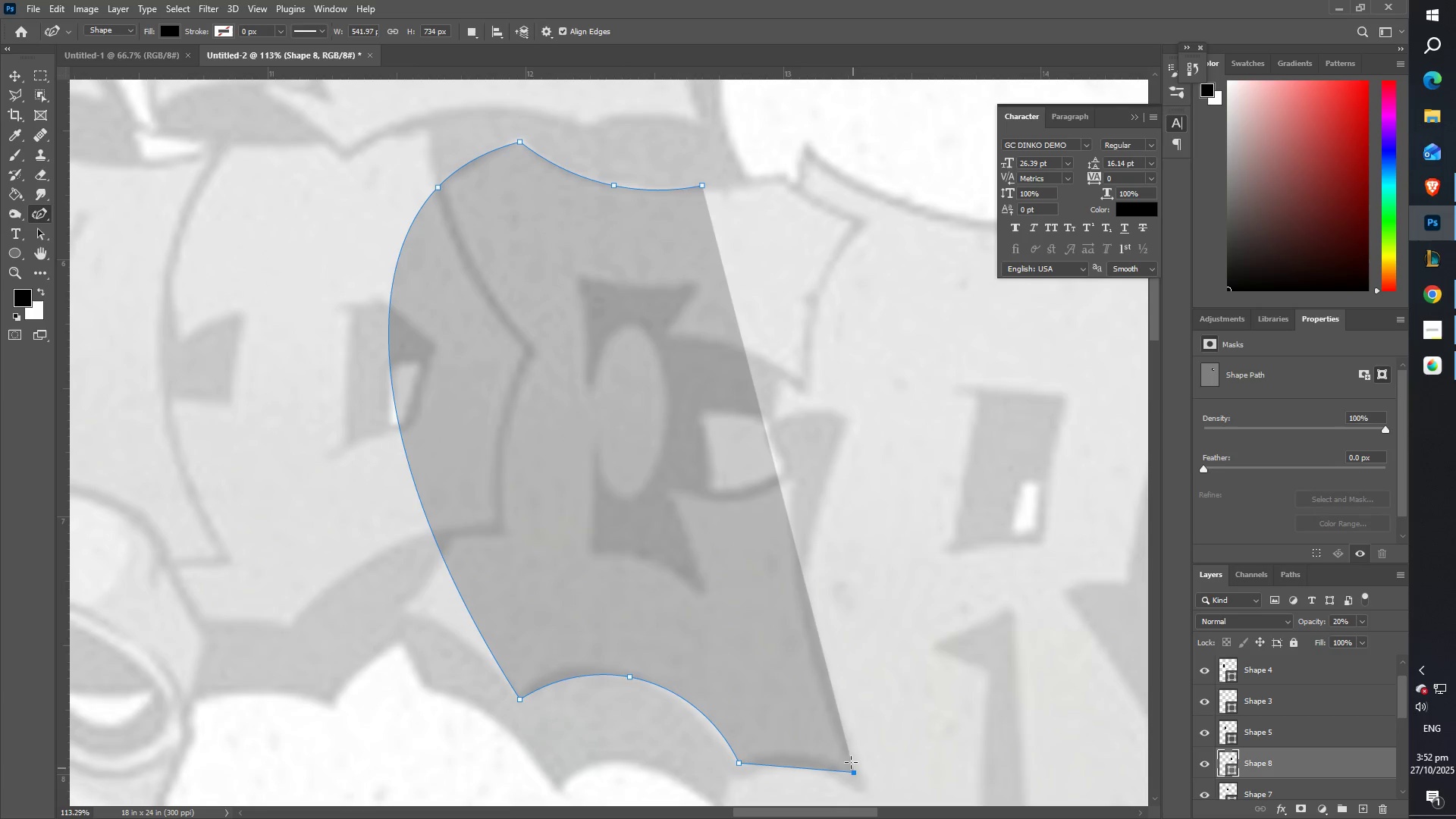 
left_click_drag(start_coordinate=[842, 737], to_coordinate=[788, 479])
 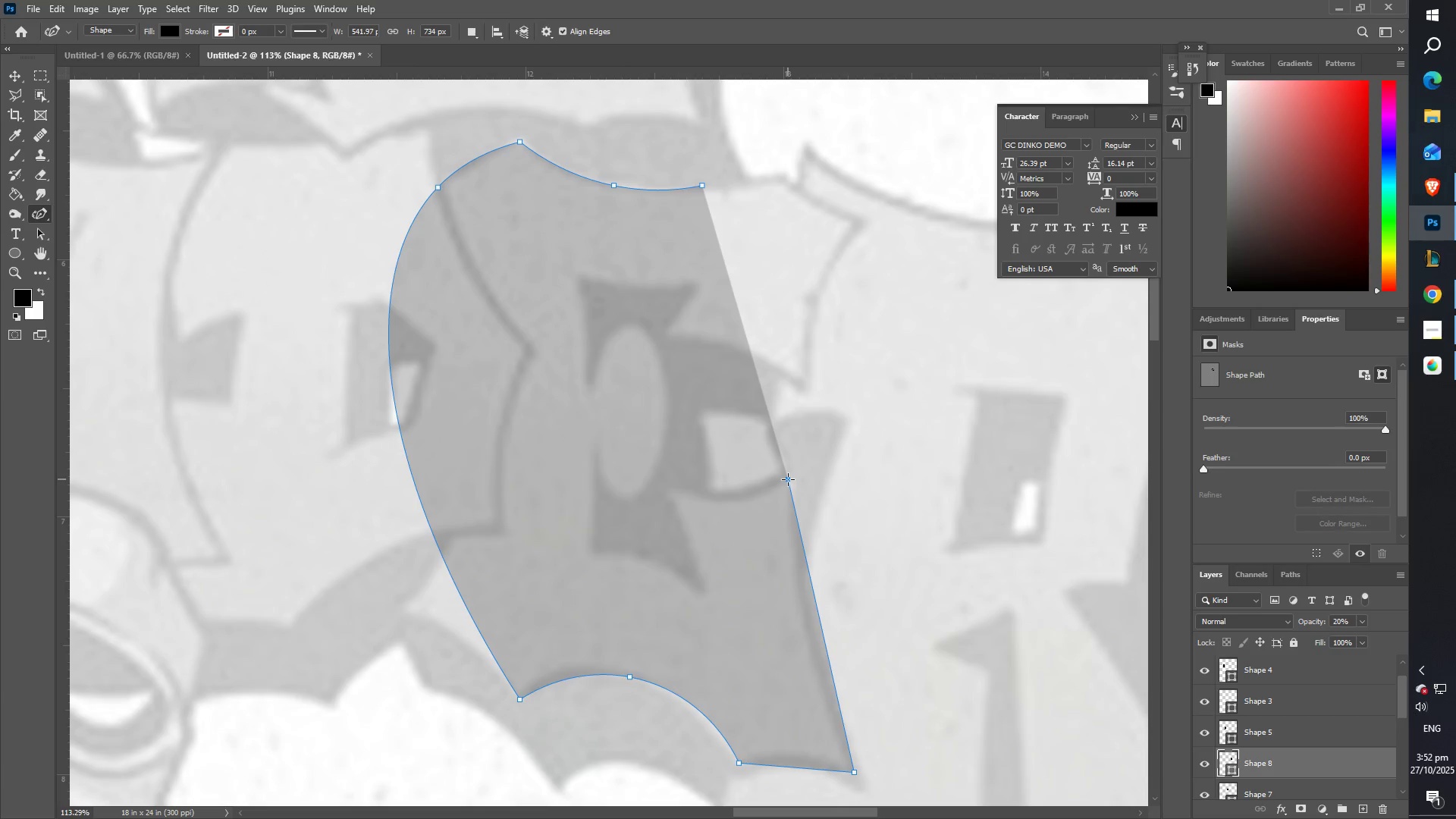 
double_click([788, 479])
 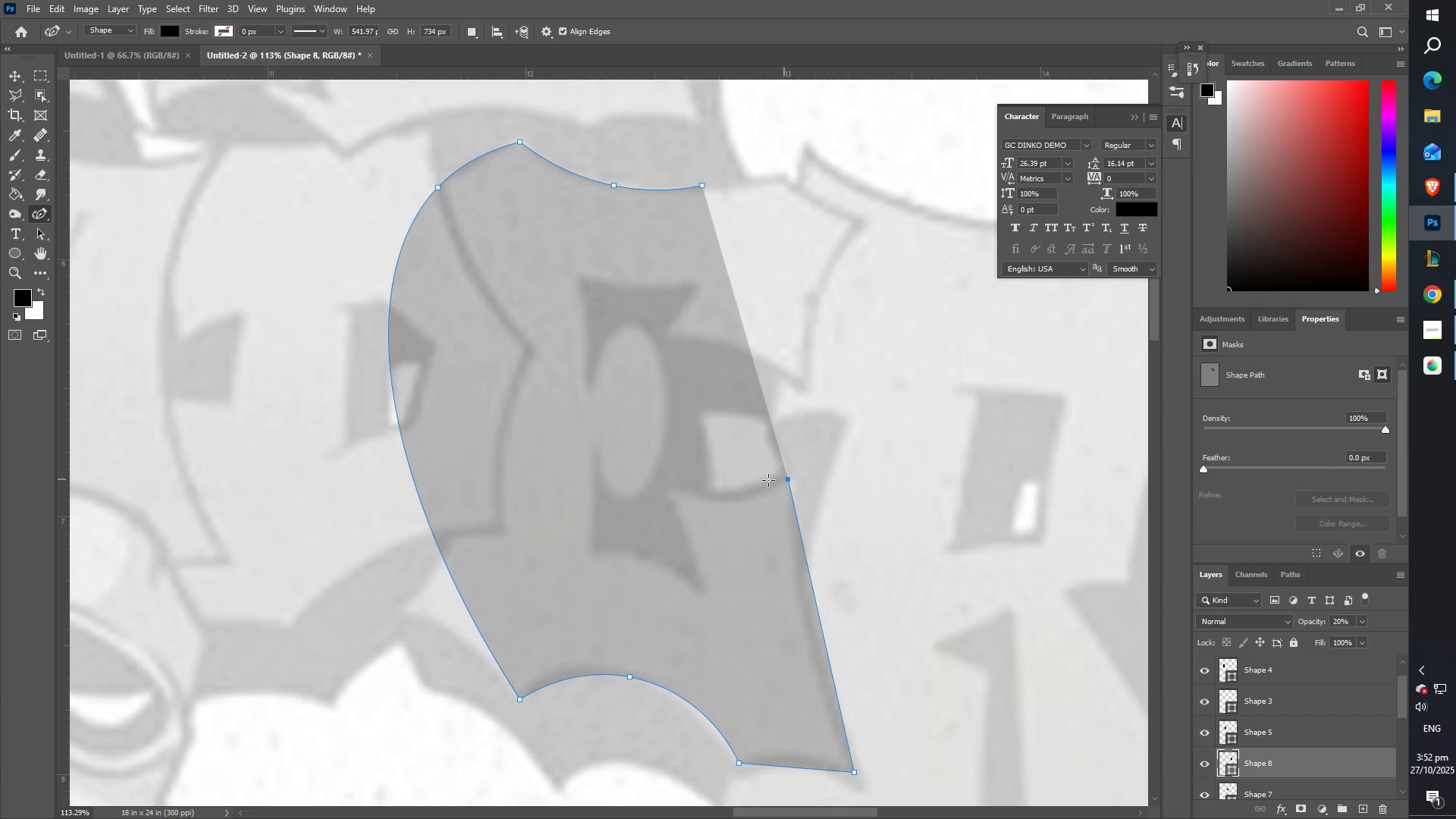 
left_click_drag(start_coordinate=[728, 481], to_coordinate=[657, 493])
 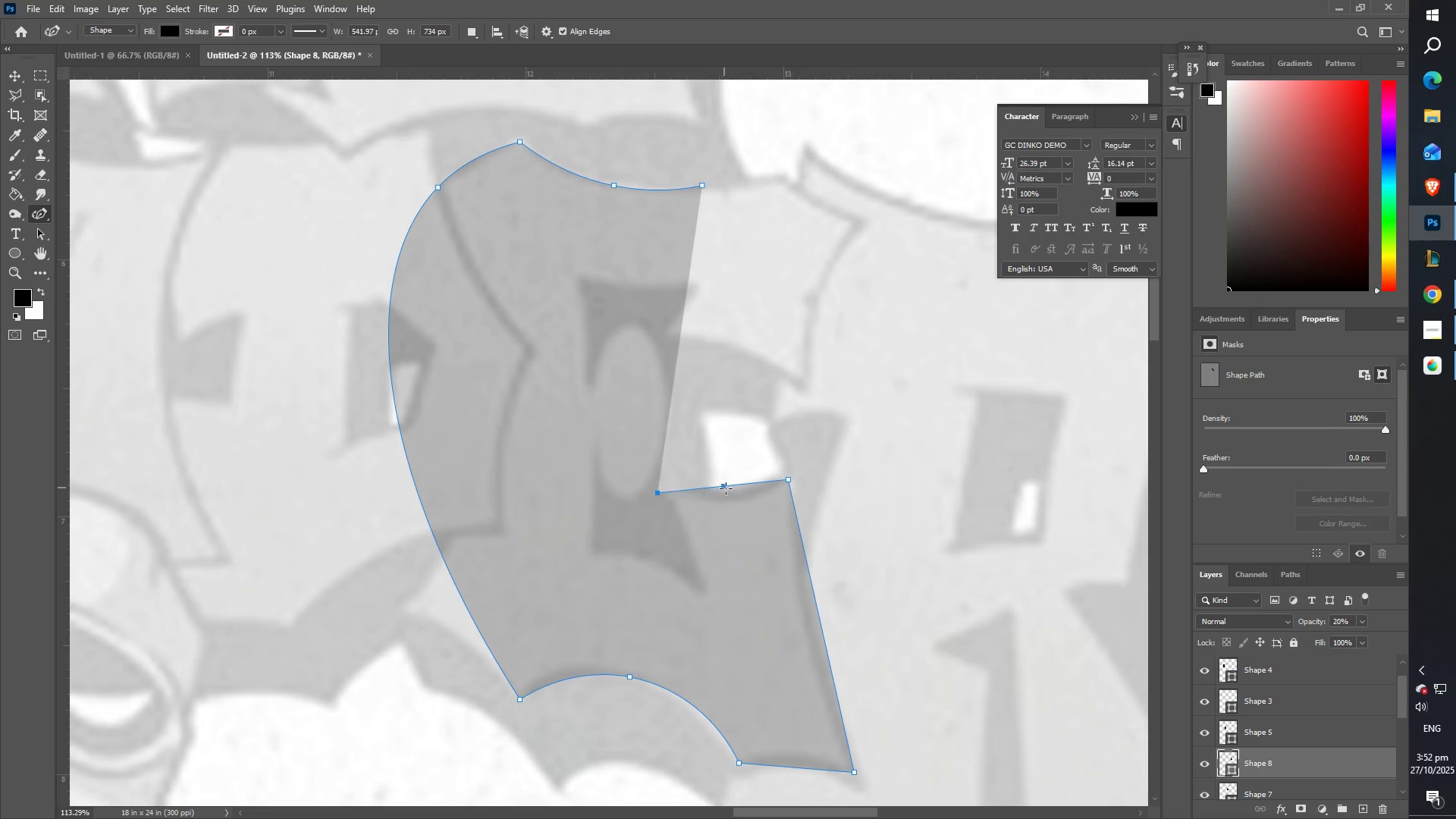 
left_click_drag(start_coordinate=[737, 494], to_coordinate=[745, 515])
 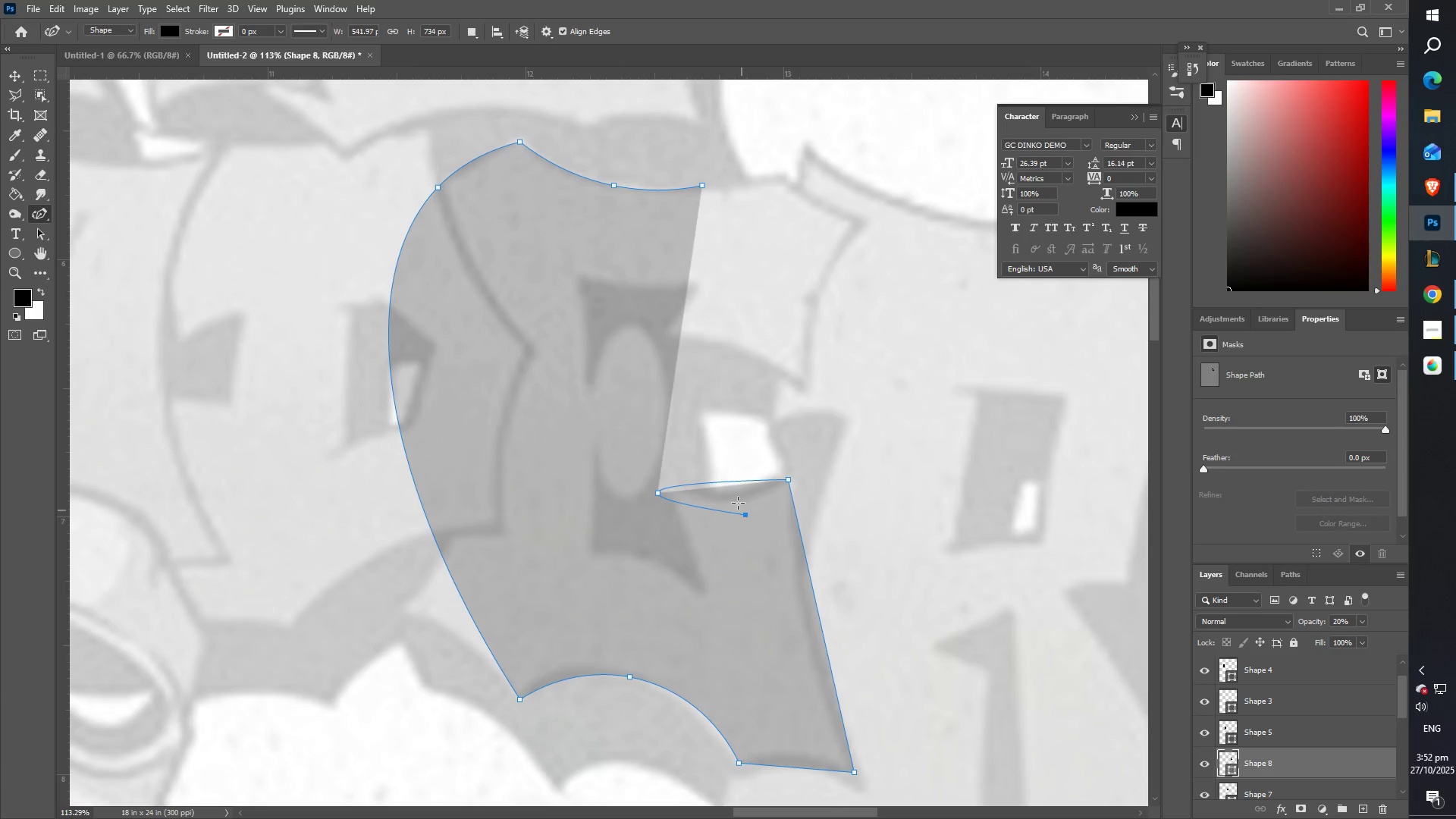 
key(Control+ControlLeft)
 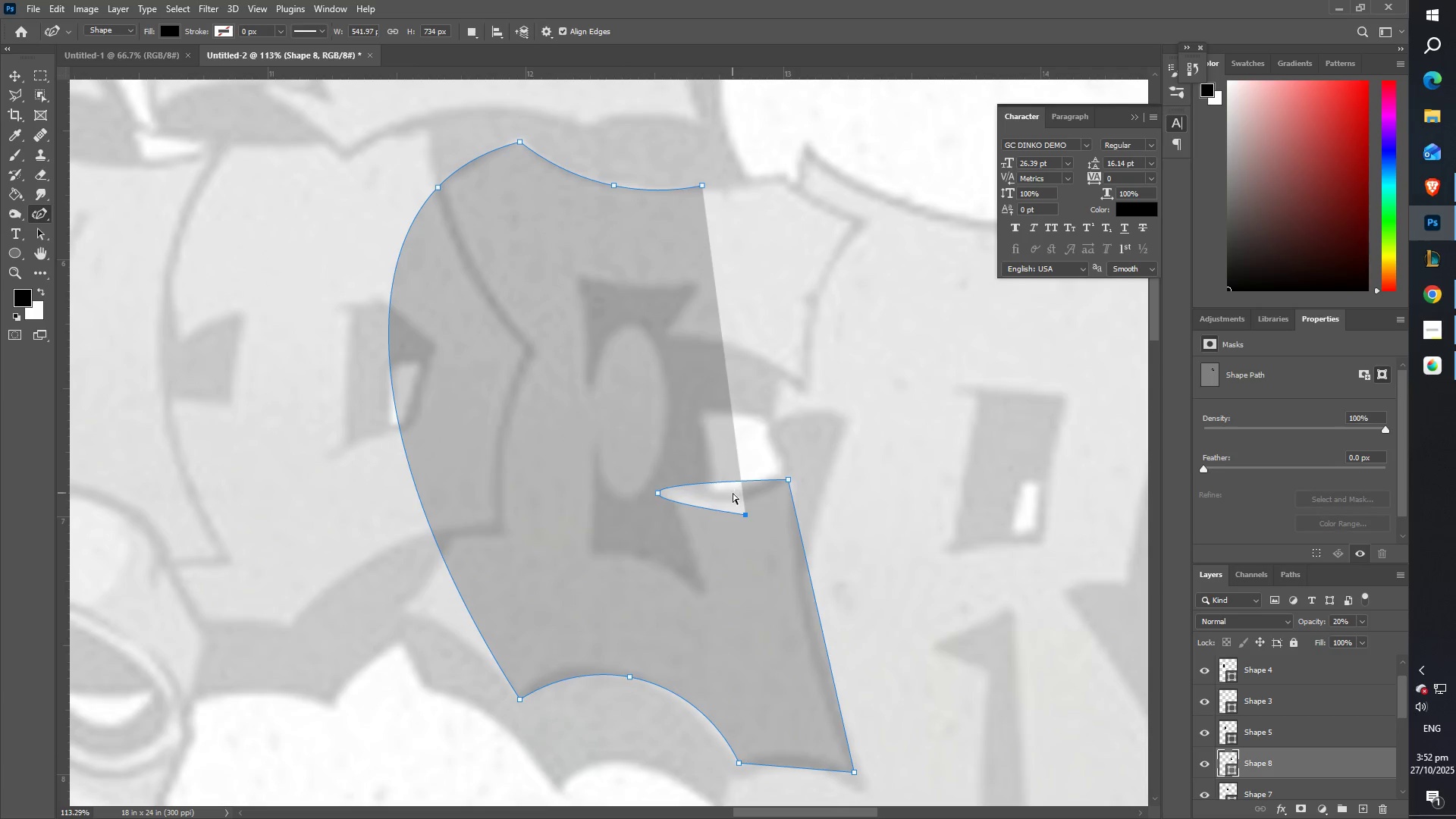 
key(Control+Z)
 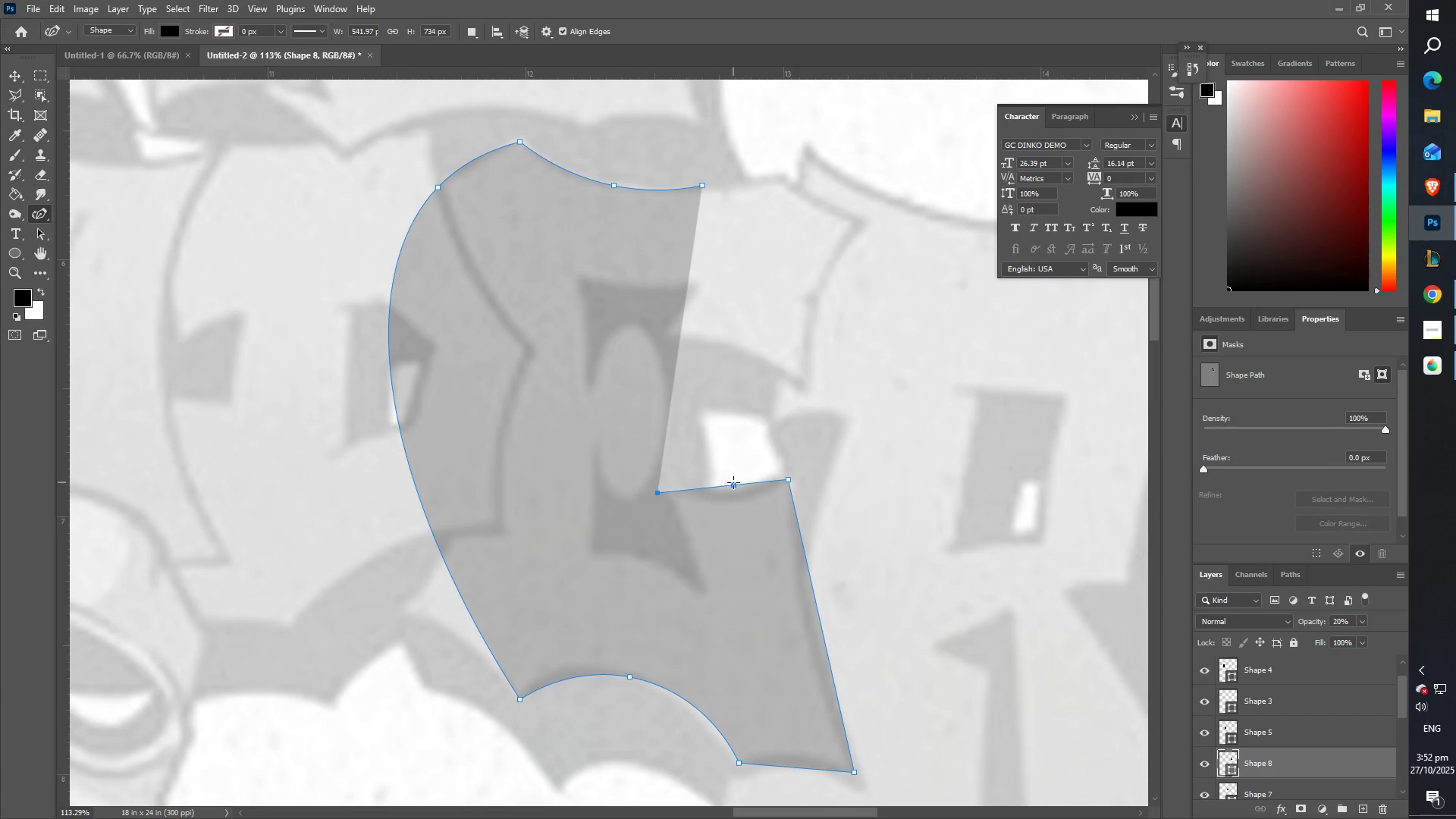 
left_click_drag(start_coordinate=[734, 489], to_coordinate=[738, 513])
 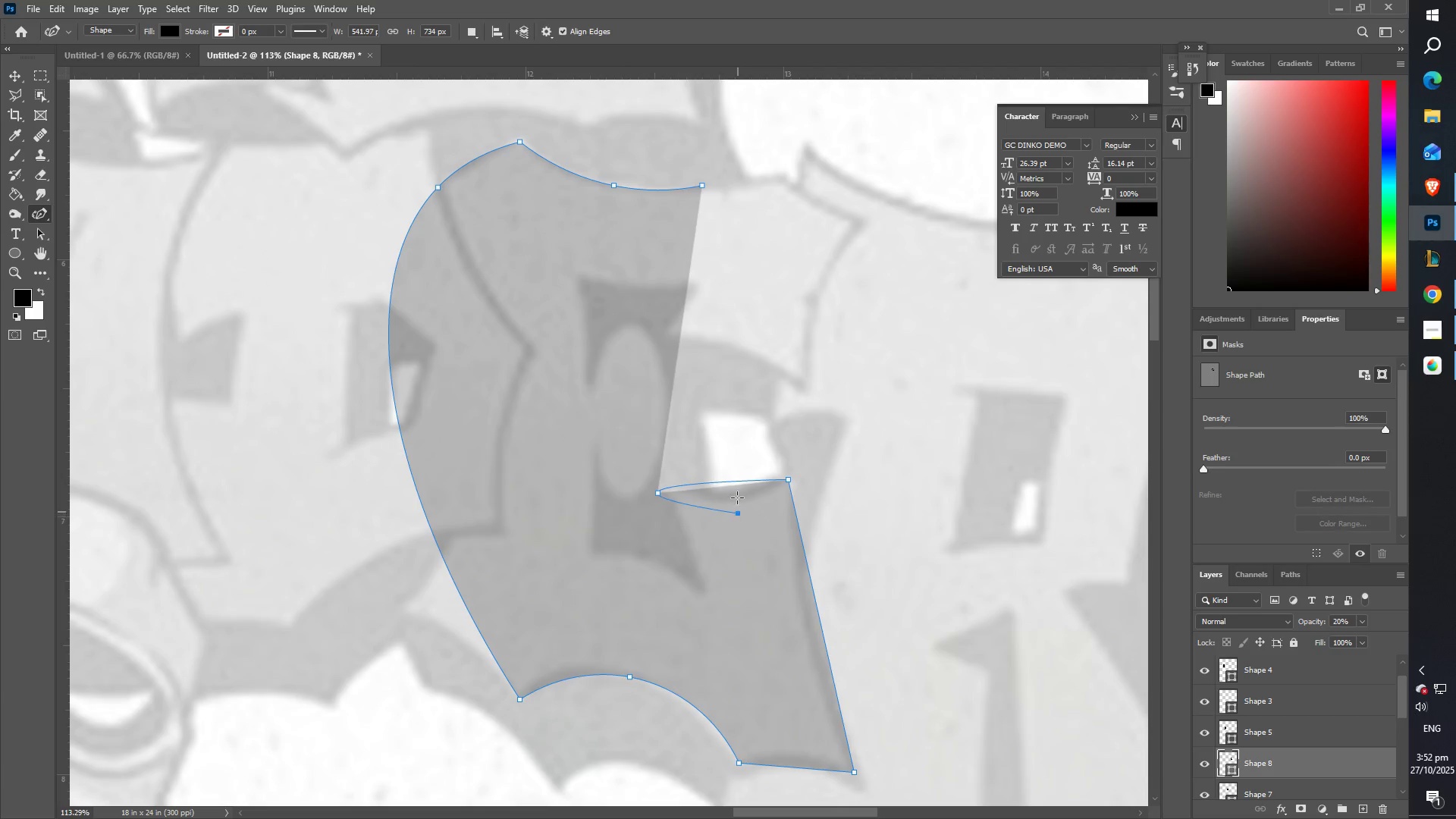 
key(Control+ControlLeft)
 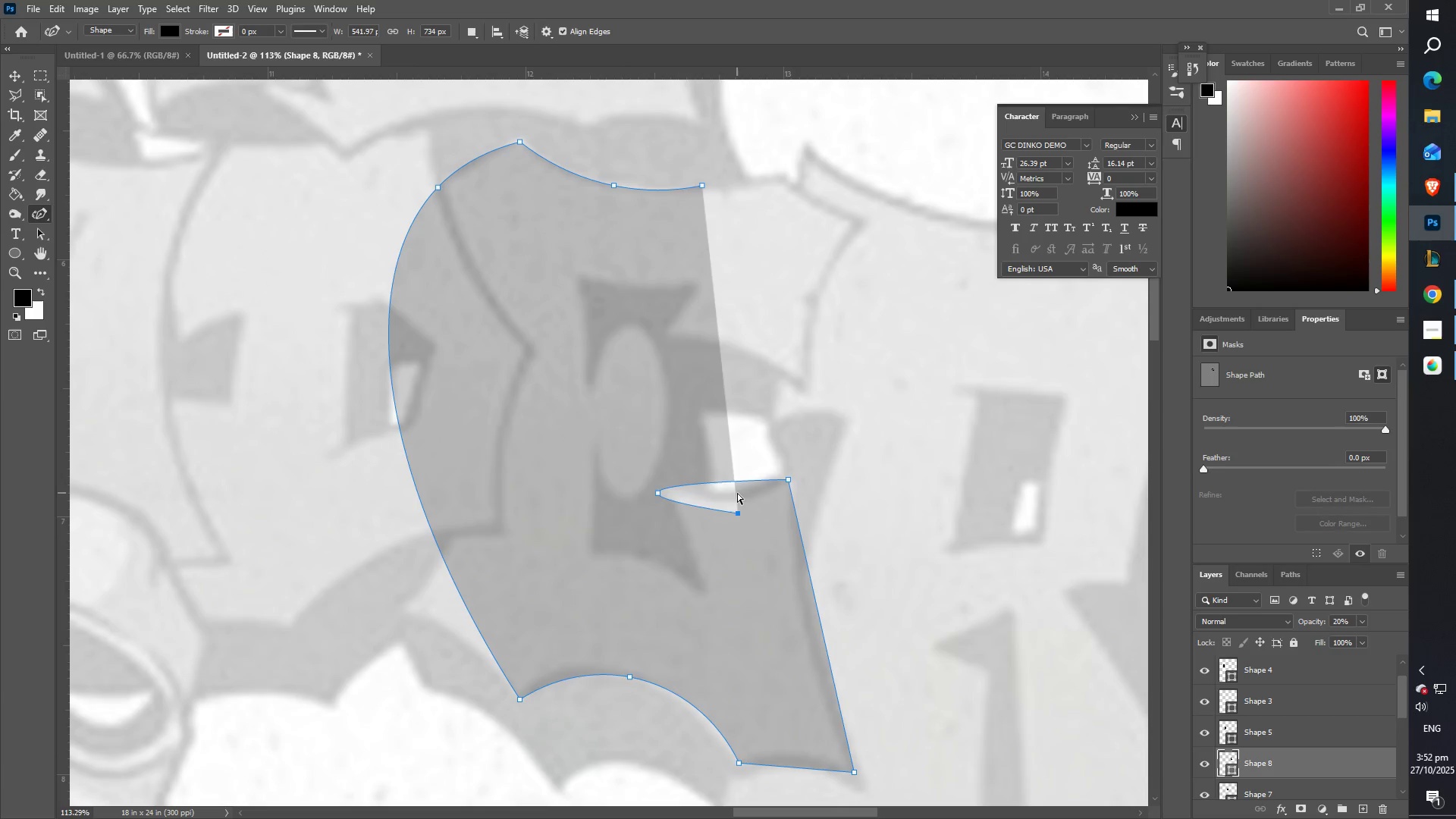 
key(Control+Z)
 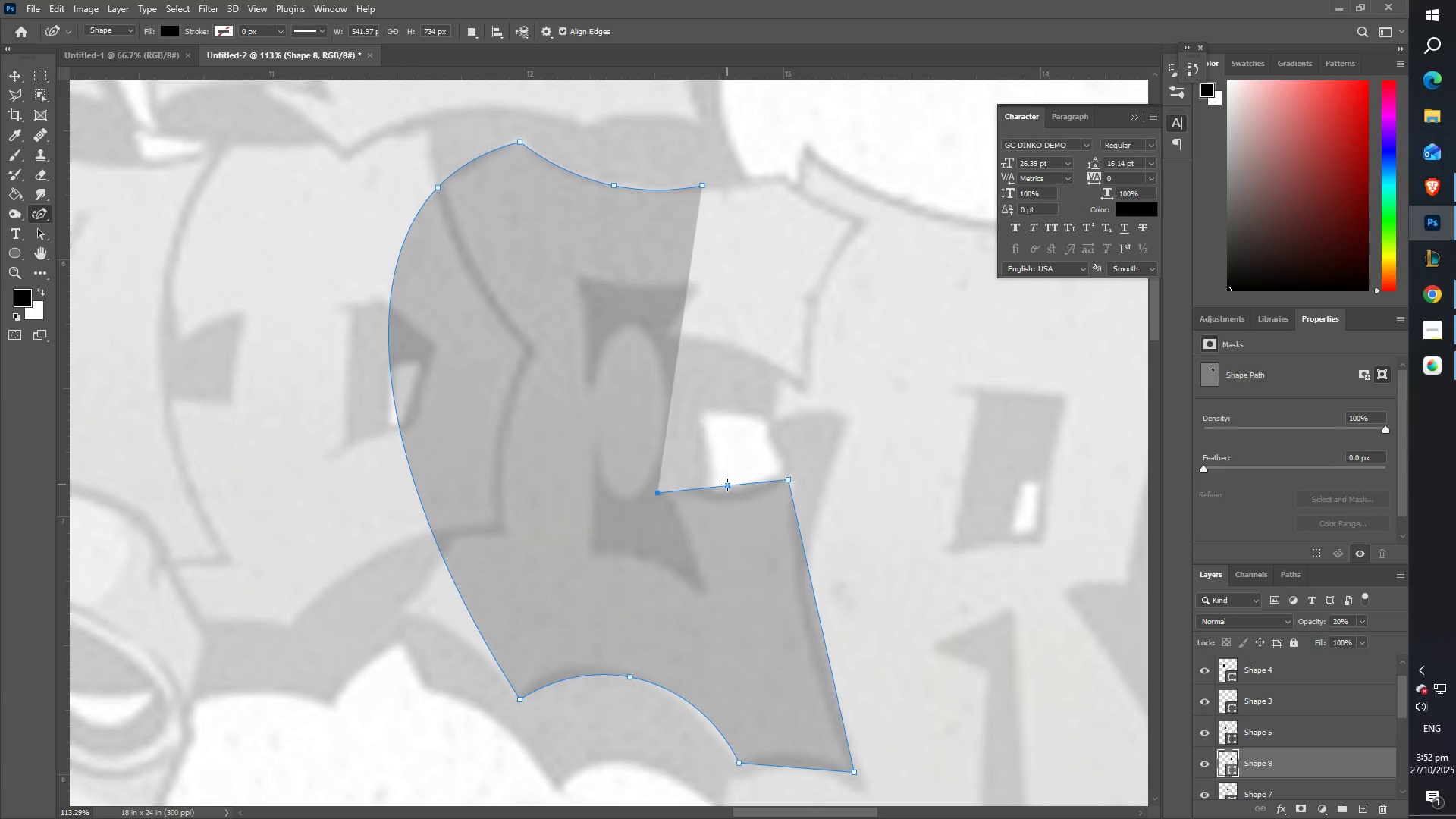 
left_click_drag(start_coordinate=[729, 486], to_coordinate=[739, 511])
 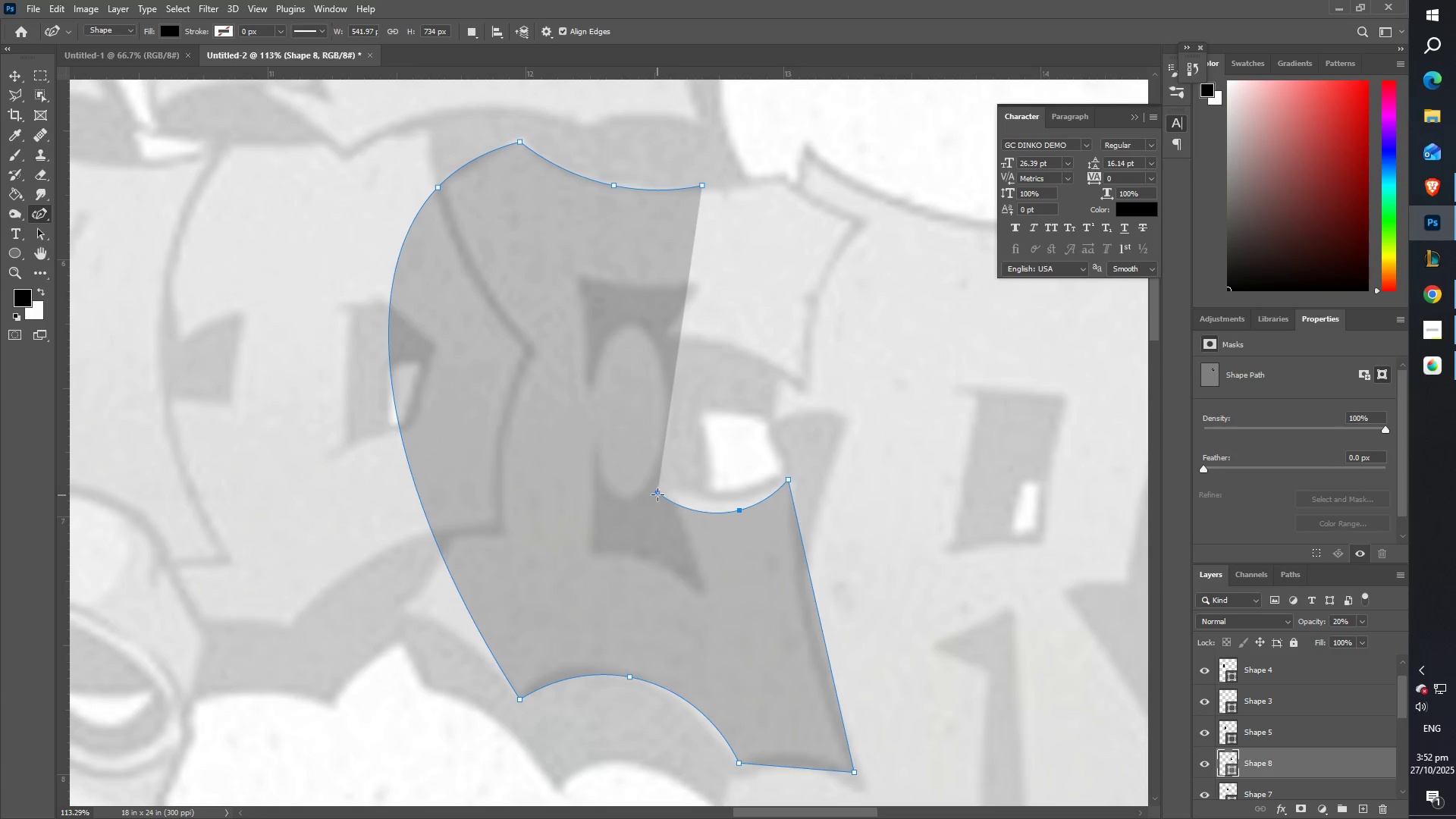 
double_click([657, 494])
 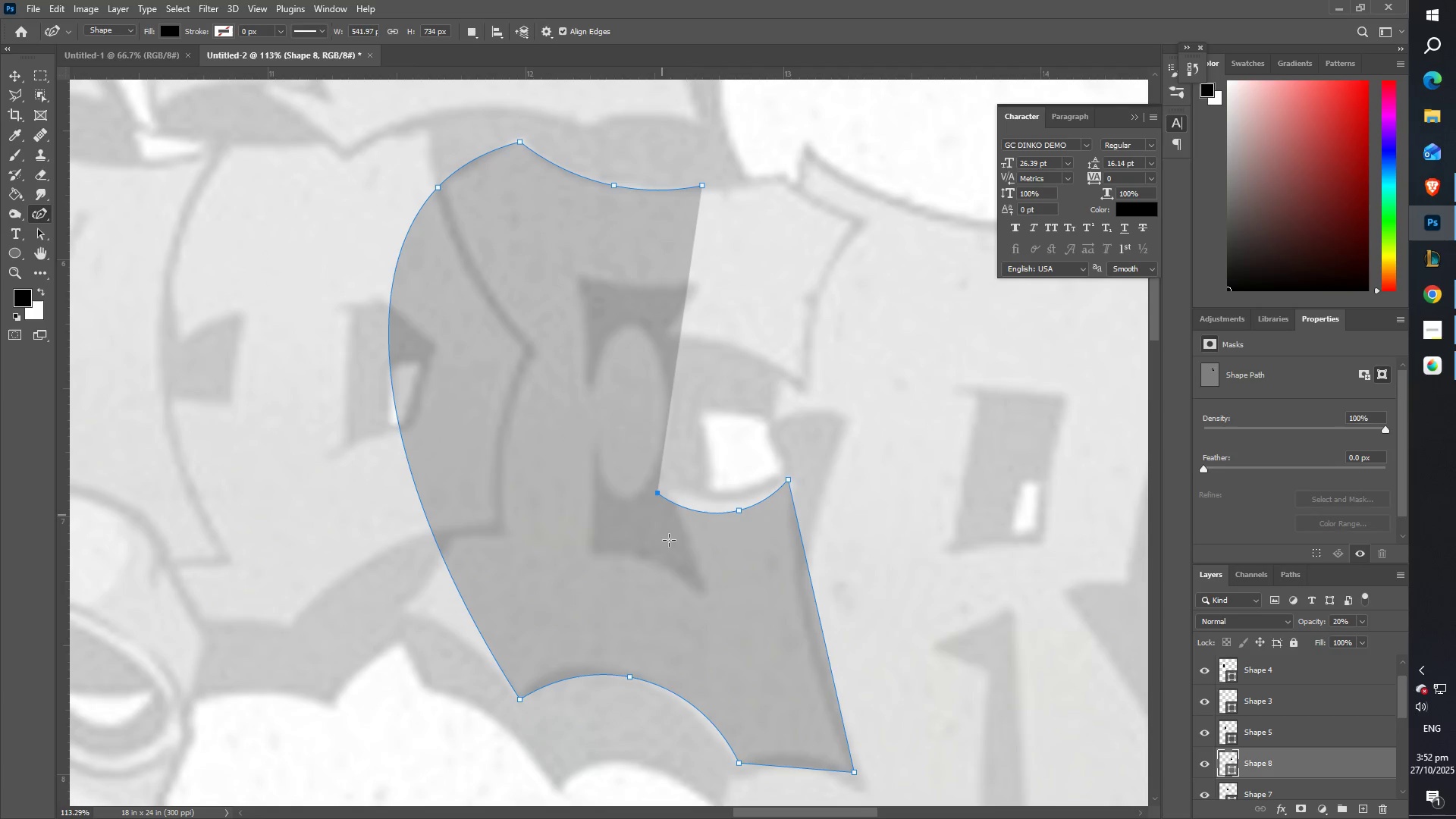 
left_click_drag(start_coordinate=[687, 598], to_coordinate=[708, 612])
 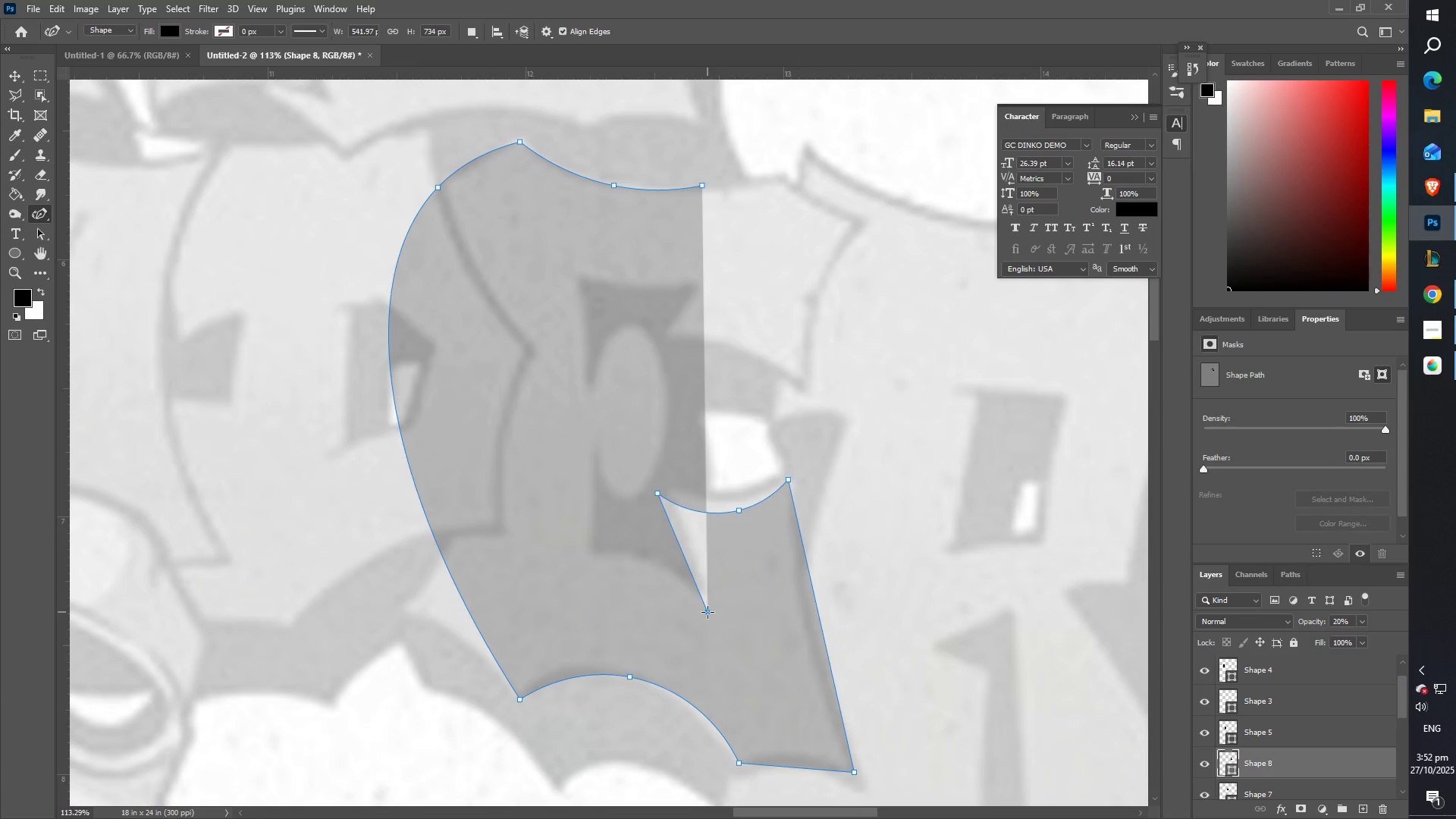 
double_click([708, 612])
 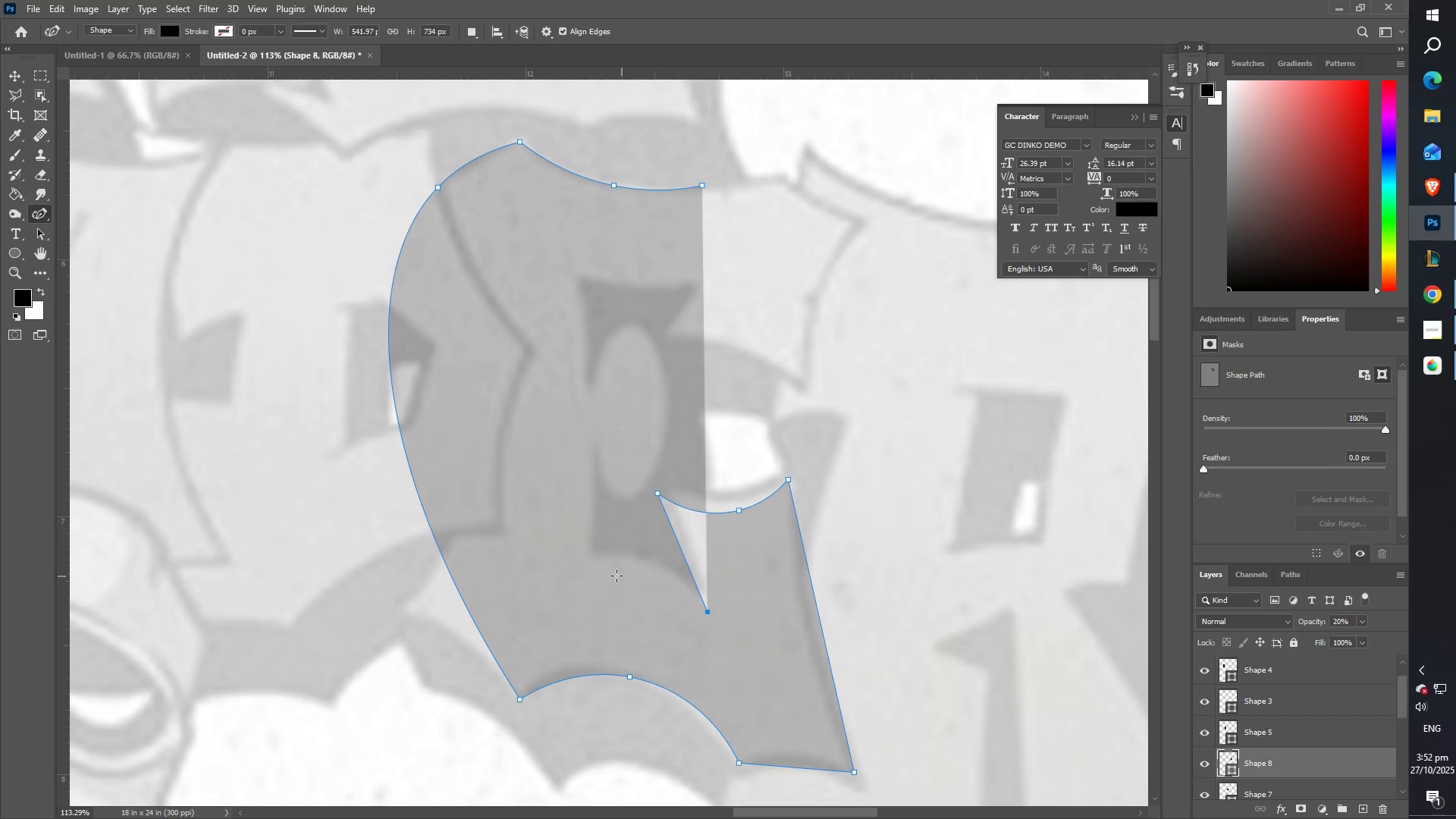 
left_click_drag(start_coordinate=[601, 572], to_coordinate=[561, 257])
 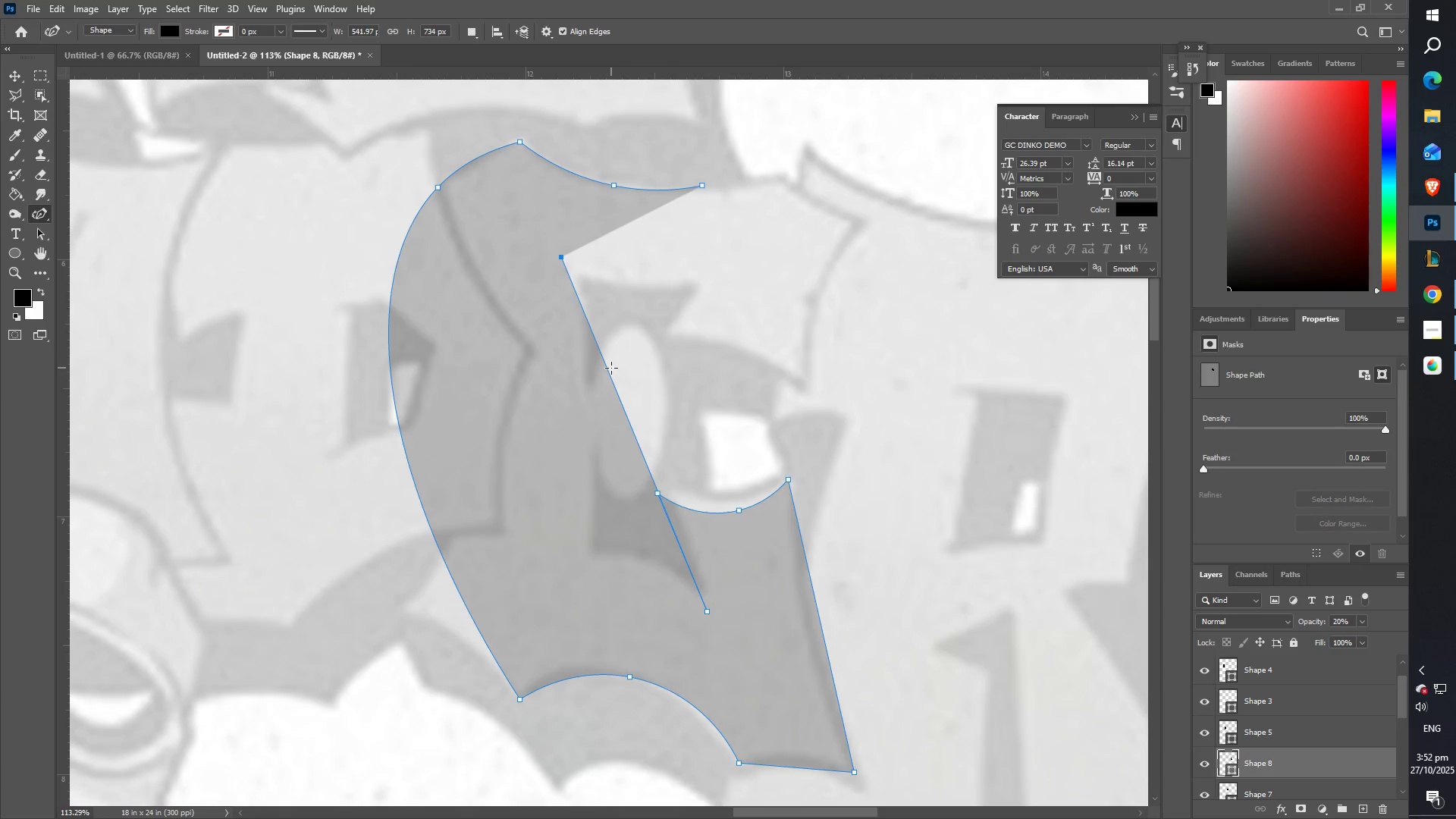 
left_click_drag(start_coordinate=[600, 372], to_coordinate=[473, 386])
 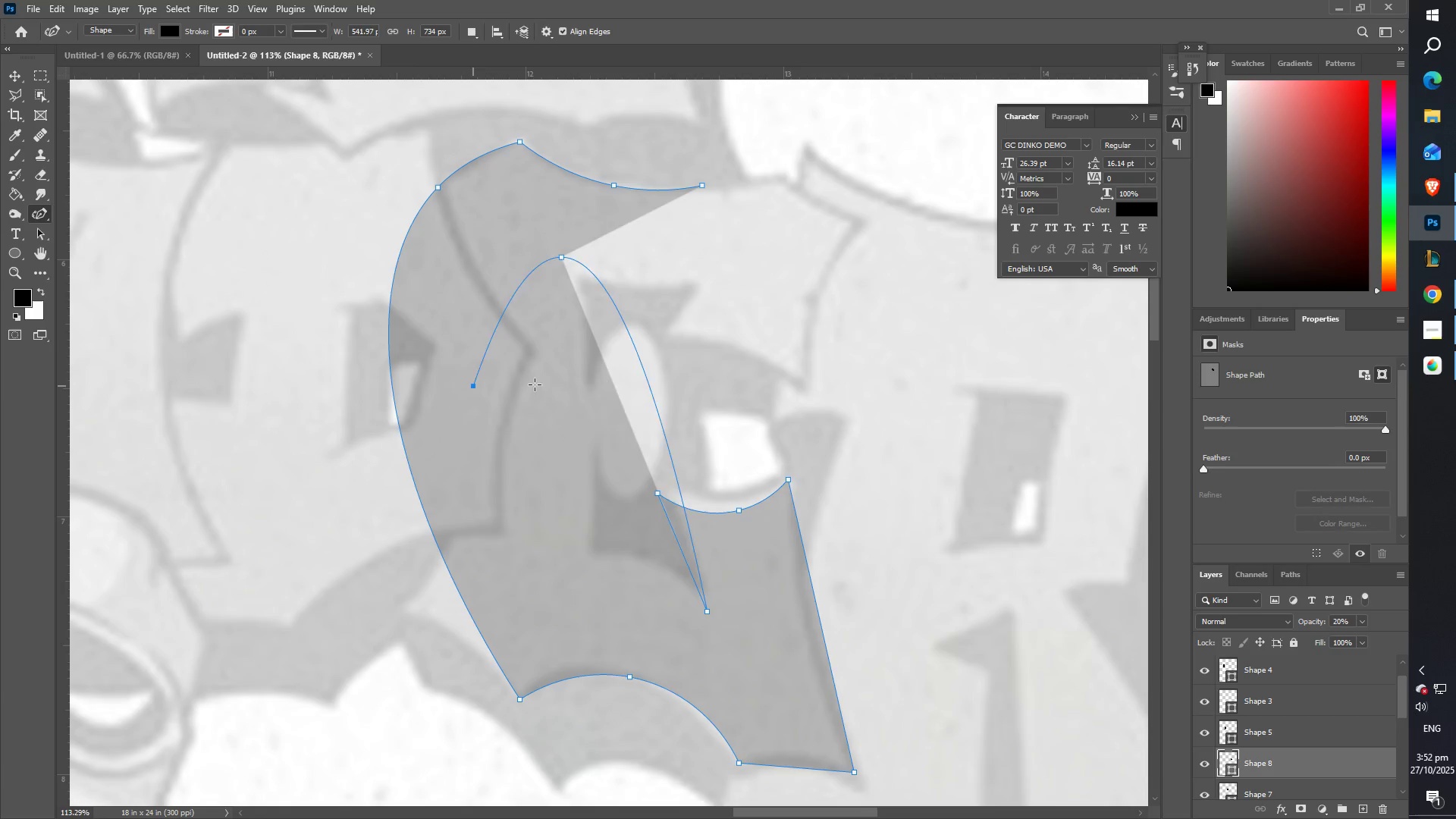 
key(Control+ControlLeft)
 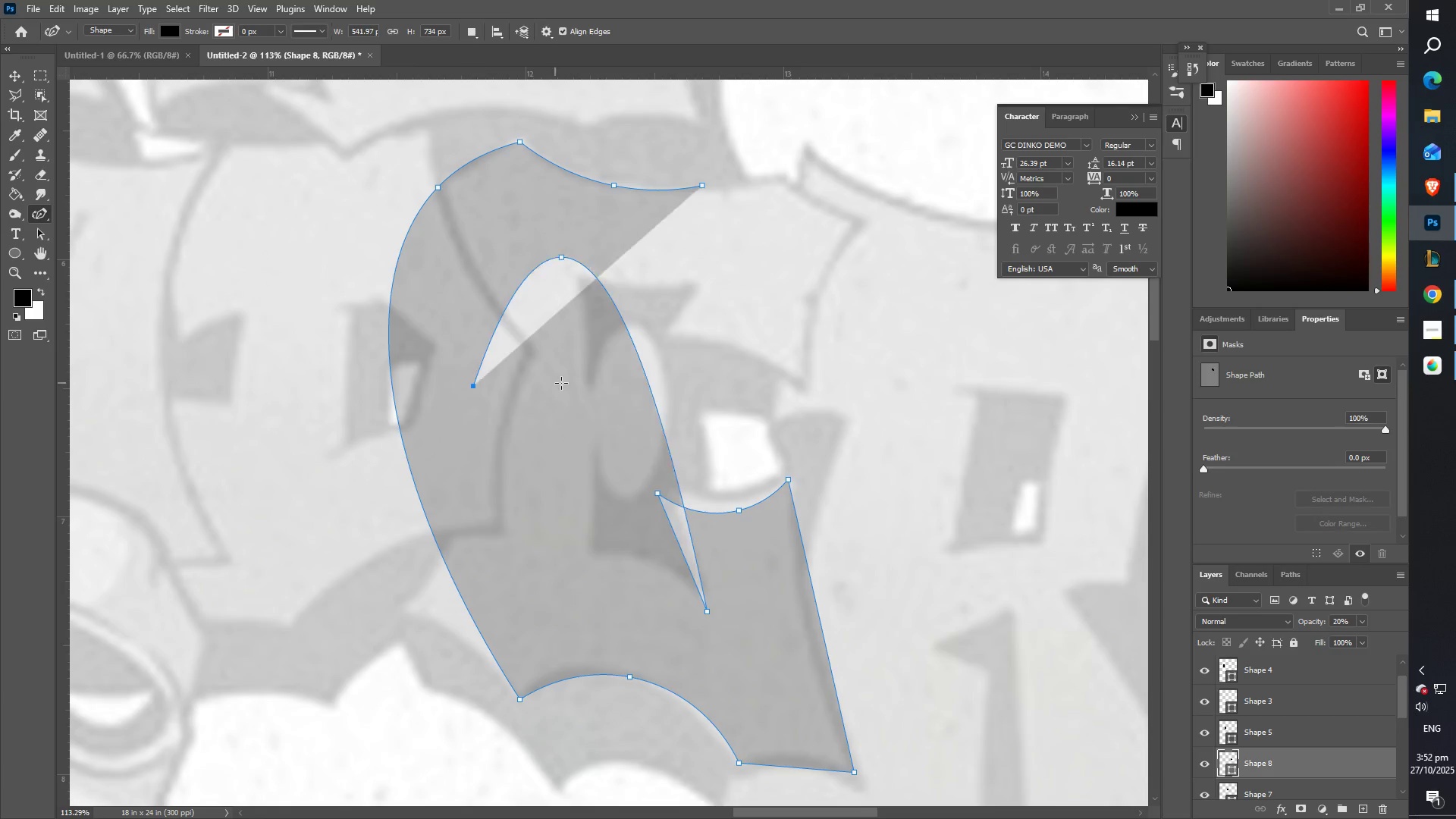 
key(Control+Z)
 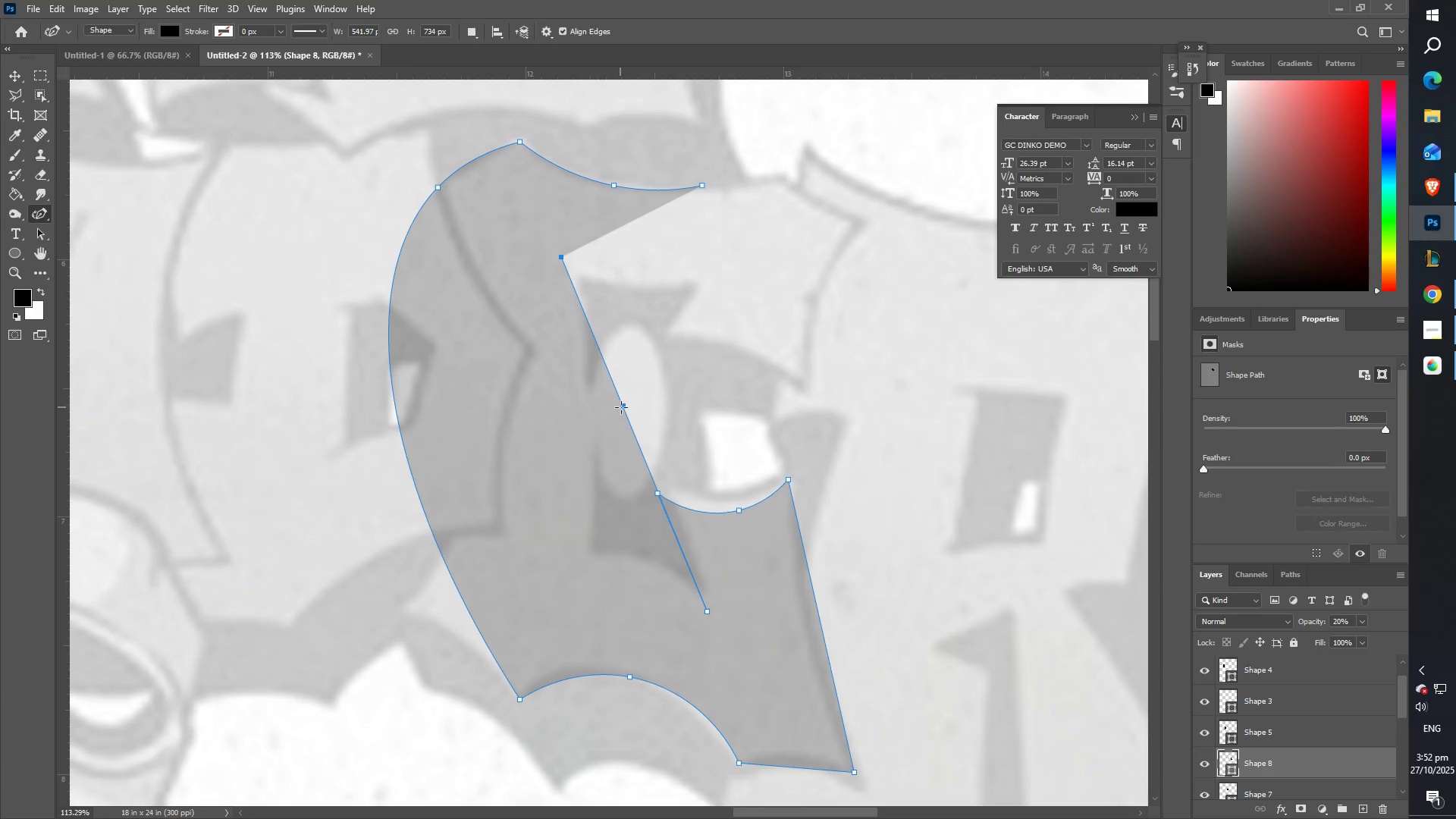 
left_click_drag(start_coordinate=[621, 406], to_coordinate=[563, 419])
 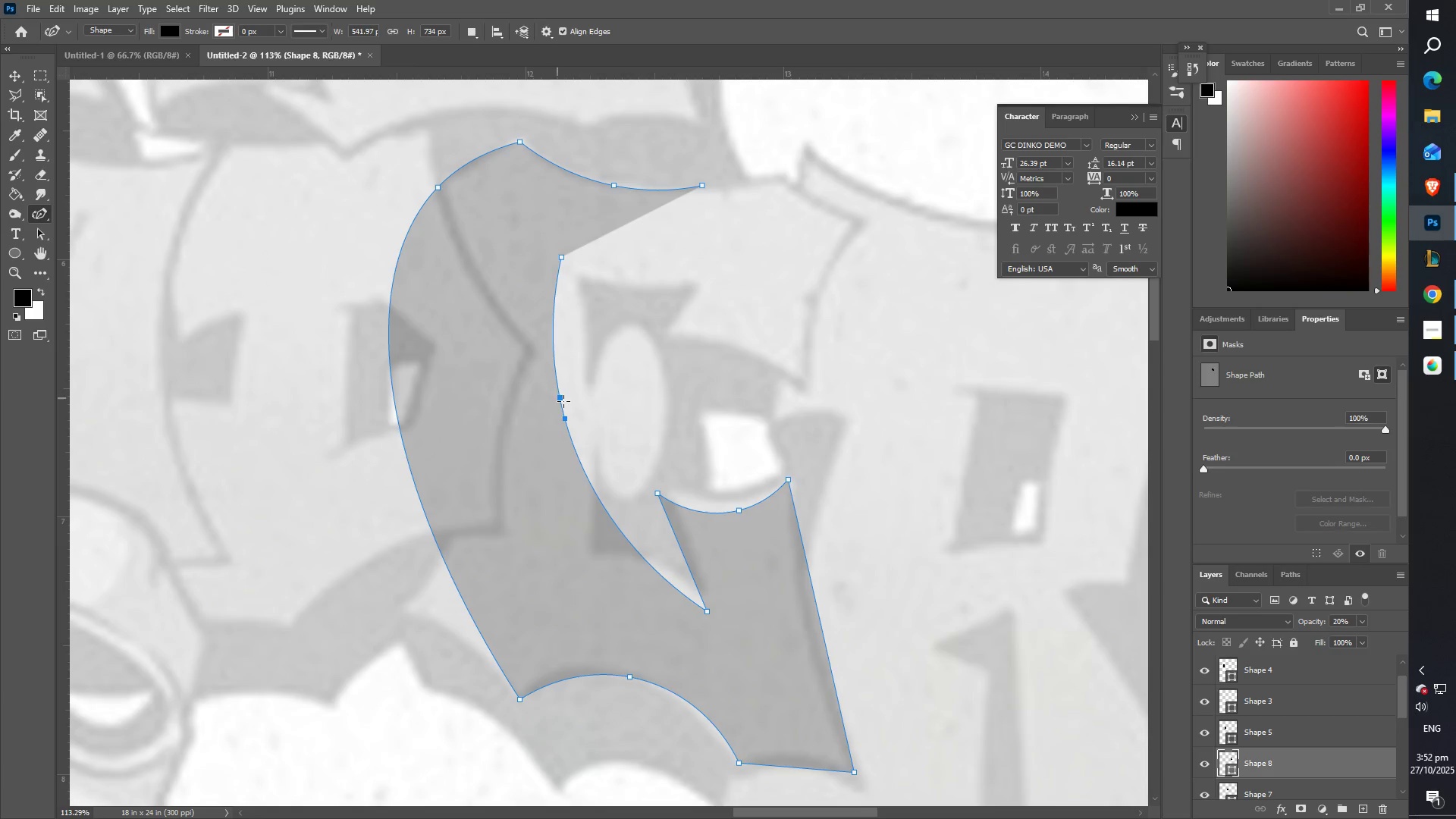 
scroll: coordinate [636, 432], scroll_direction: up, amount: 3.0
 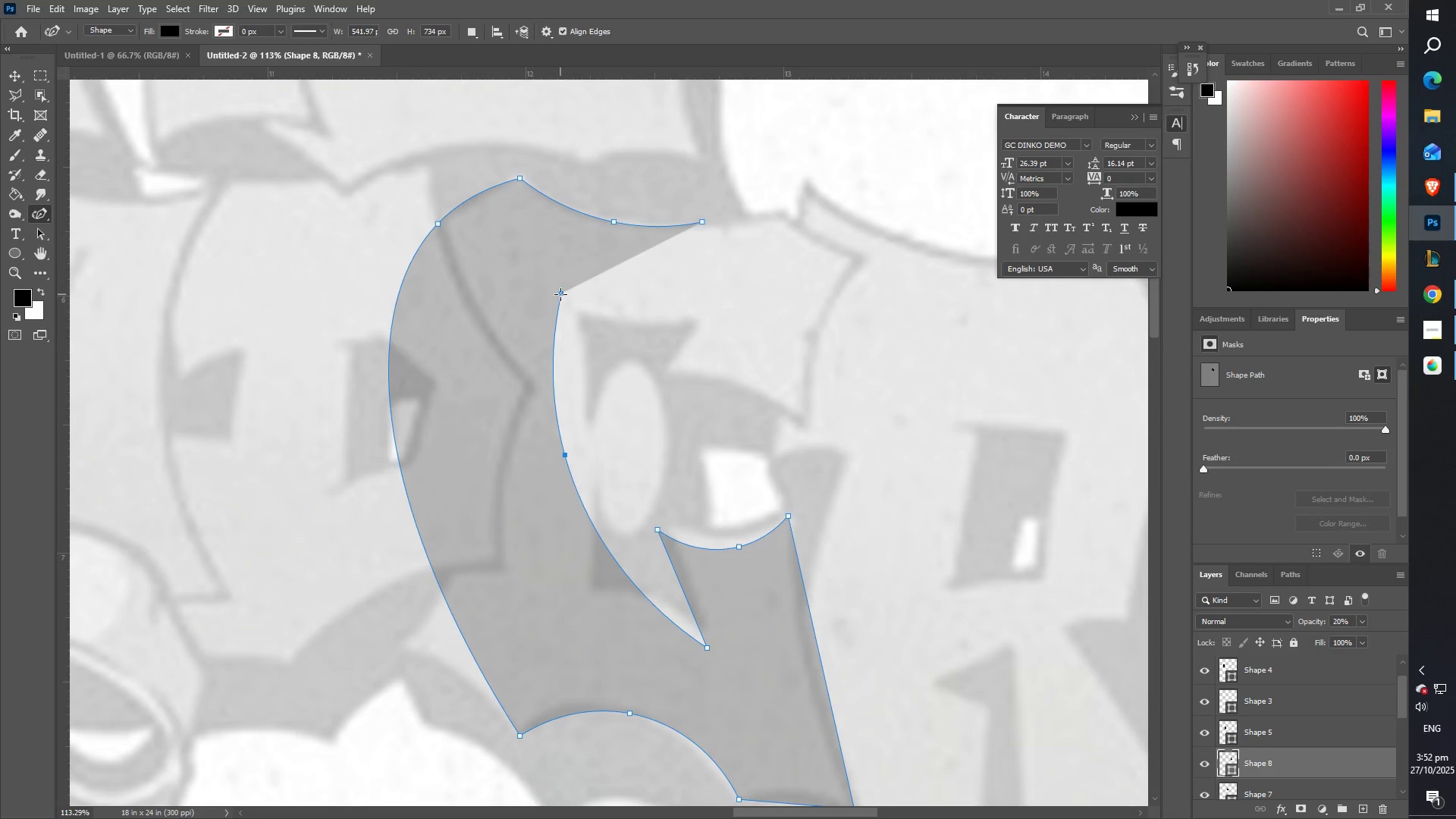 
double_click([560, 294])
 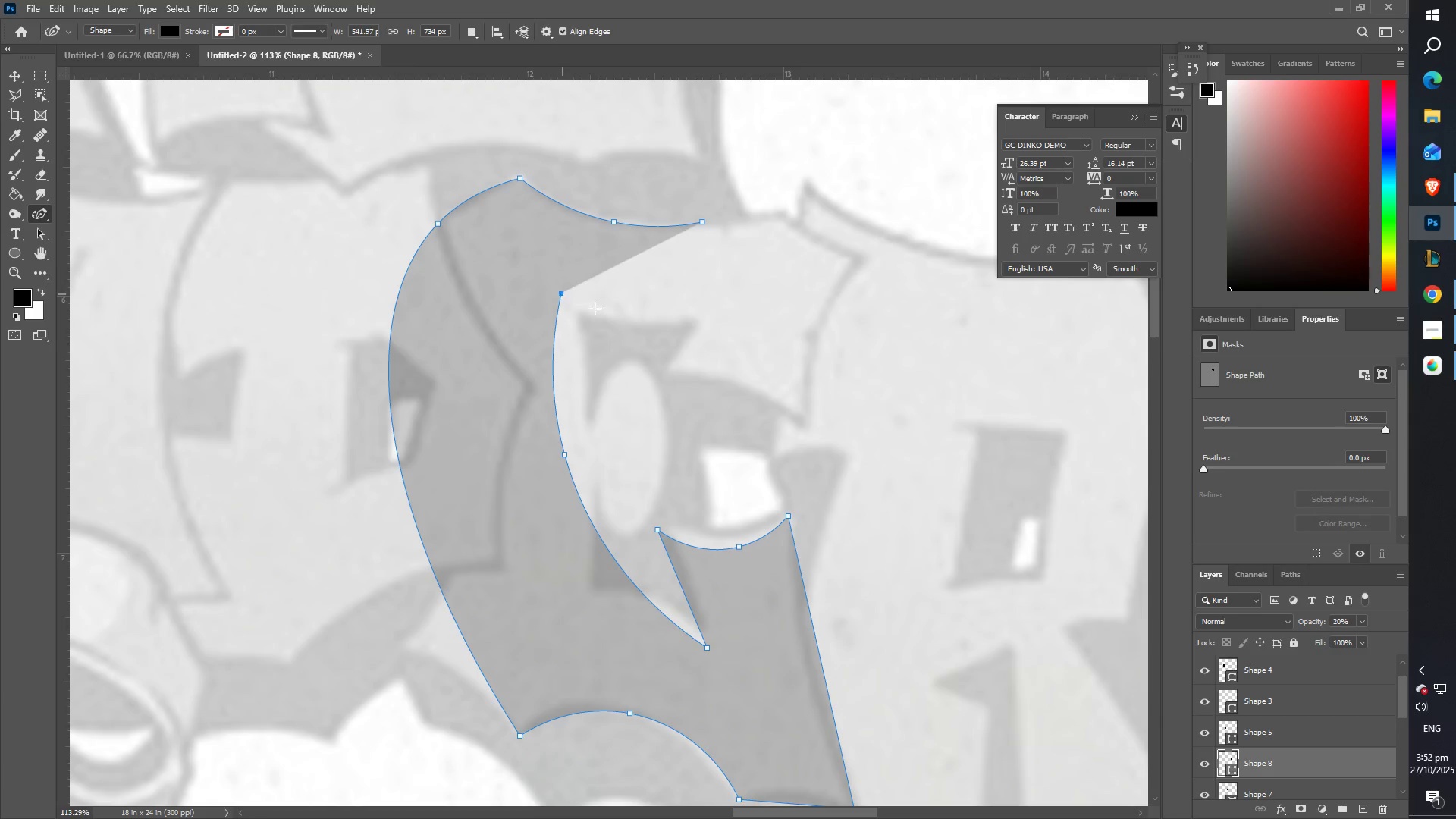 
left_click_drag(start_coordinate=[650, 333], to_coordinate=[666, 439])
 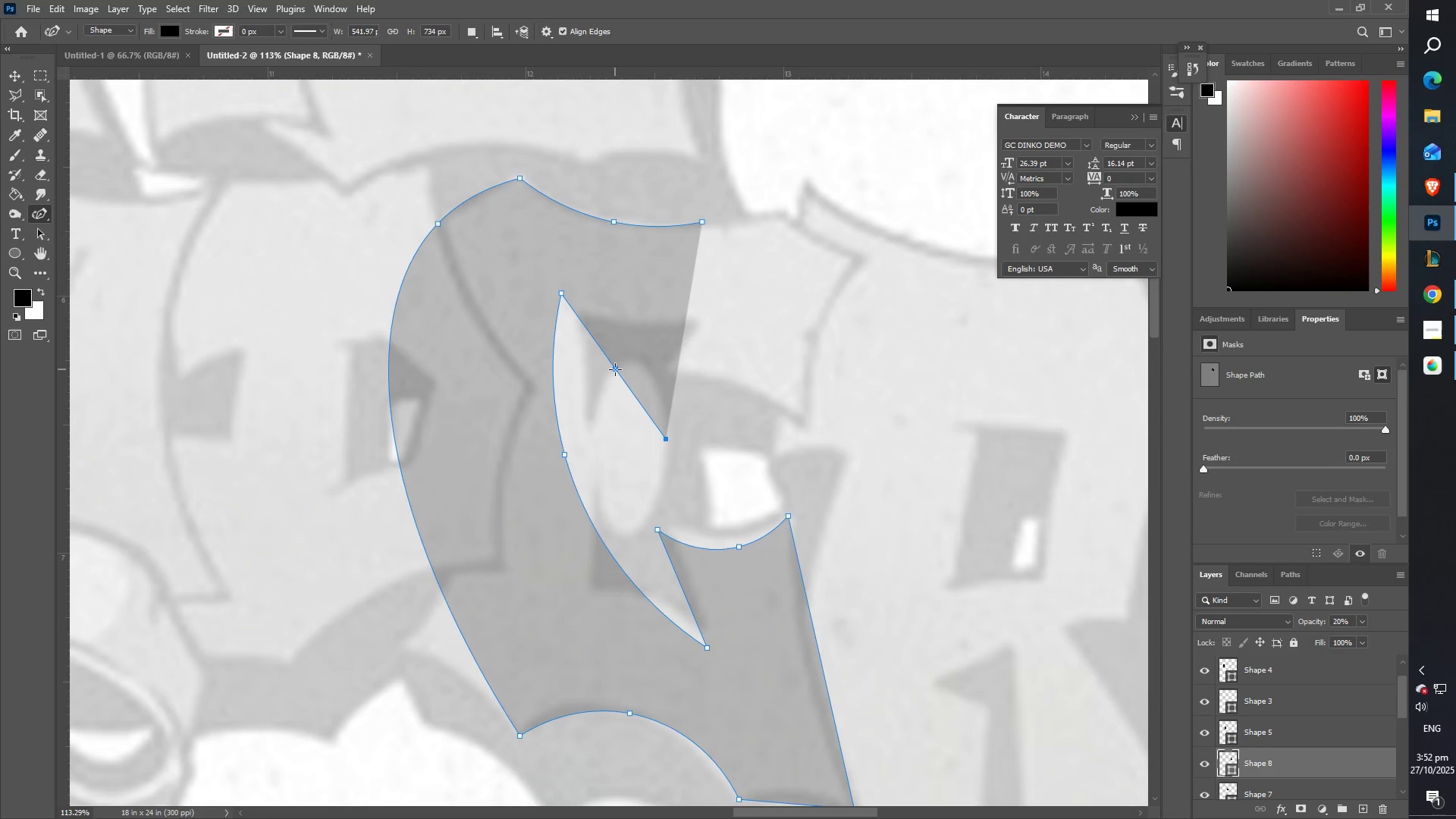 
left_click_drag(start_coordinate=[614, 369], to_coordinate=[661, 325])
 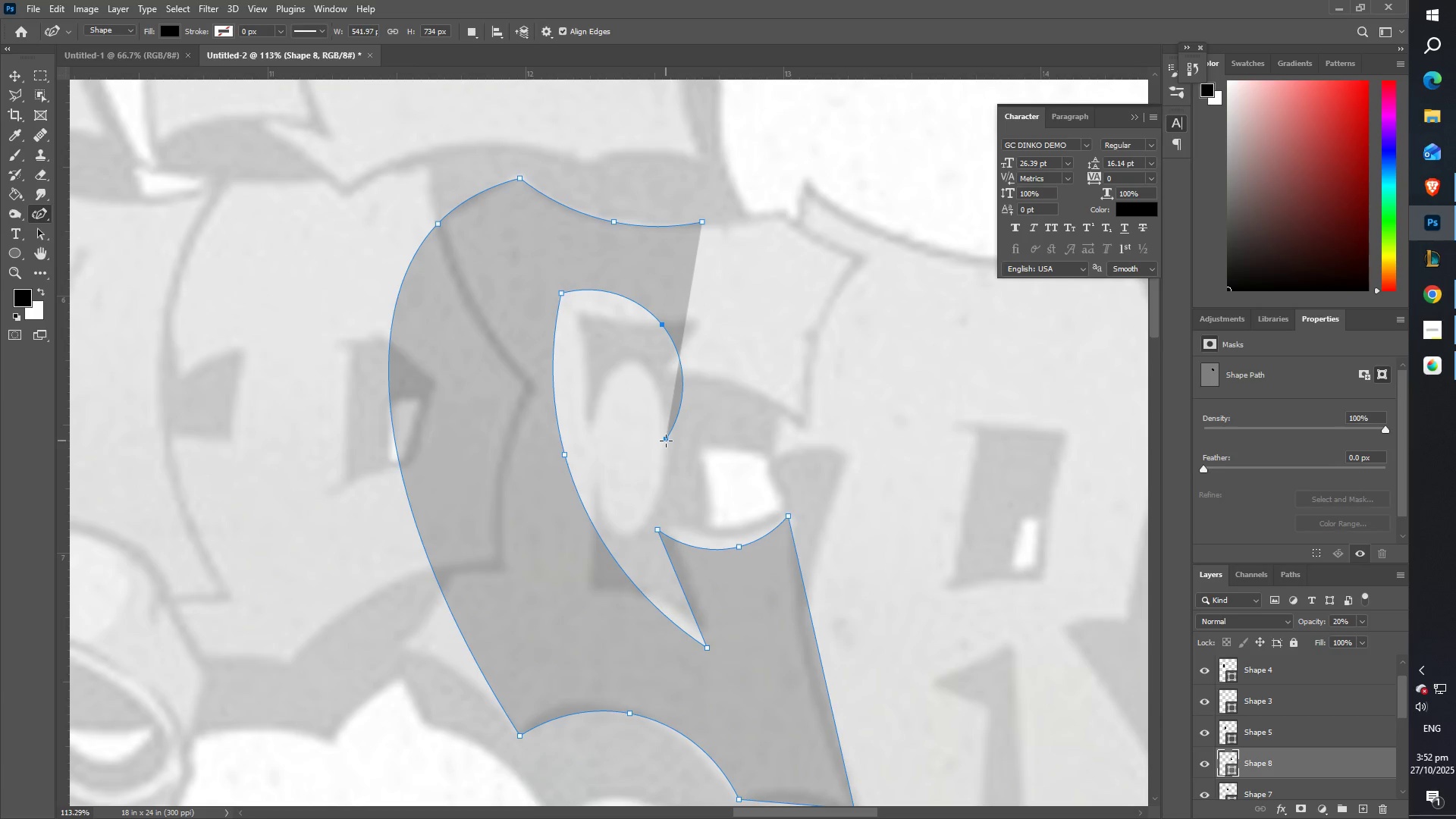 
double_click([666, 440])
 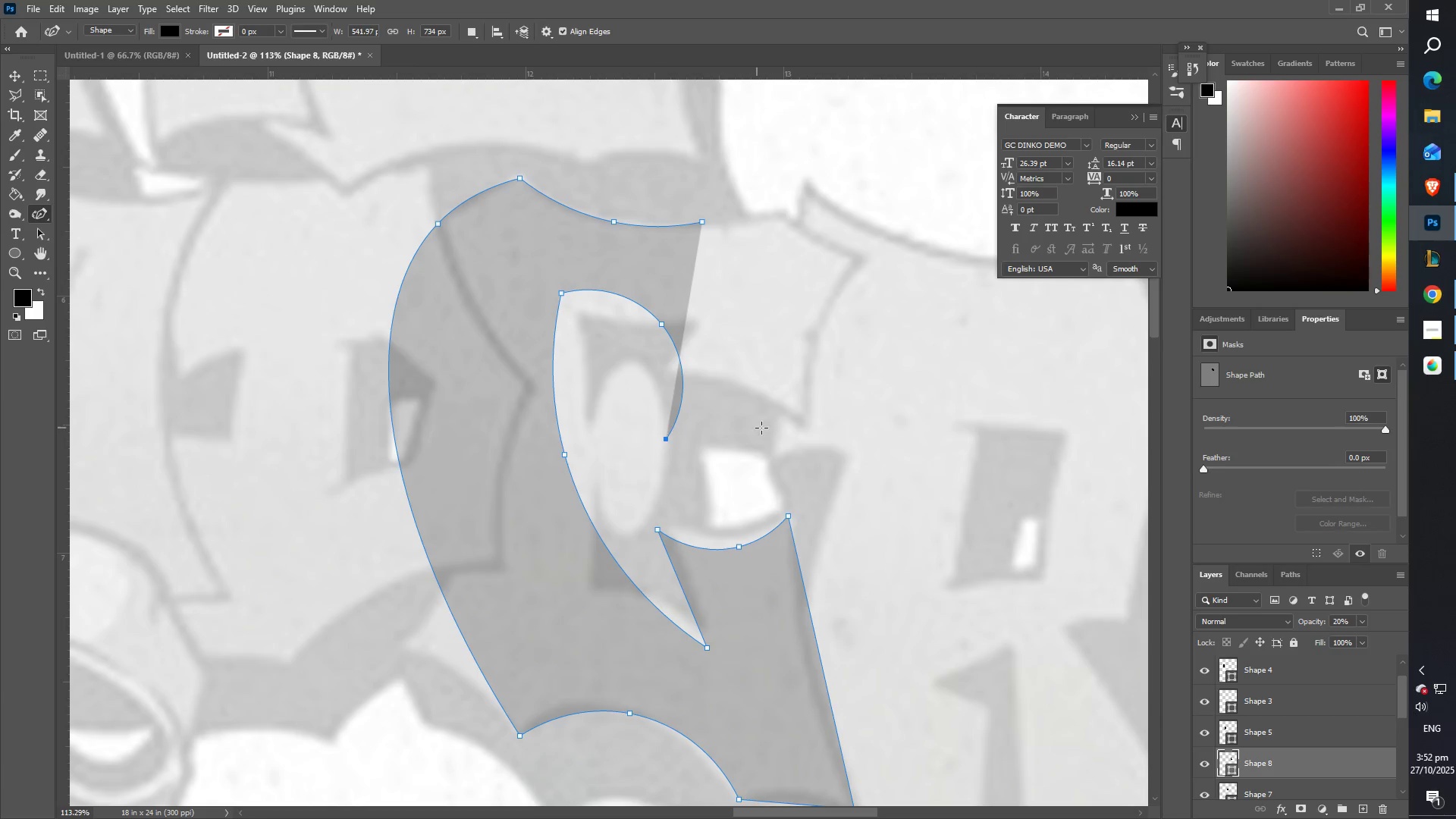 
left_click_drag(start_coordinate=[767, 428], to_coordinate=[797, 444])
 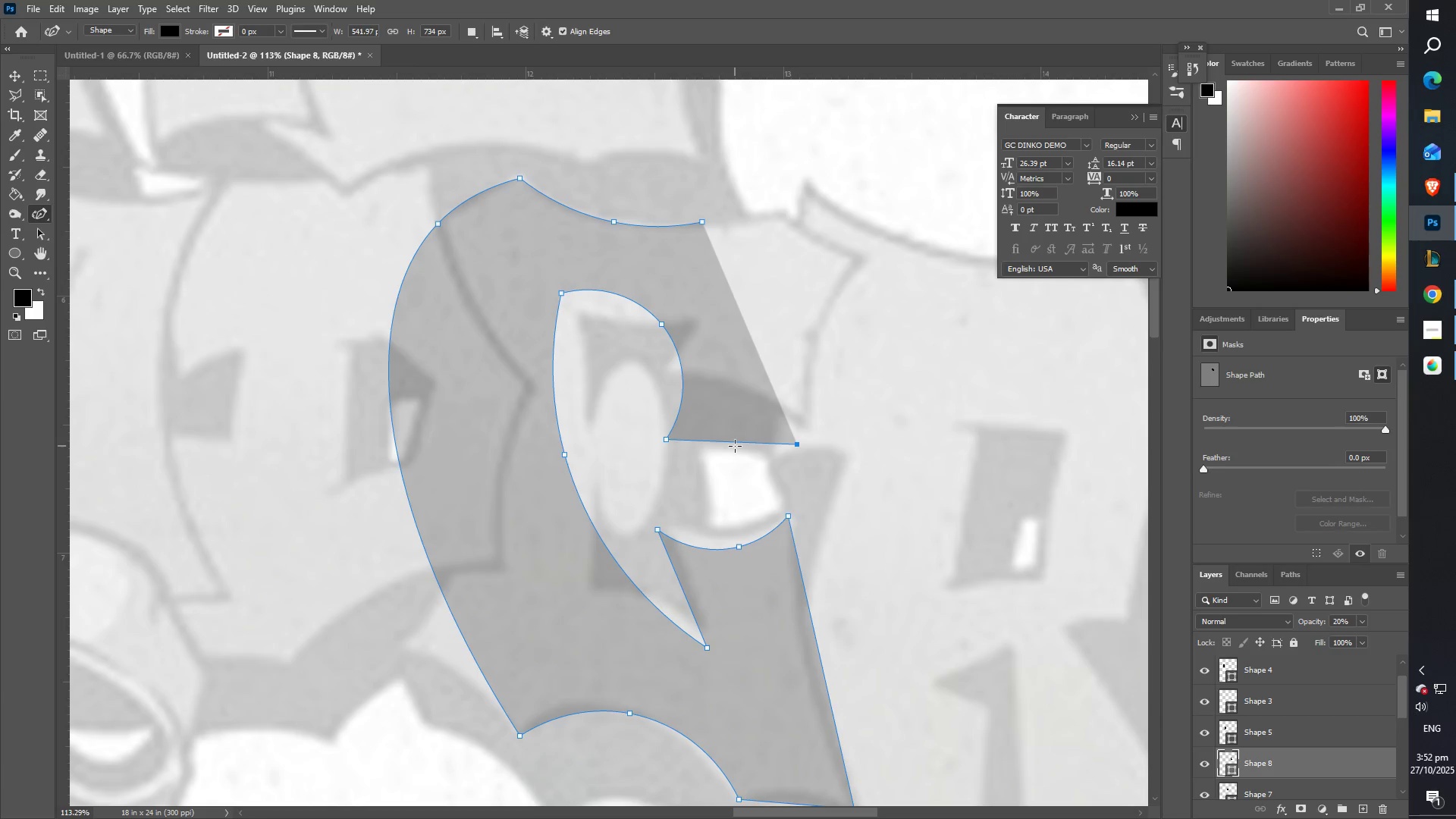 
left_click_drag(start_coordinate=[735, 446], to_coordinate=[739, 400])
 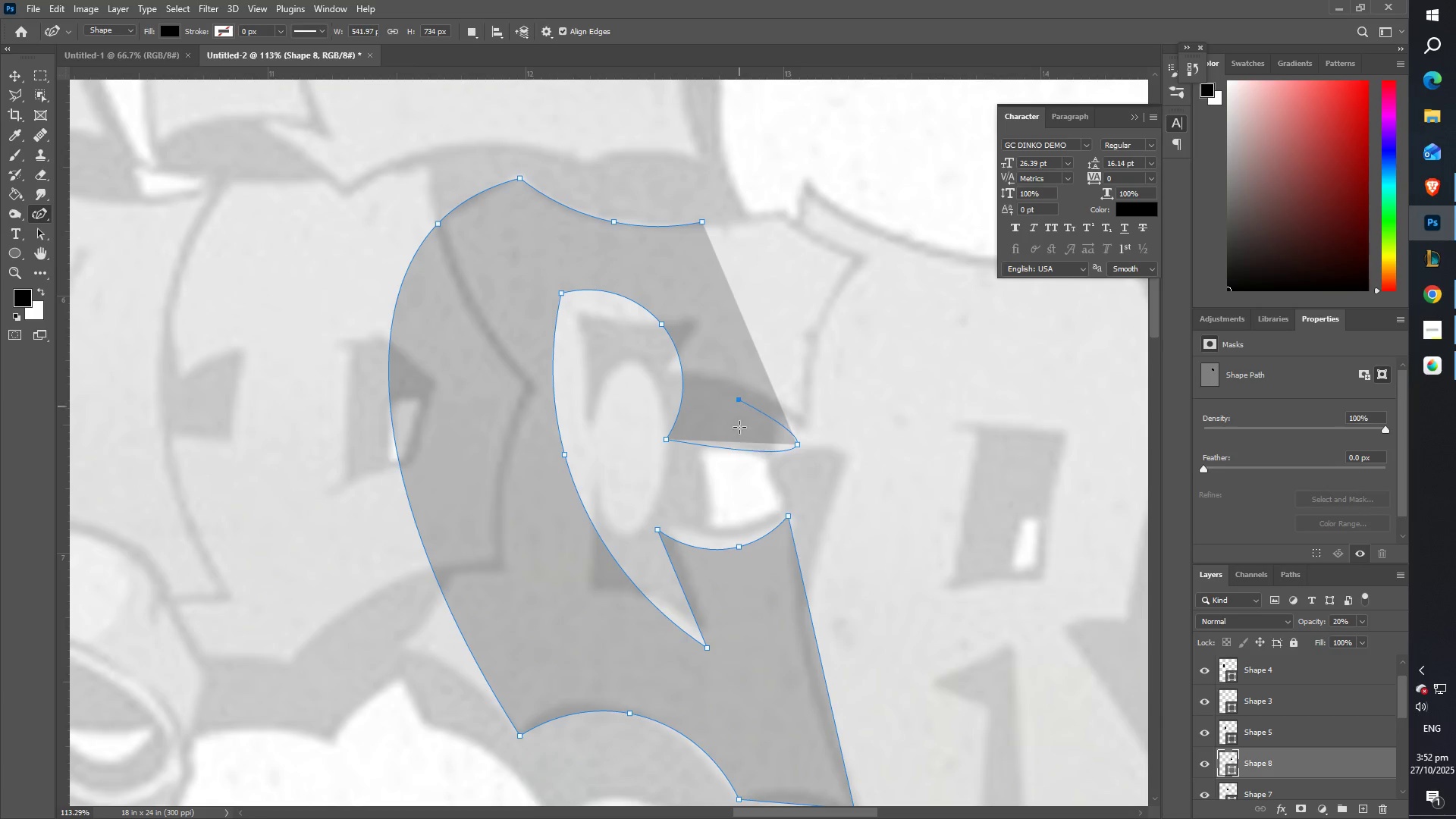 
key(Control+ControlLeft)
 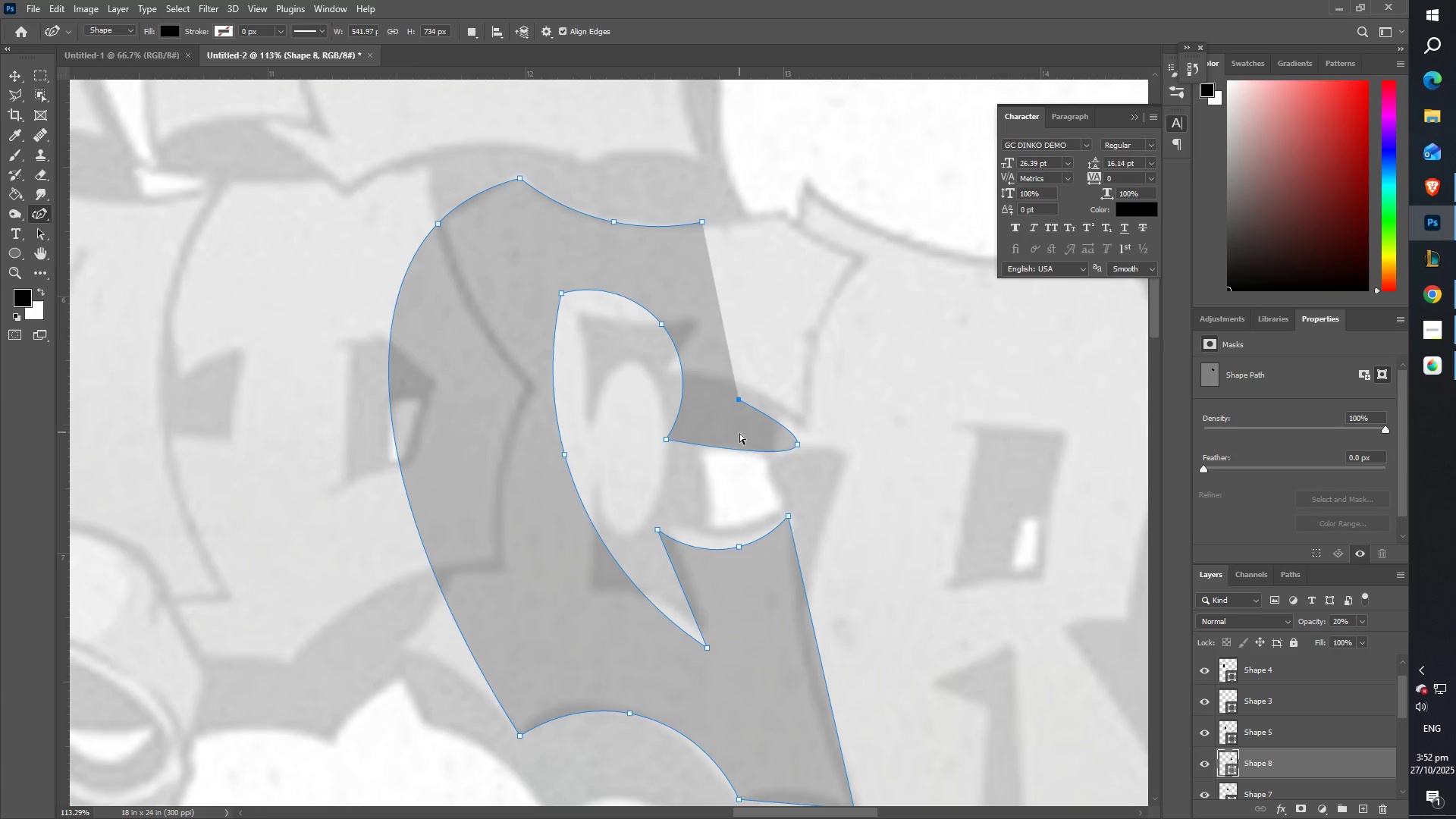 
key(Control+Z)
 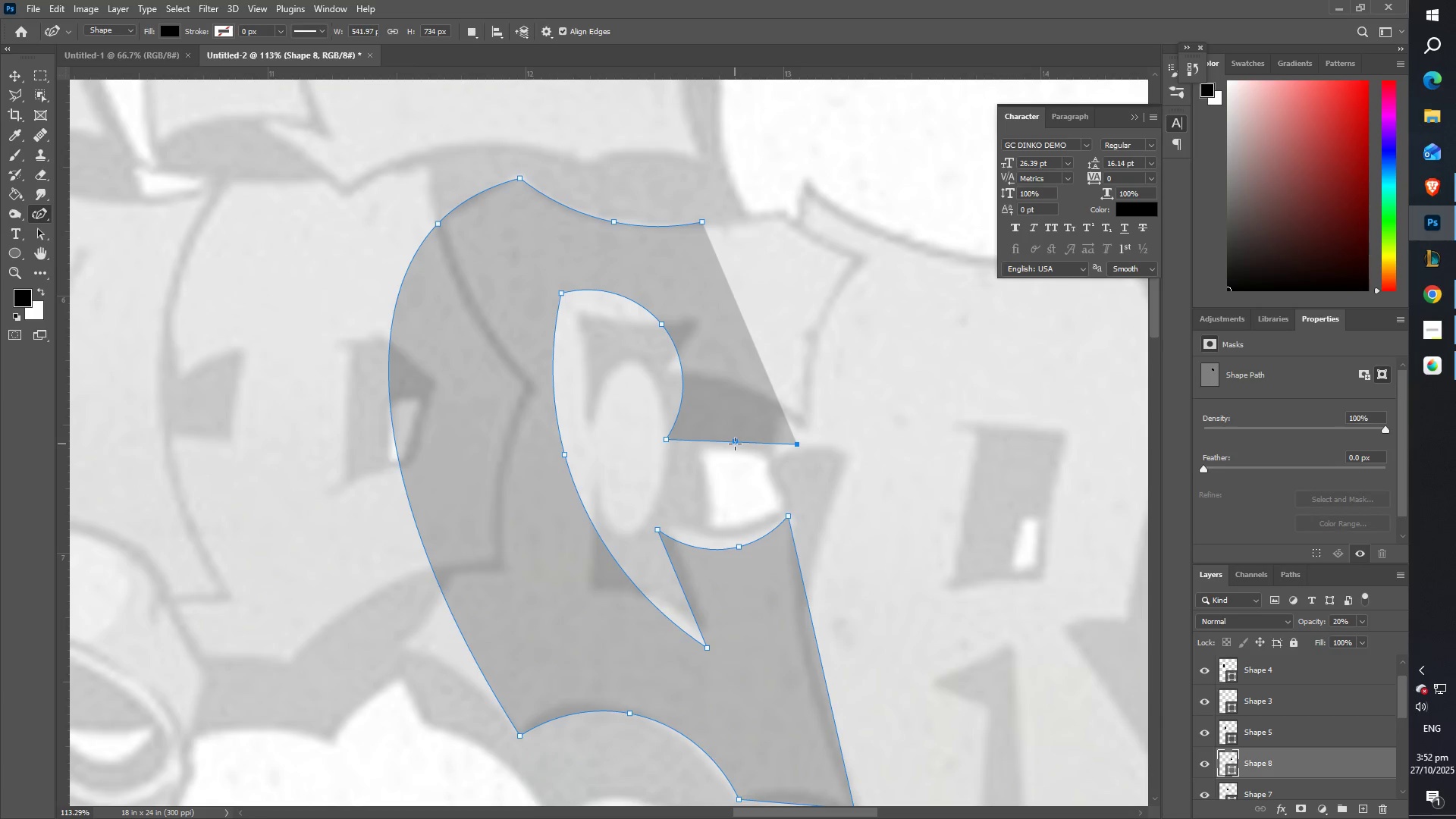 
left_click_drag(start_coordinate=[734, 443], to_coordinate=[732, 413])
 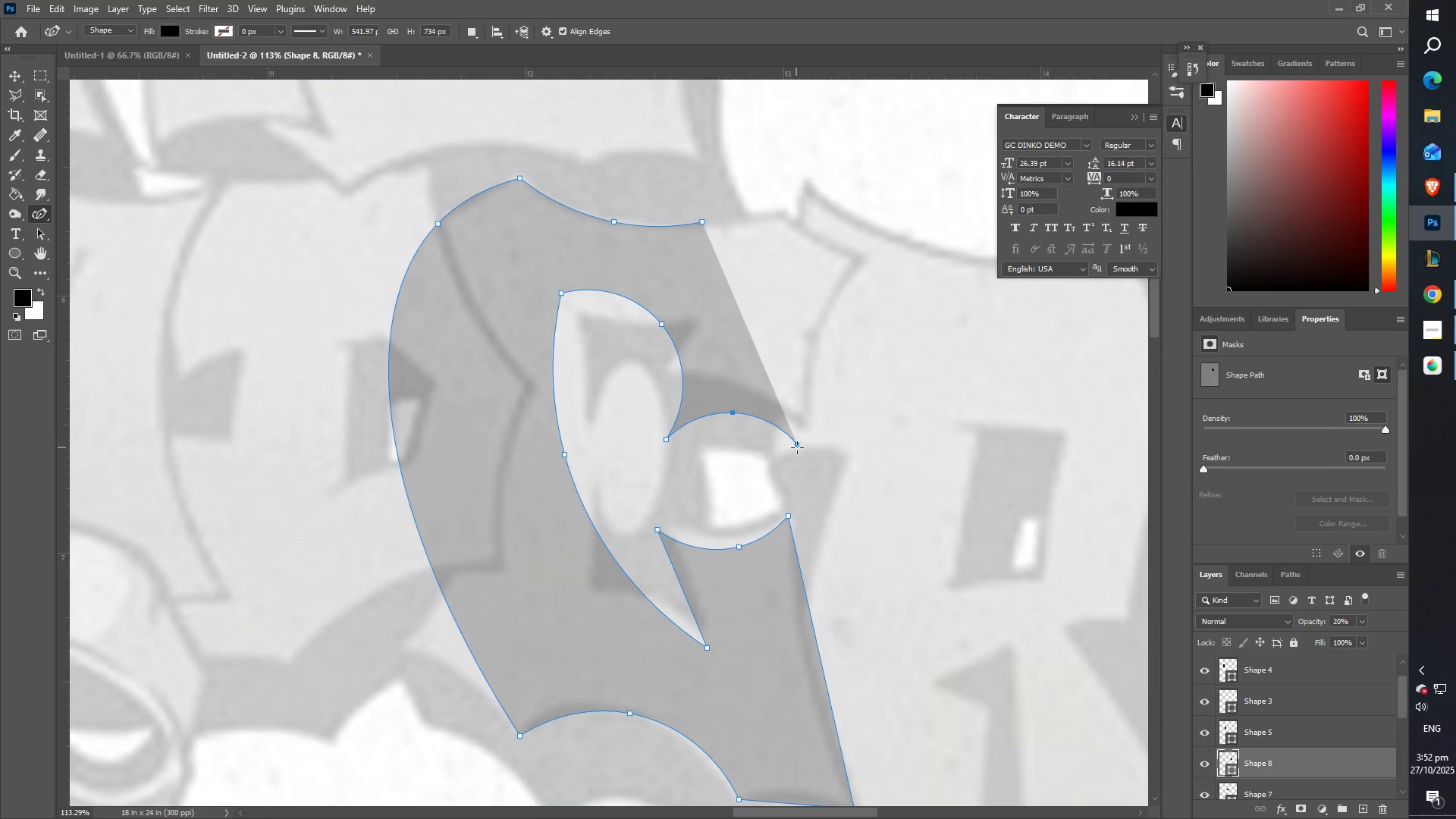 
double_click([797, 447])
 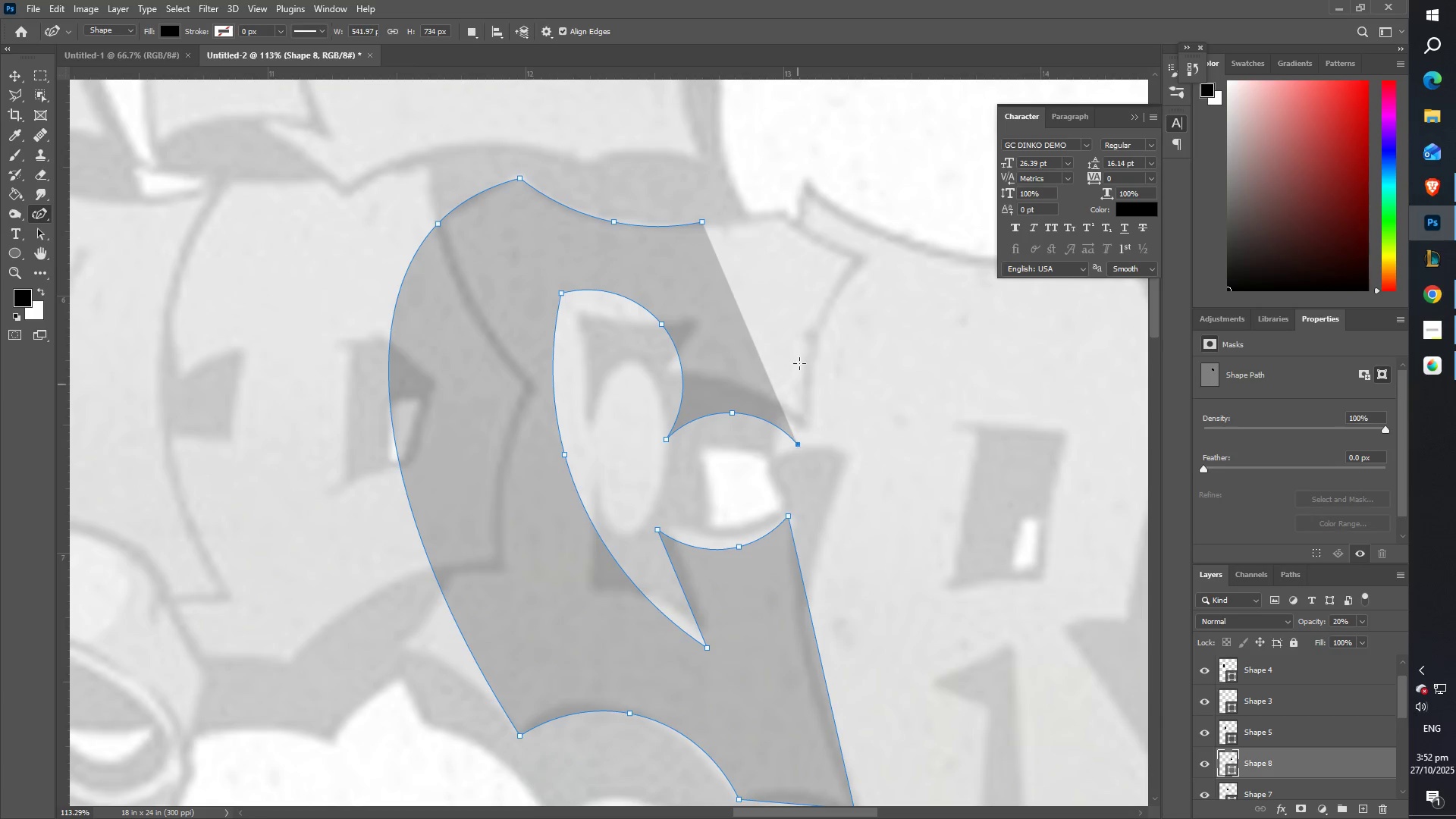 
left_click_drag(start_coordinate=[802, 331], to_coordinate=[854, 262])
 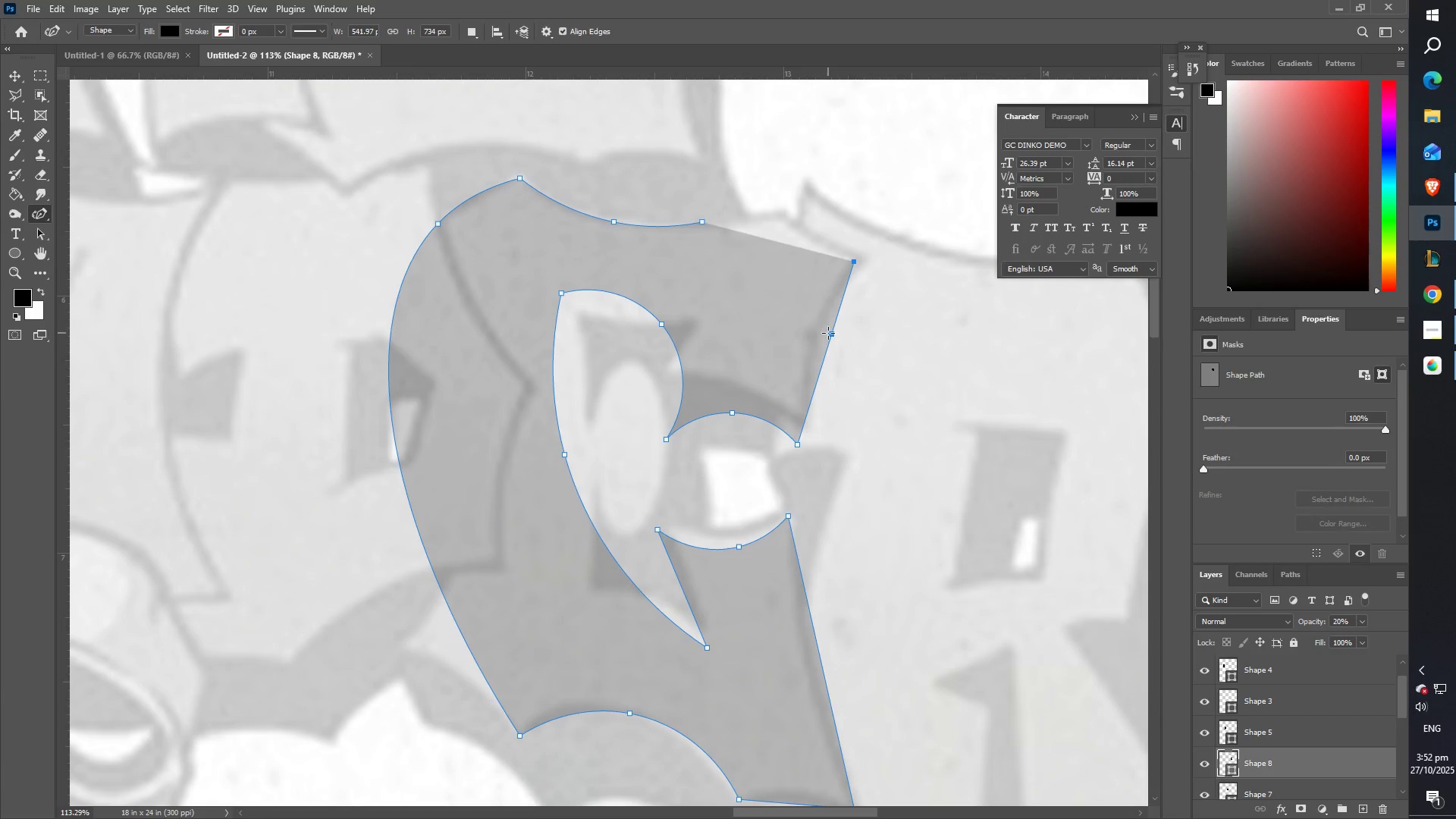 
left_click_drag(start_coordinate=[830, 334], to_coordinate=[809, 326])
 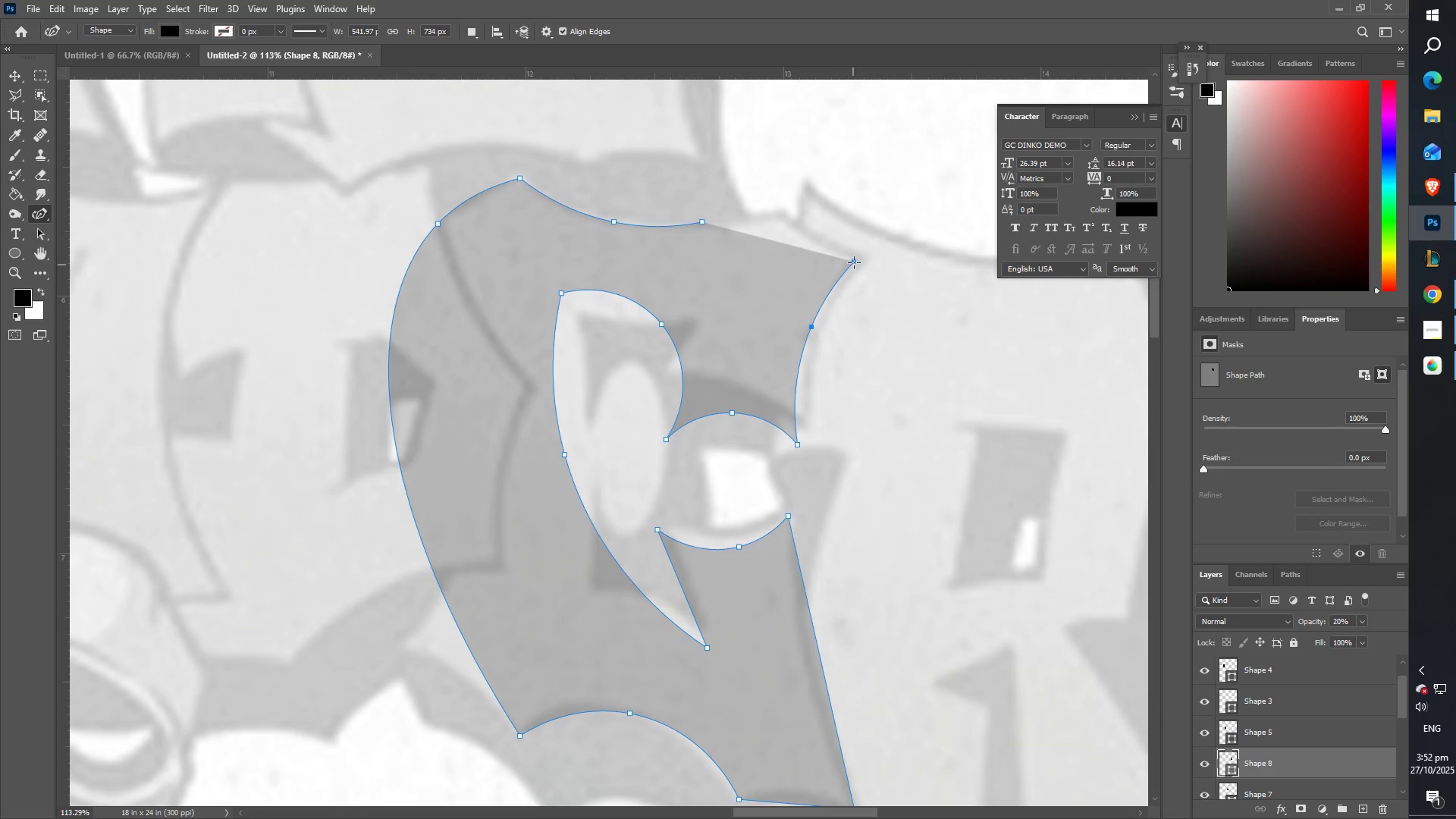 
left_click([855, 260])
 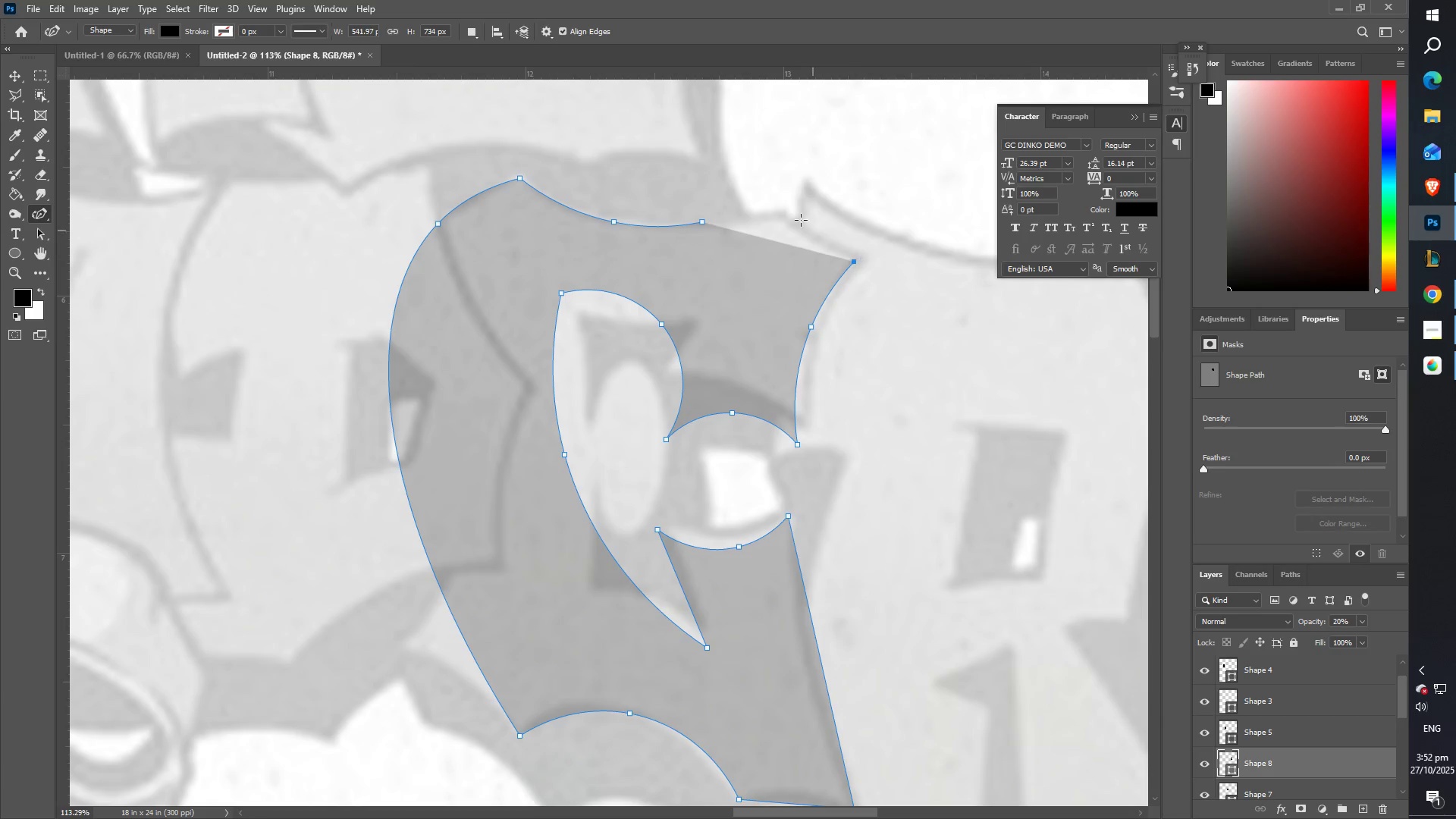 
left_click_drag(start_coordinate=[799, 218], to_coordinate=[780, 213])
 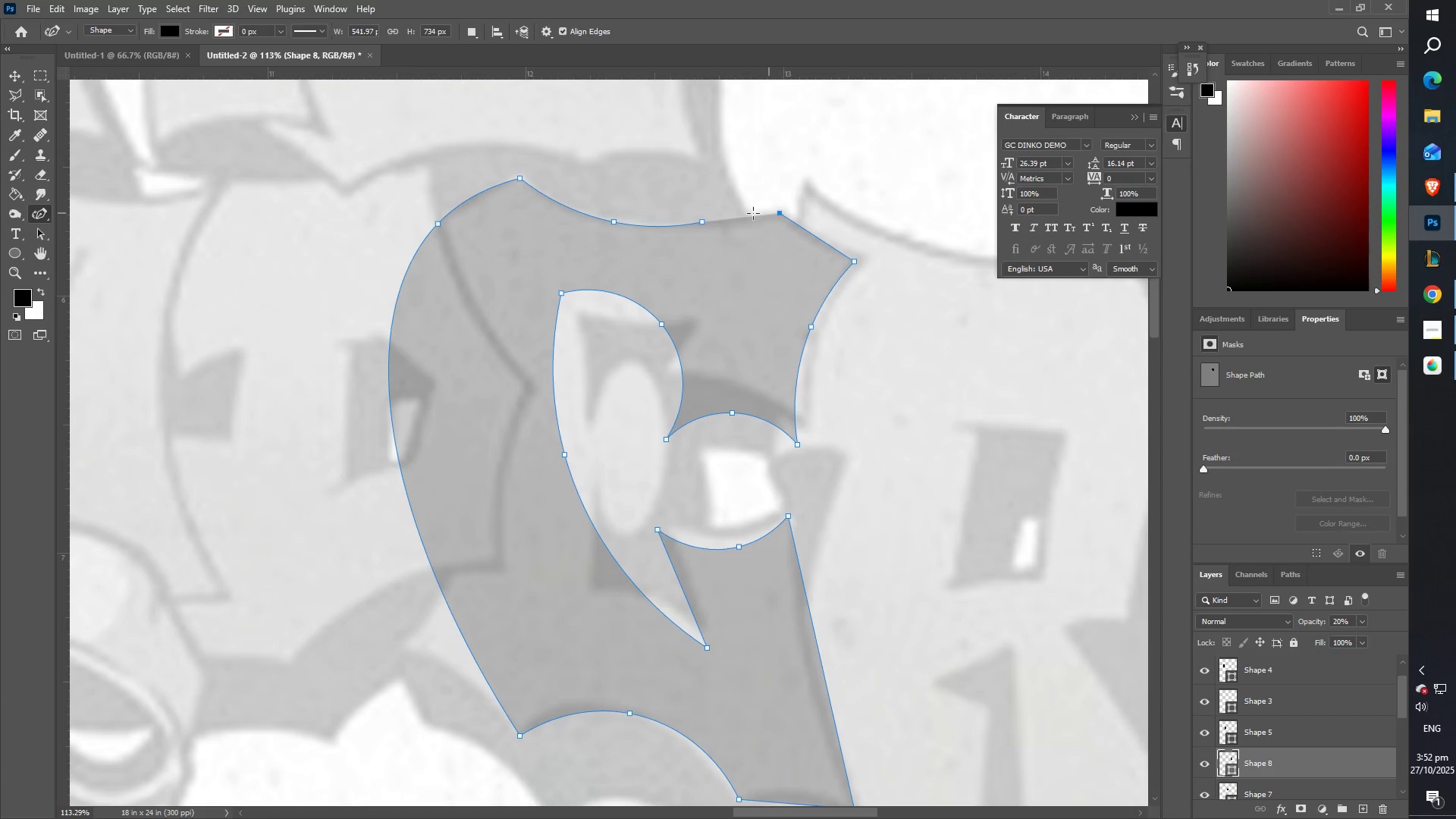 
left_click_drag(start_coordinate=[695, 210], to_coordinate=[519, 178])
 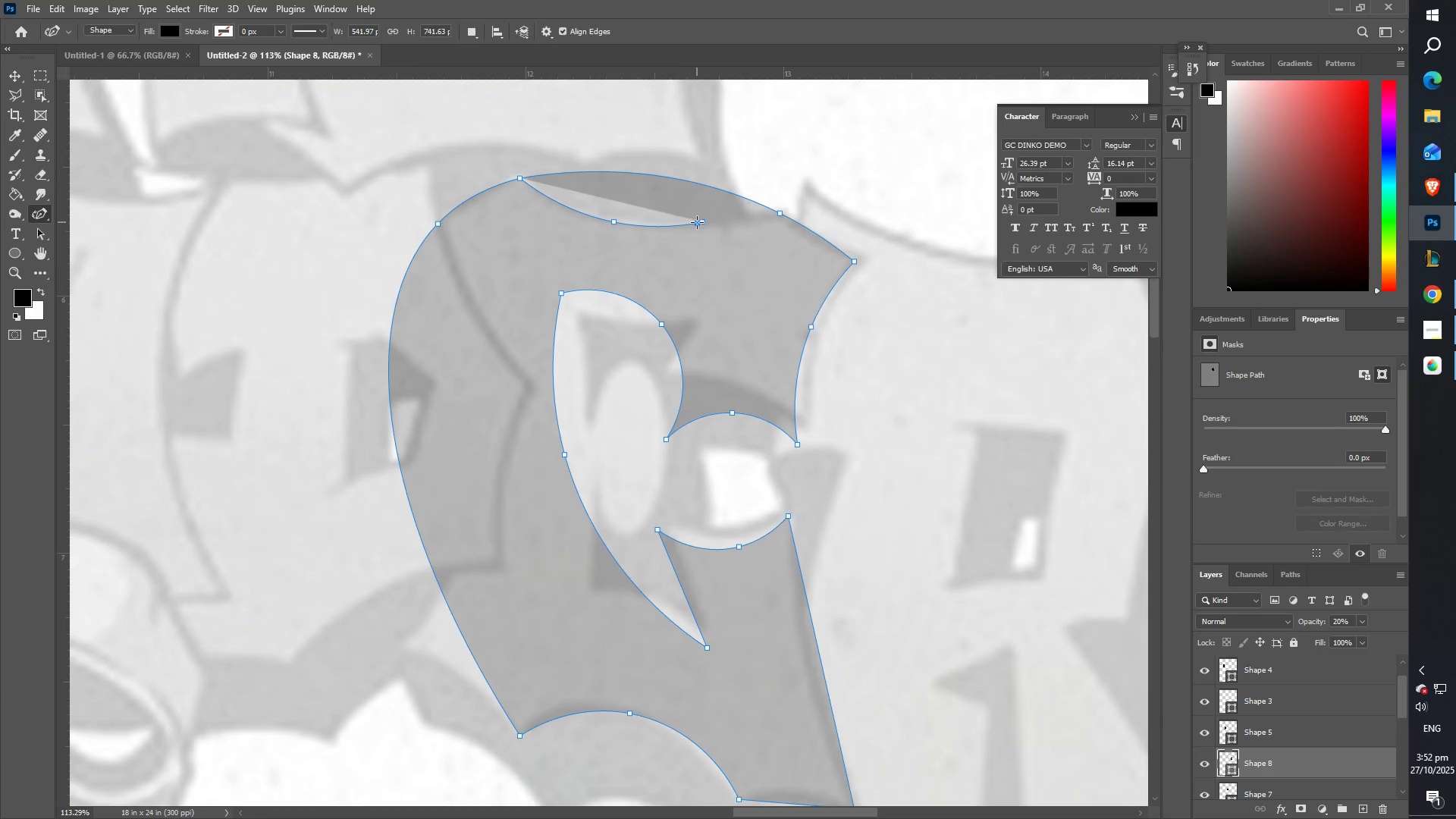 
right_click([700, 222])
 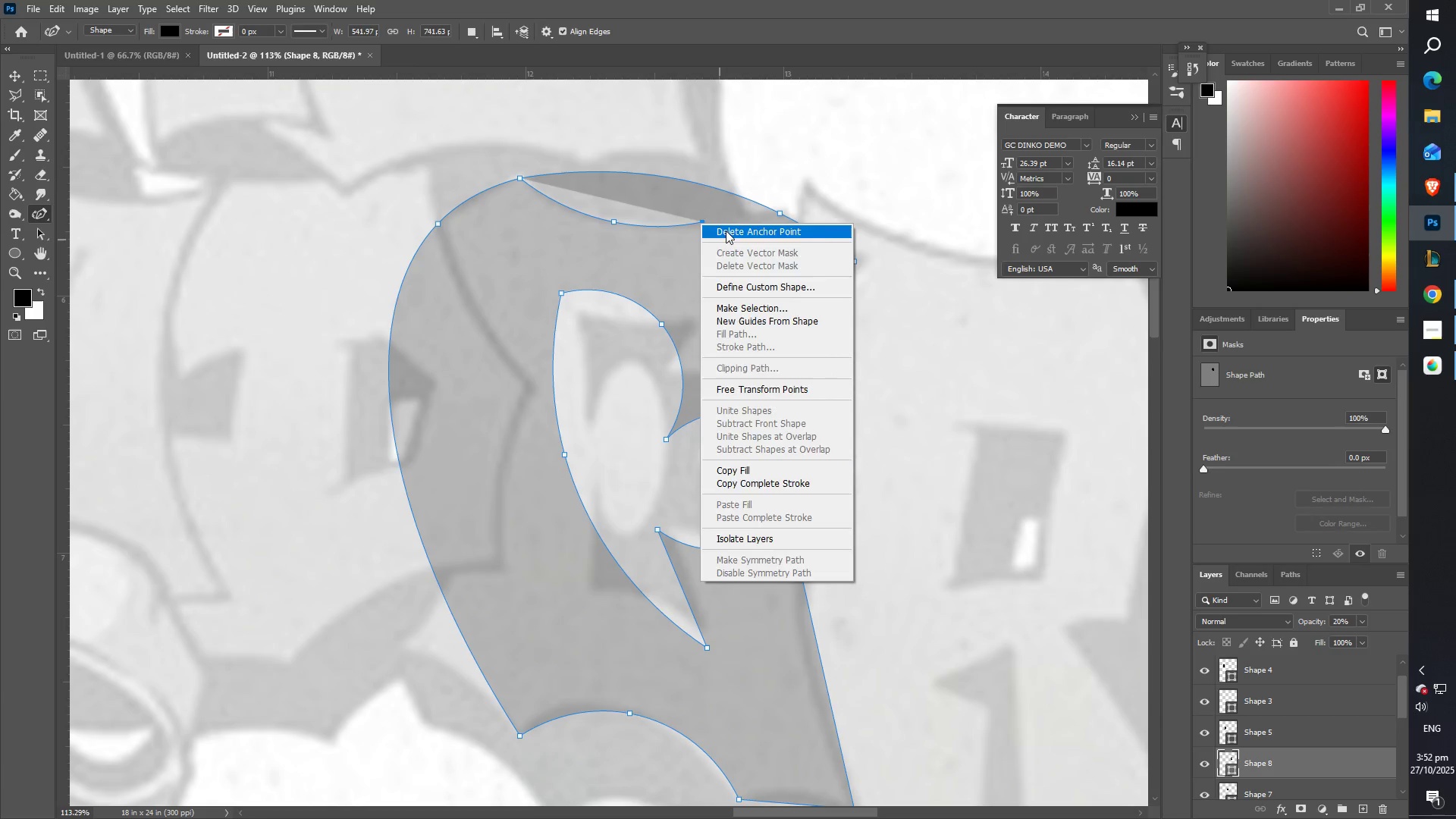 
left_click([726, 231])
 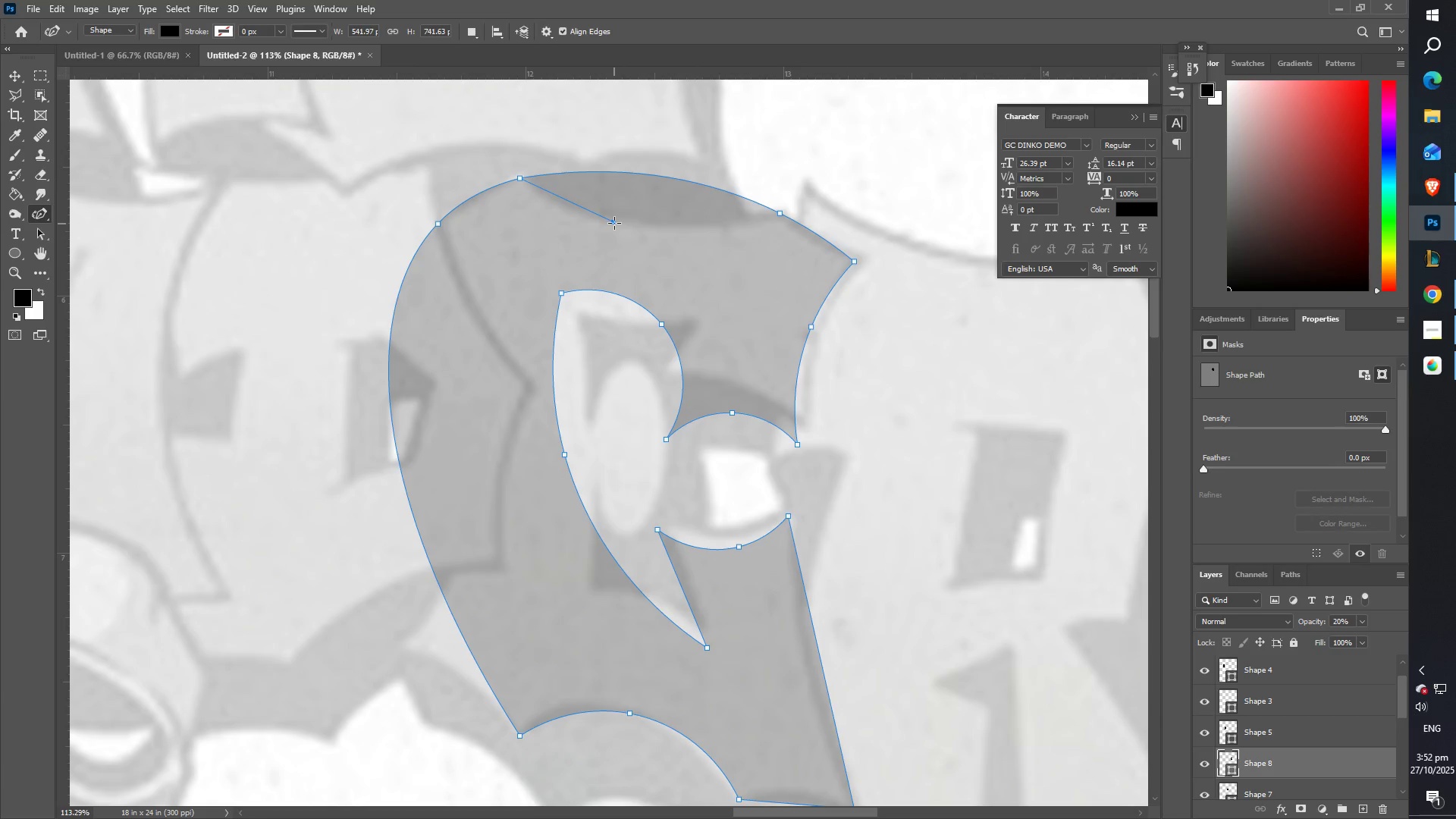 
right_click([613, 223])
 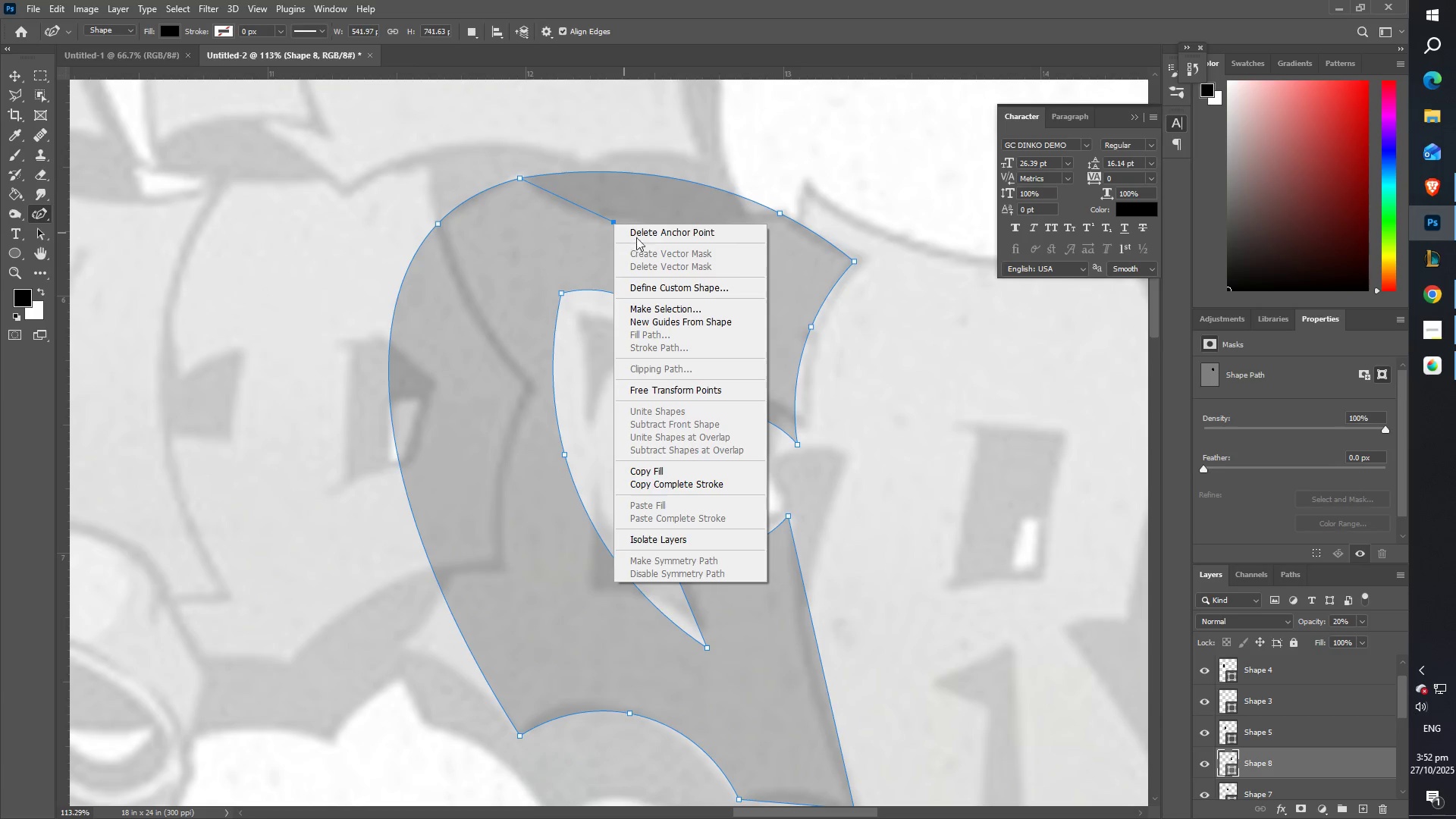 
left_click([638, 233])
 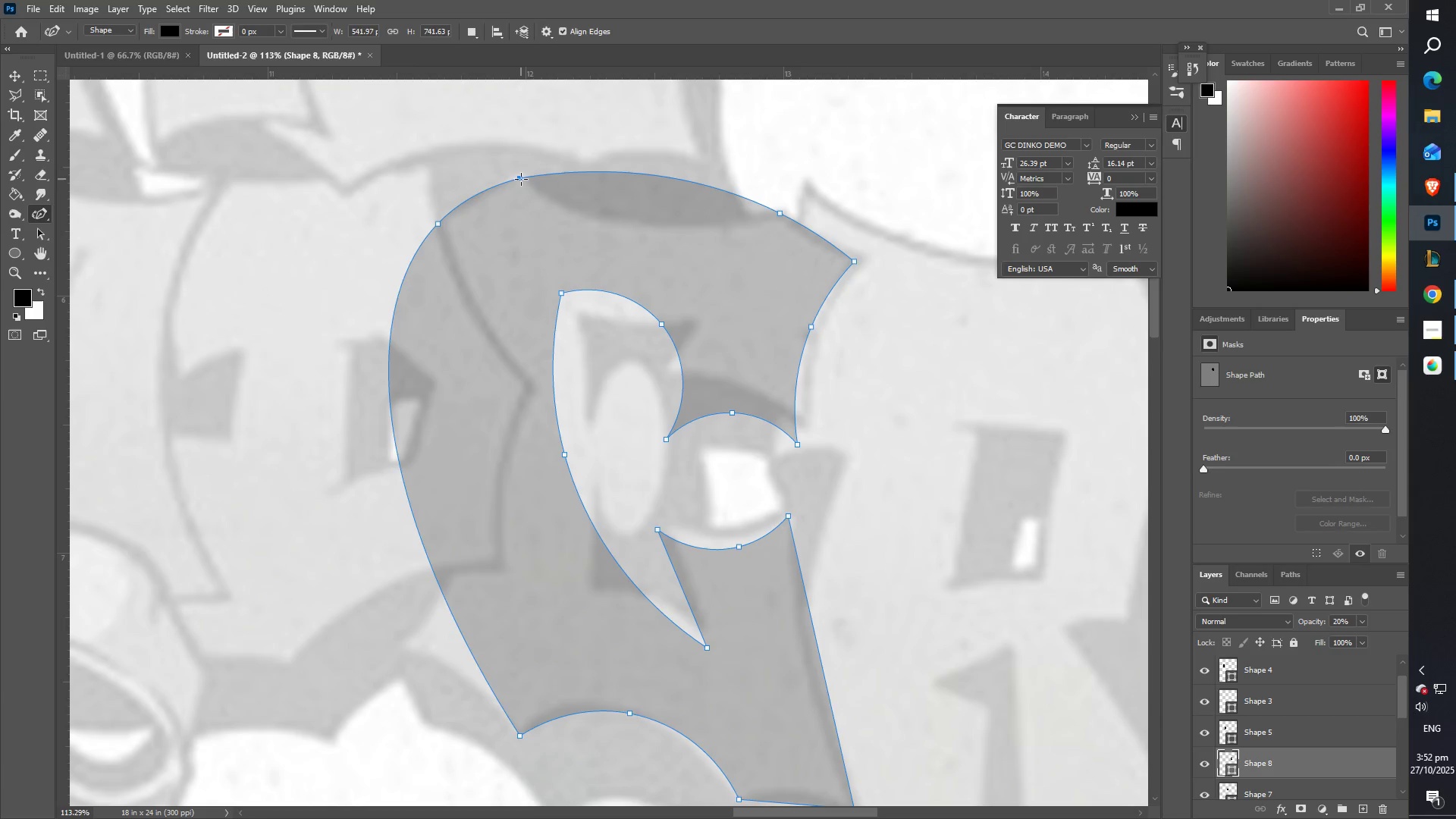 
double_click([521, 179])
 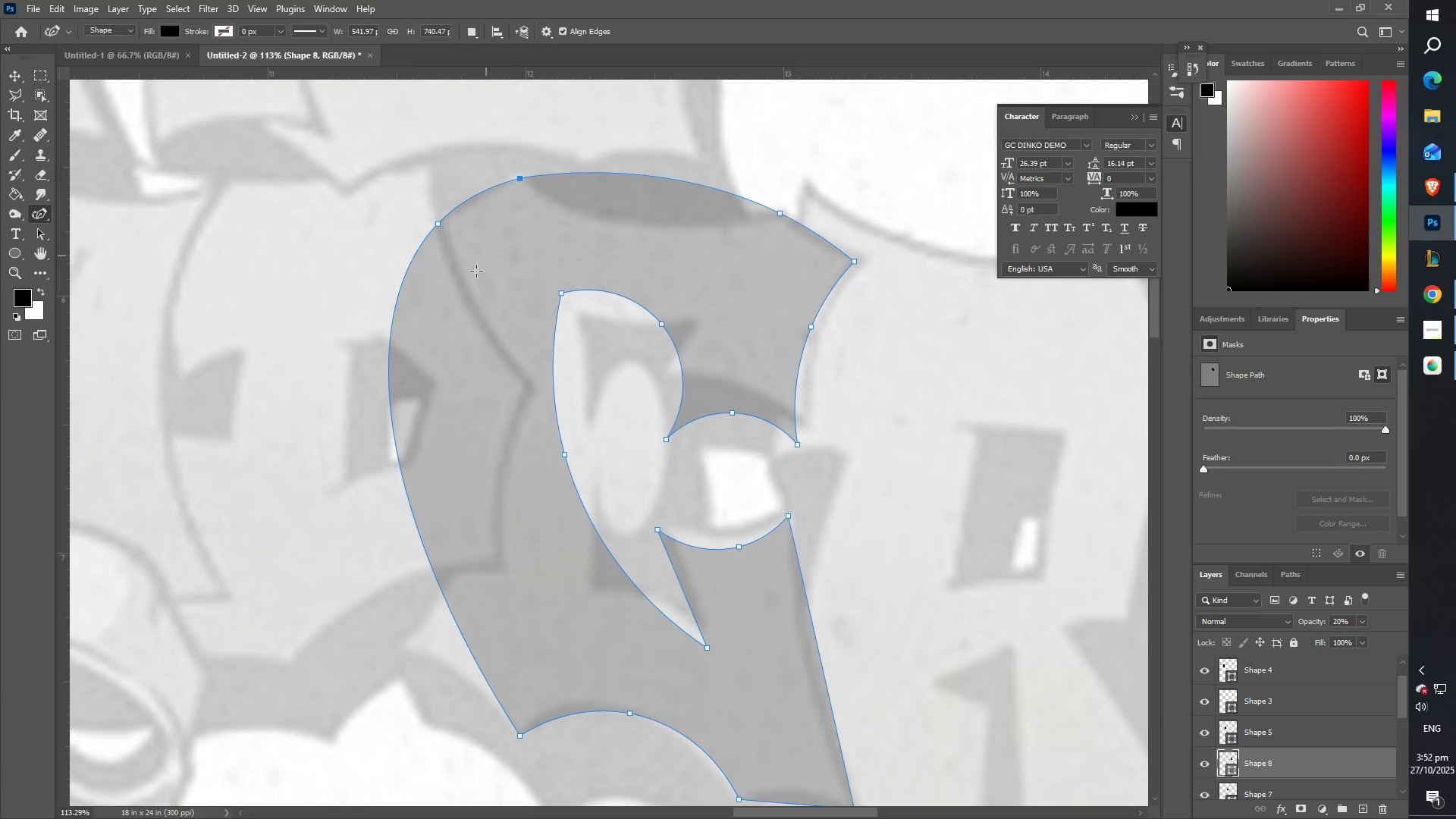 
type(ZZ)
 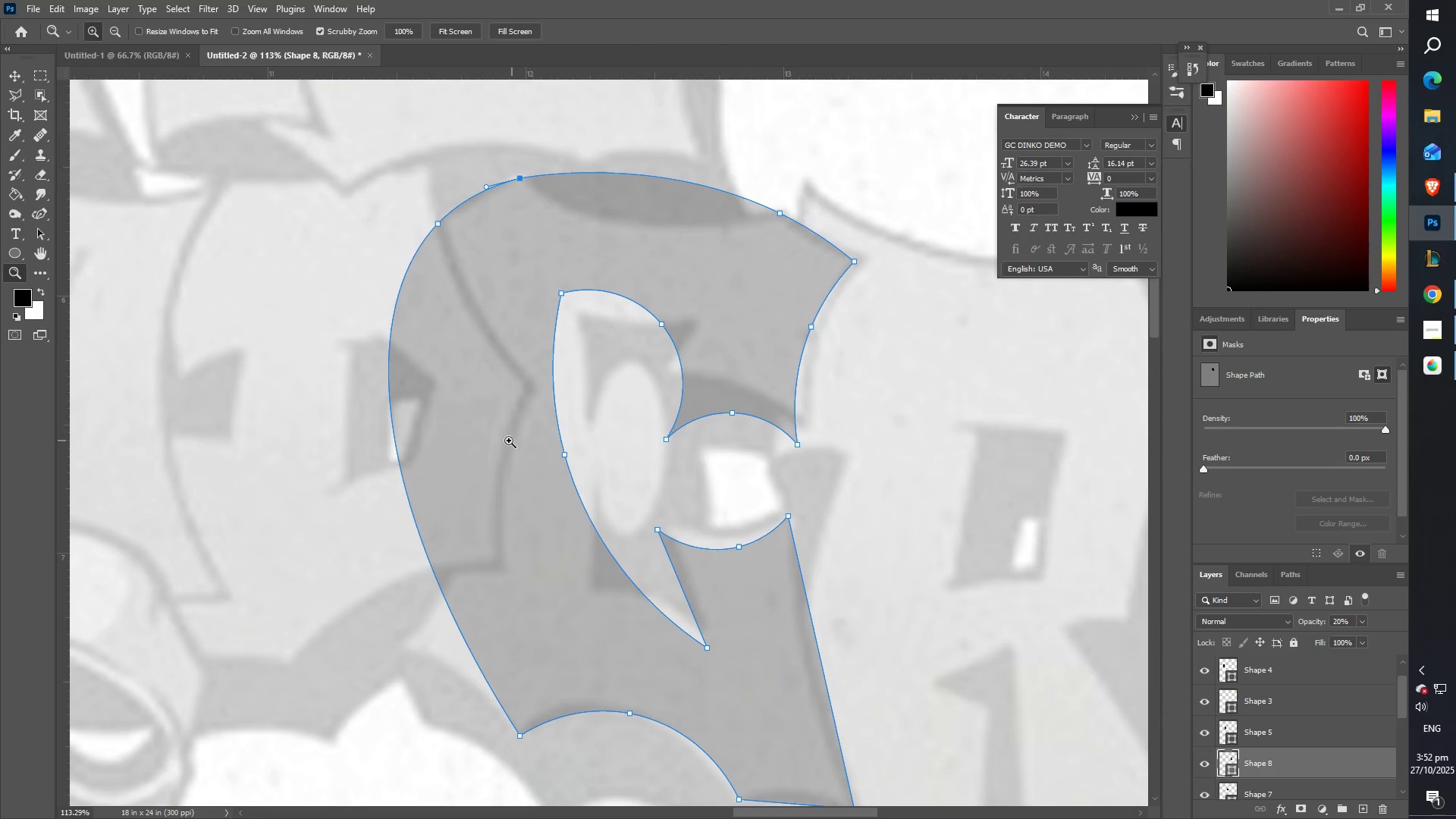 
left_click_drag(start_coordinate=[459, 441], to_coordinate=[338, 442])
 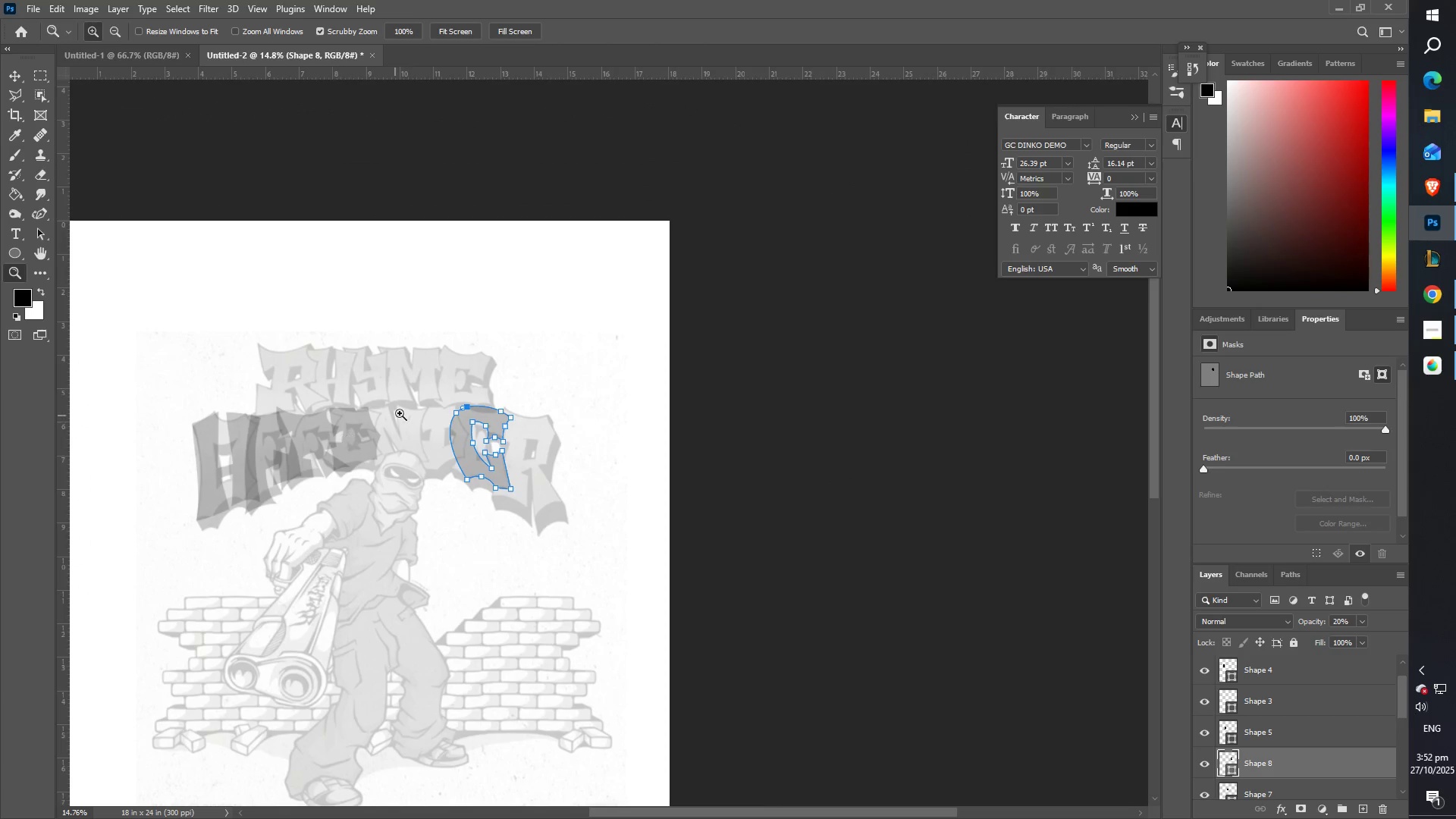 
left_click_drag(start_coordinate=[403, 413], to_coordinate=[479, 400])
 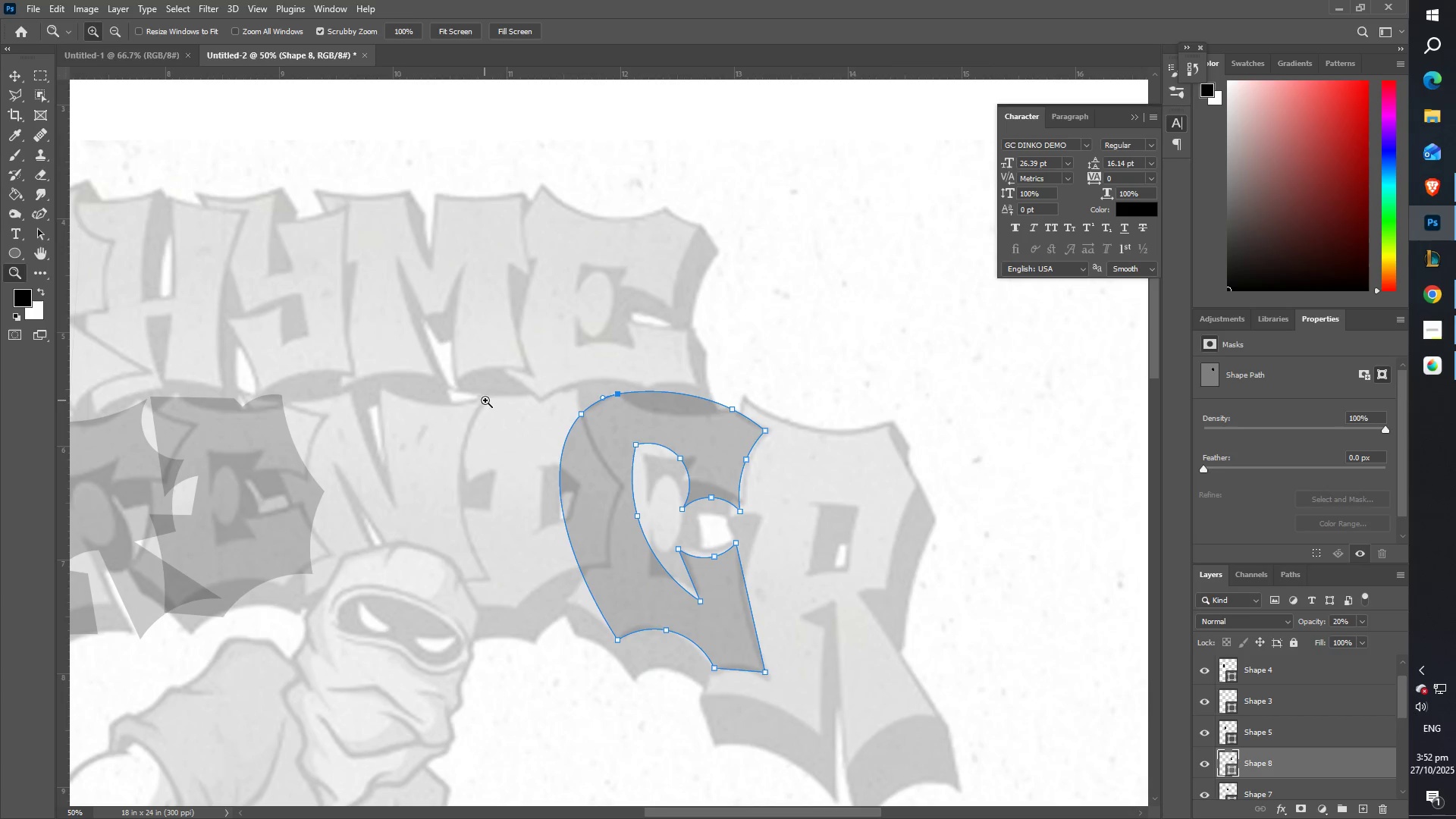 
hold_key(key=ControlLeft, duration=0.44)
 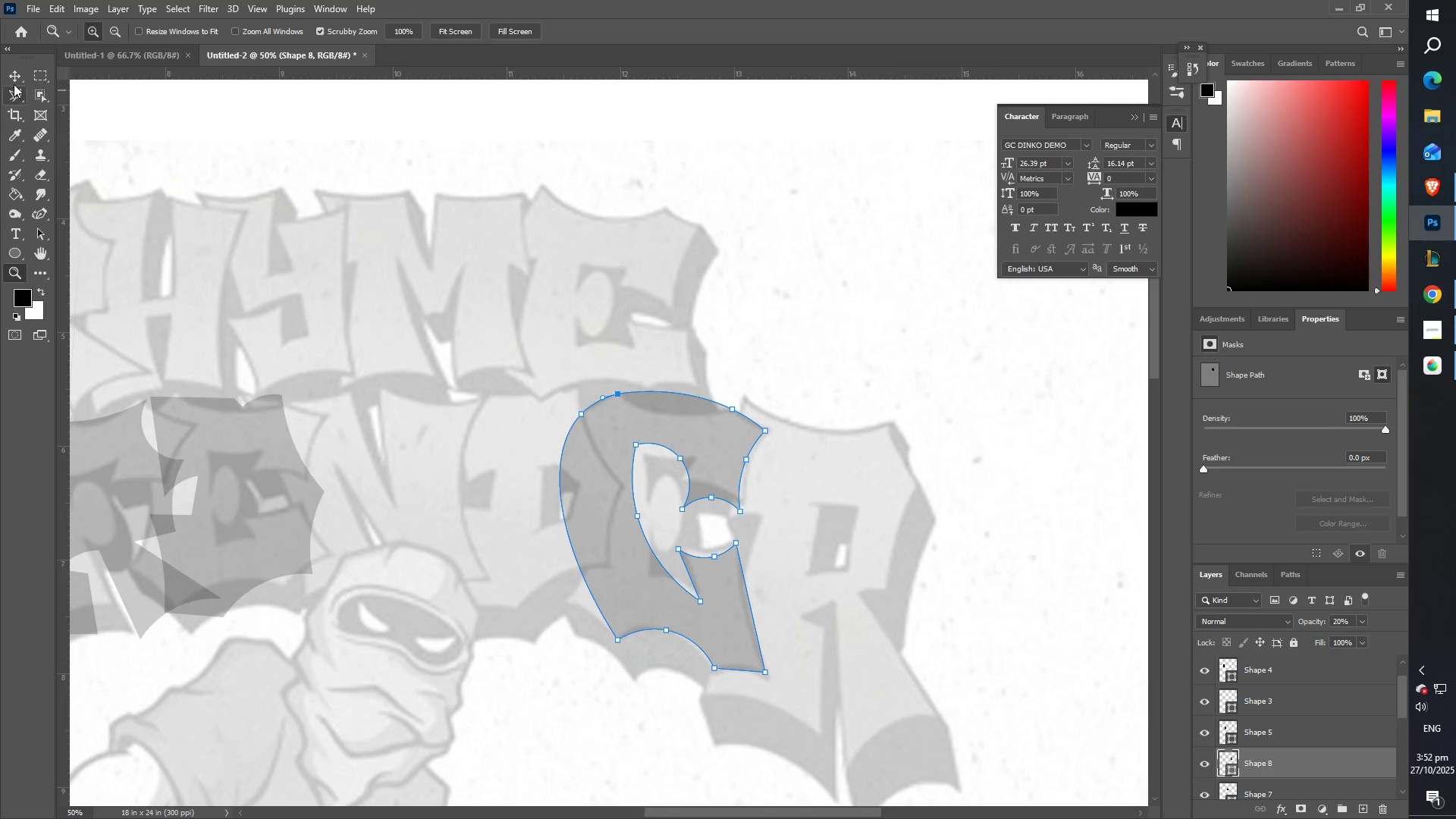 
left_click([9, 76])
 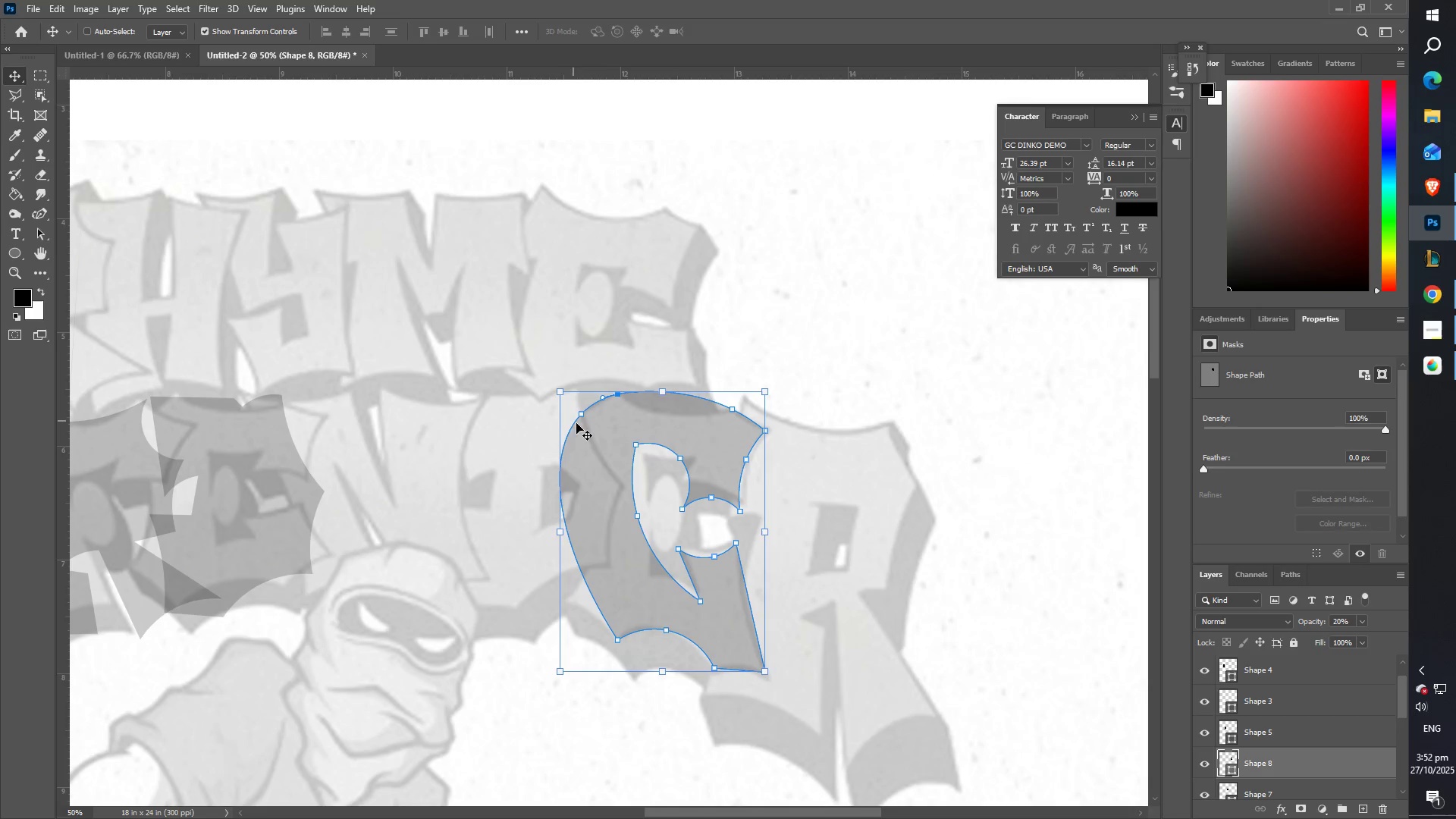 
hold_key(key=ShiftLeft, duration=1.52)
left_click_drag(start_coordinate=[601, 473], to_coordinate=[360, 457])
 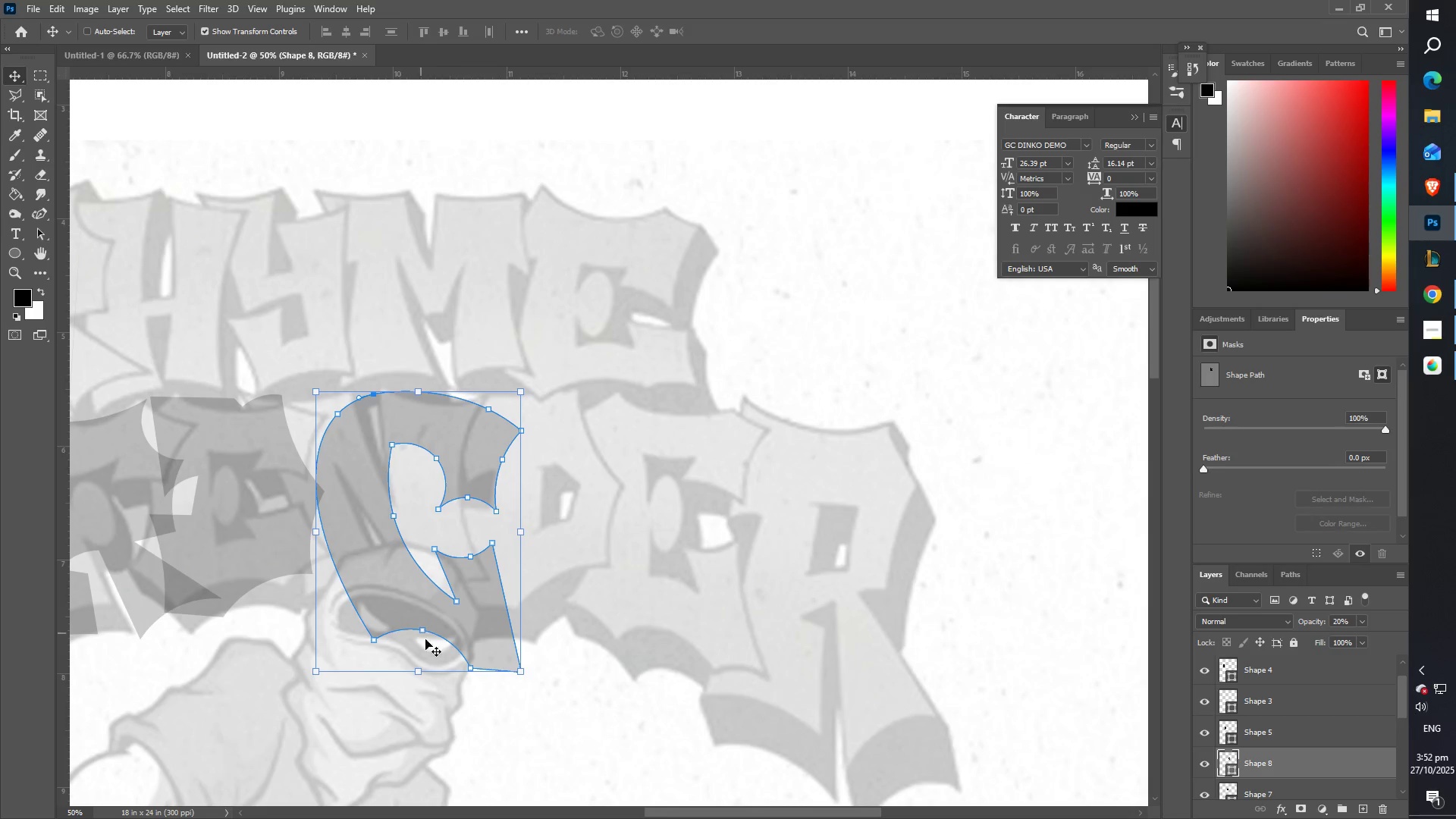 
hold_key(key=ShiftLeft, duration=1.53)
left_click_drag(start_coordinate=[419, 668], to_coordinate=[403, 638])
 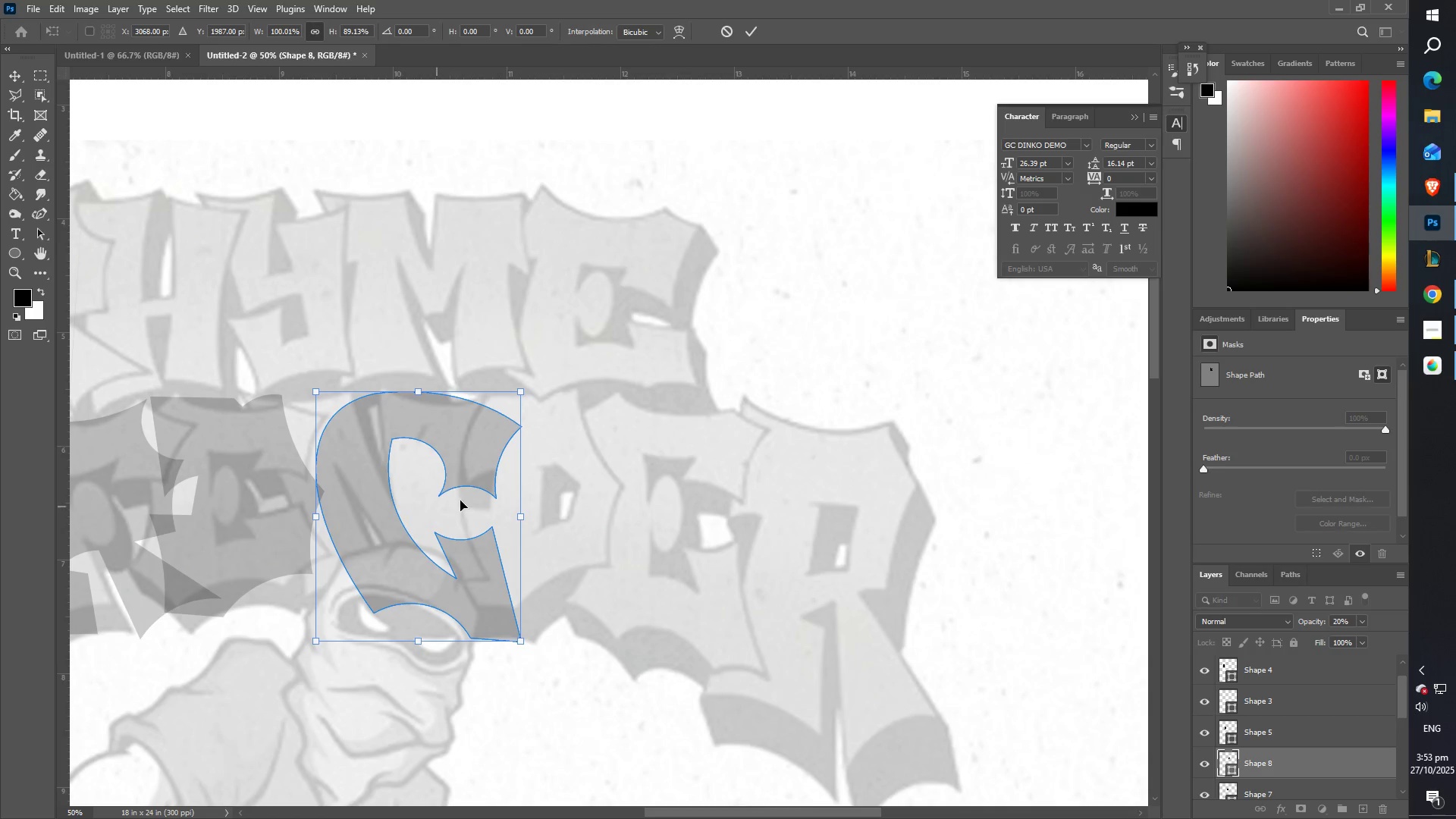 
hold_key(key=ShiftLeft, duration=0.73)
 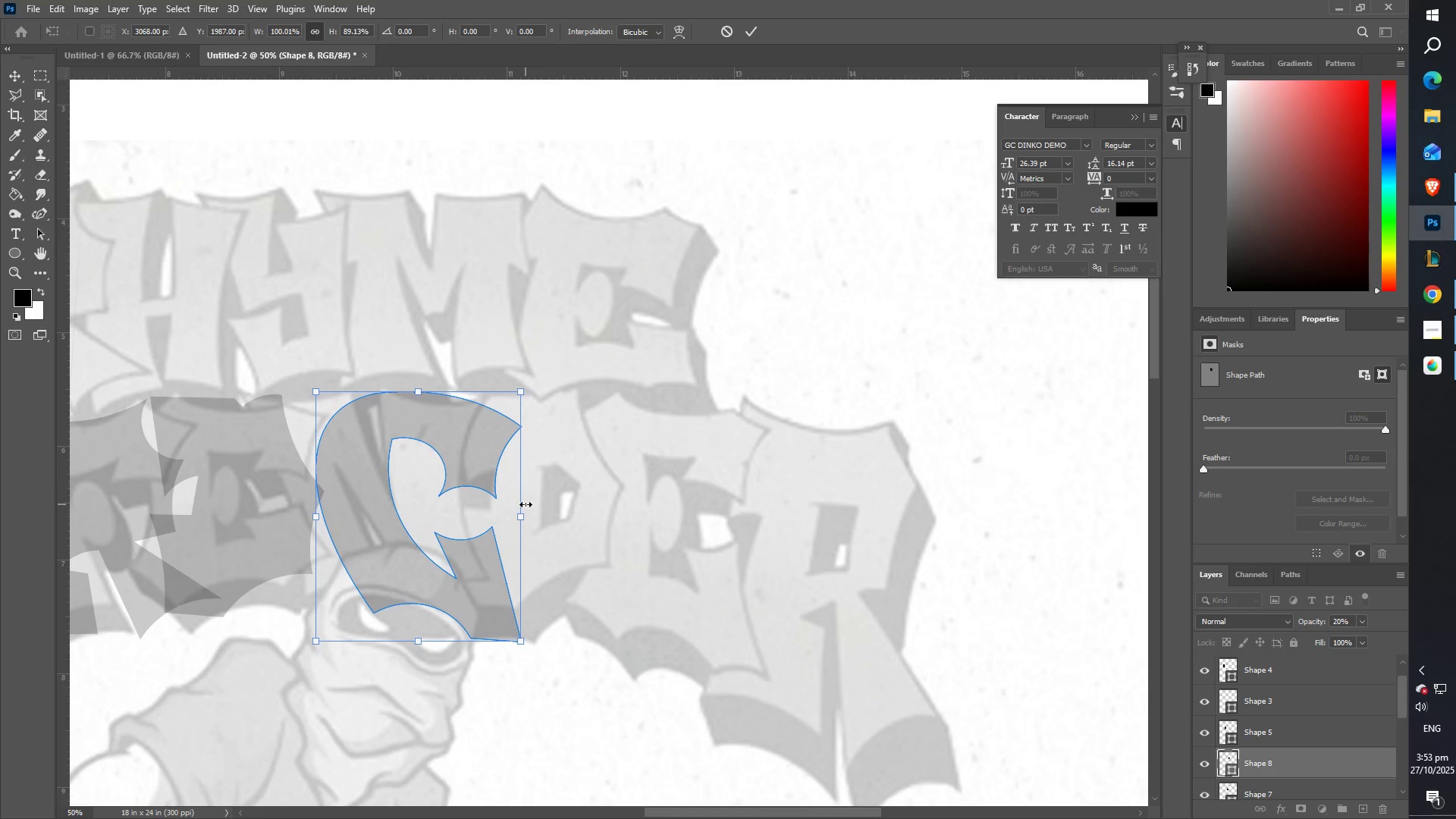 
left_click_drag(start_coordinate=[525, 510], to_coordinate=[478, 510])
 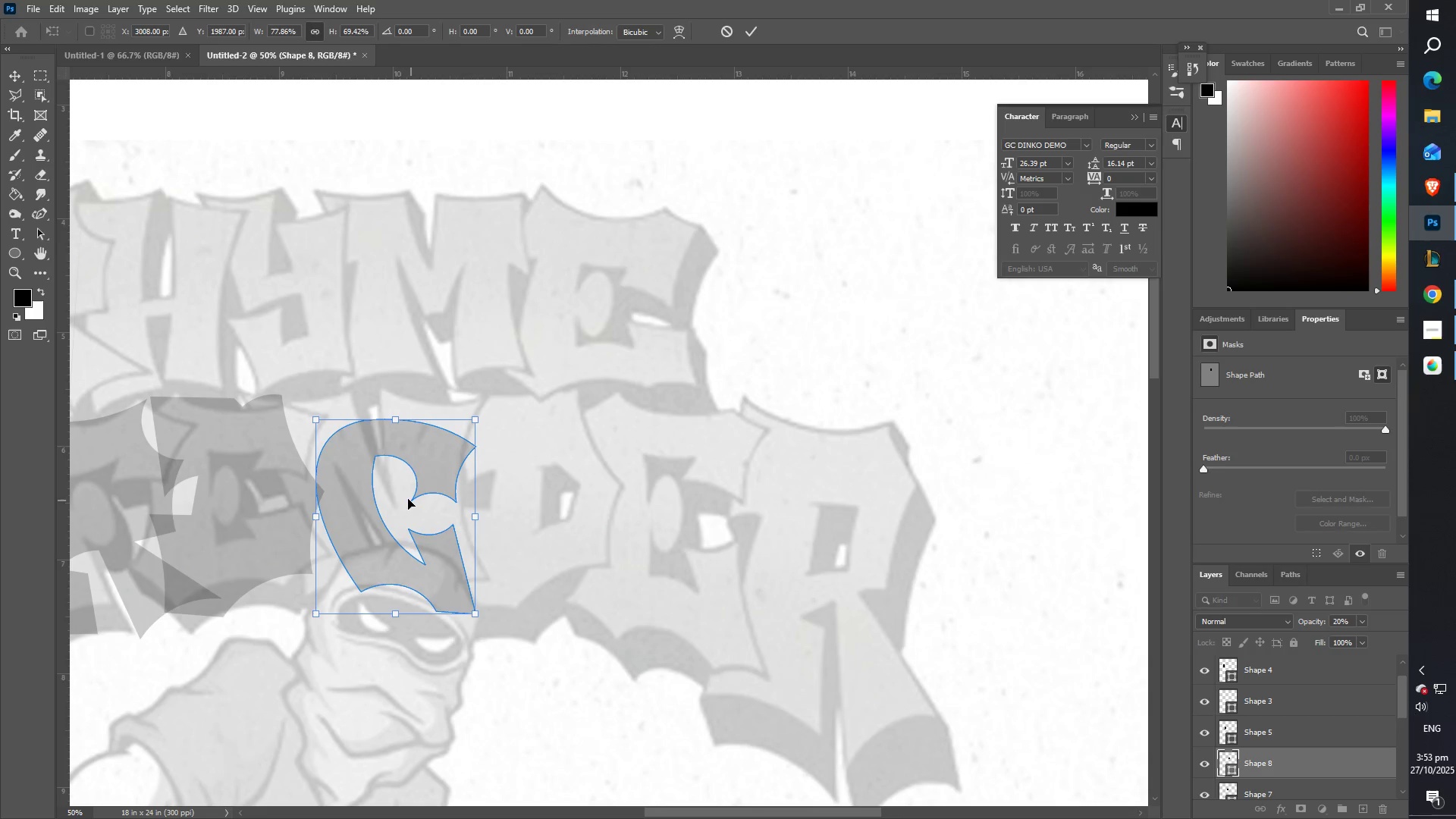 
left_click_drag(start_coordinate=[408, 499], to_coordinate=[350, 464])
 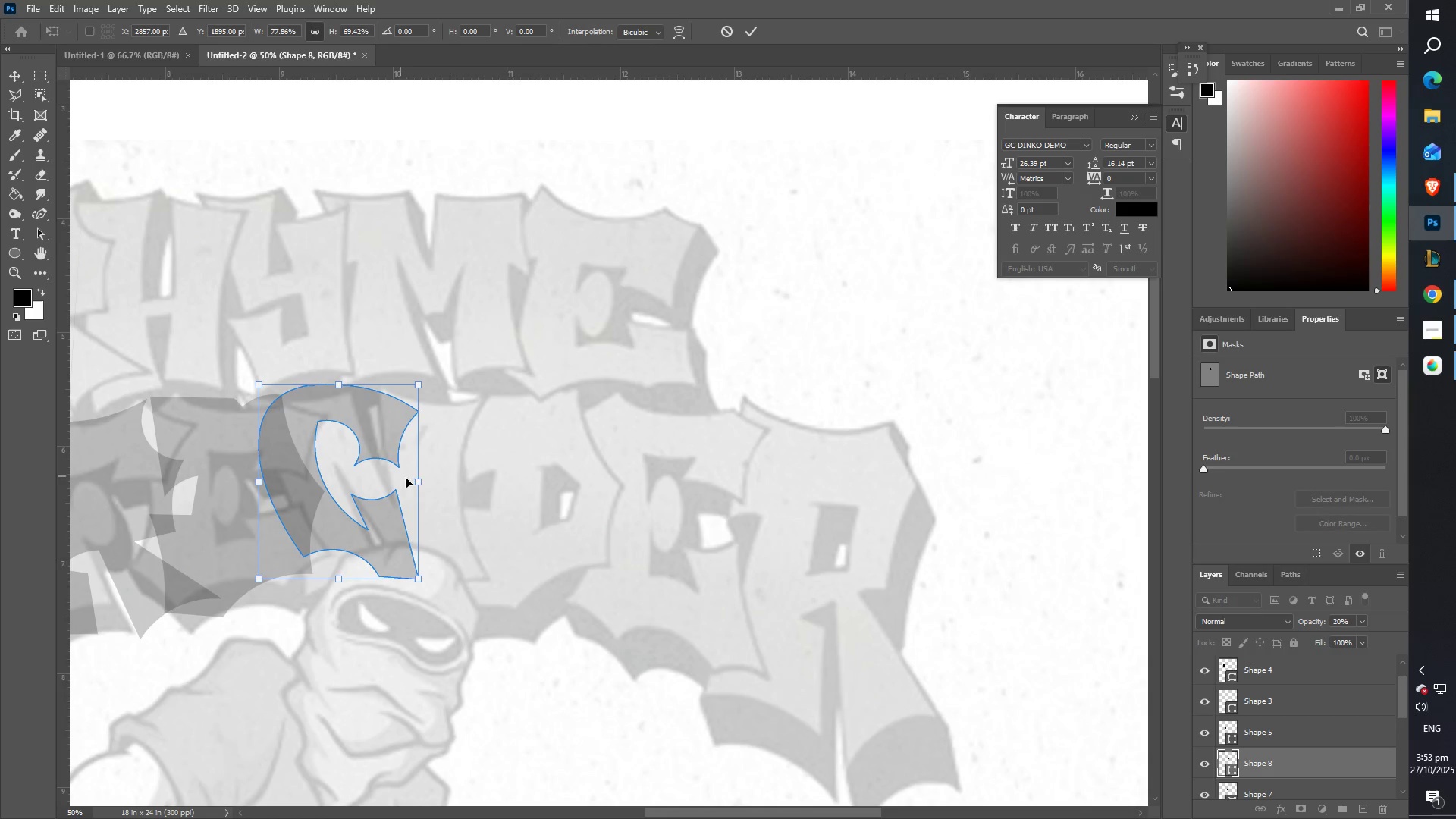 
hold_key(key=ShiftLeft, duration=1.52)
left_click_drag(start_coordinate=[422, 485], to_coordinate=[473, 488])
 